 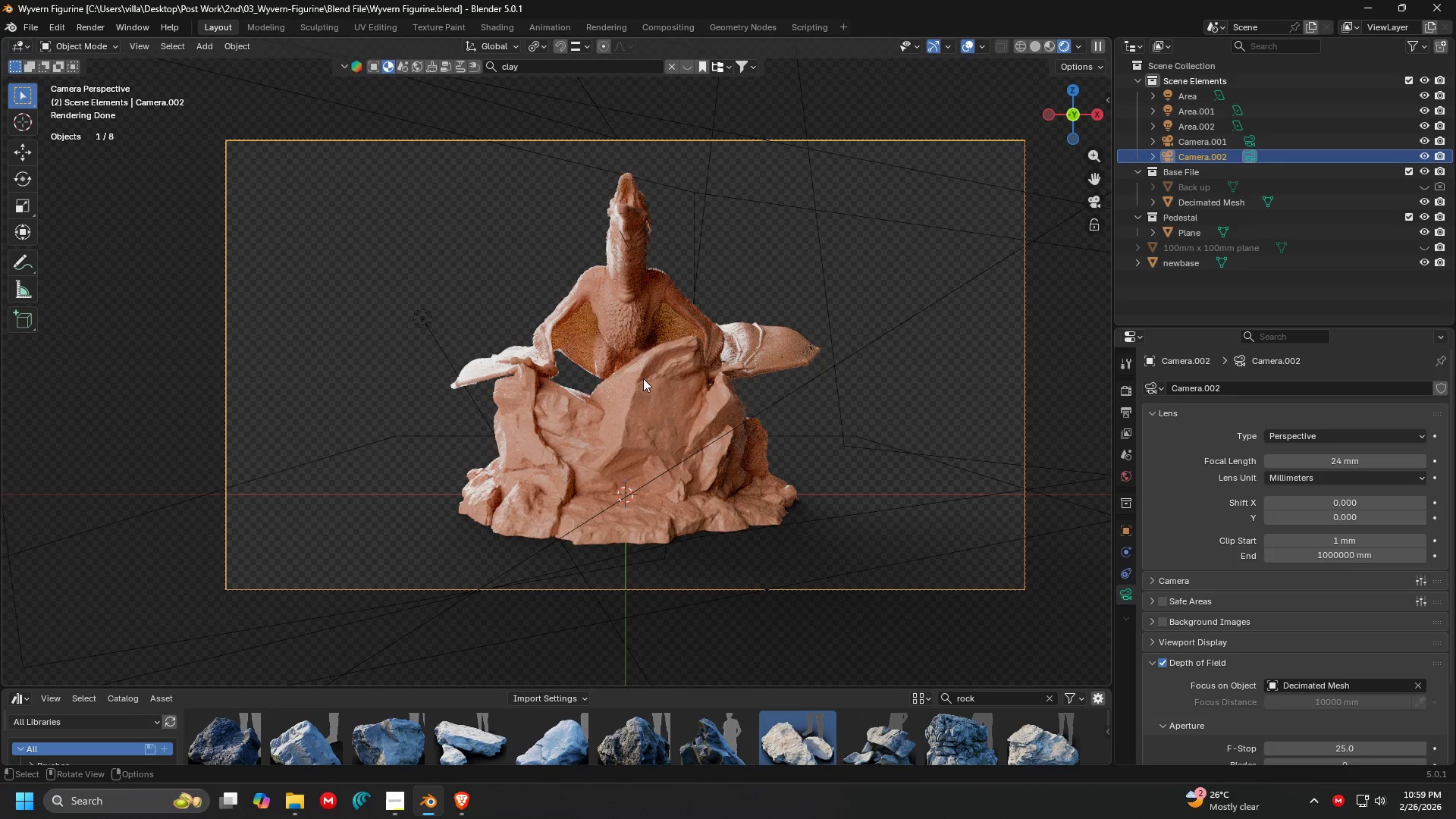 
key(Shift+D)
 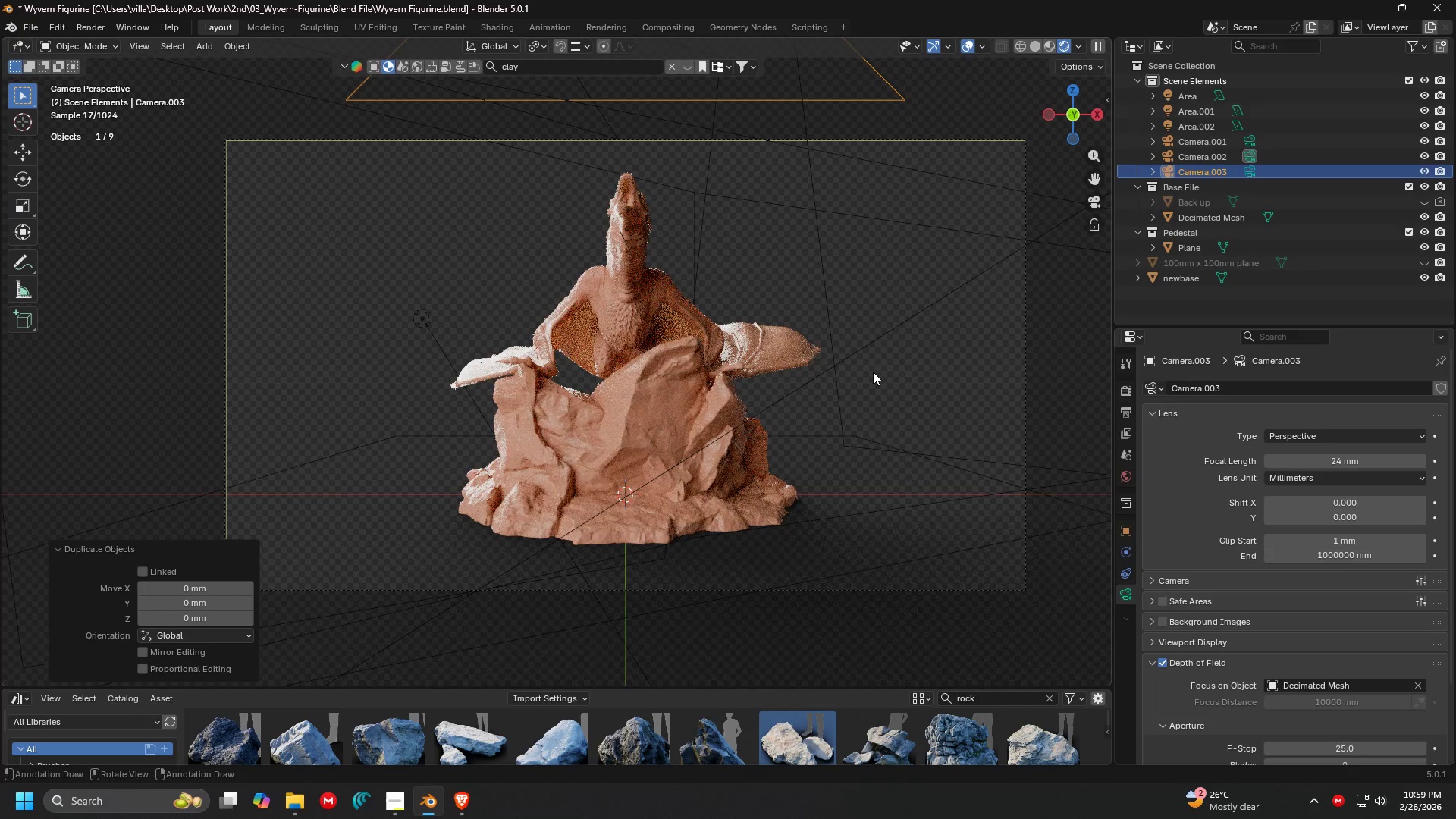 
double_click([873, 372])
 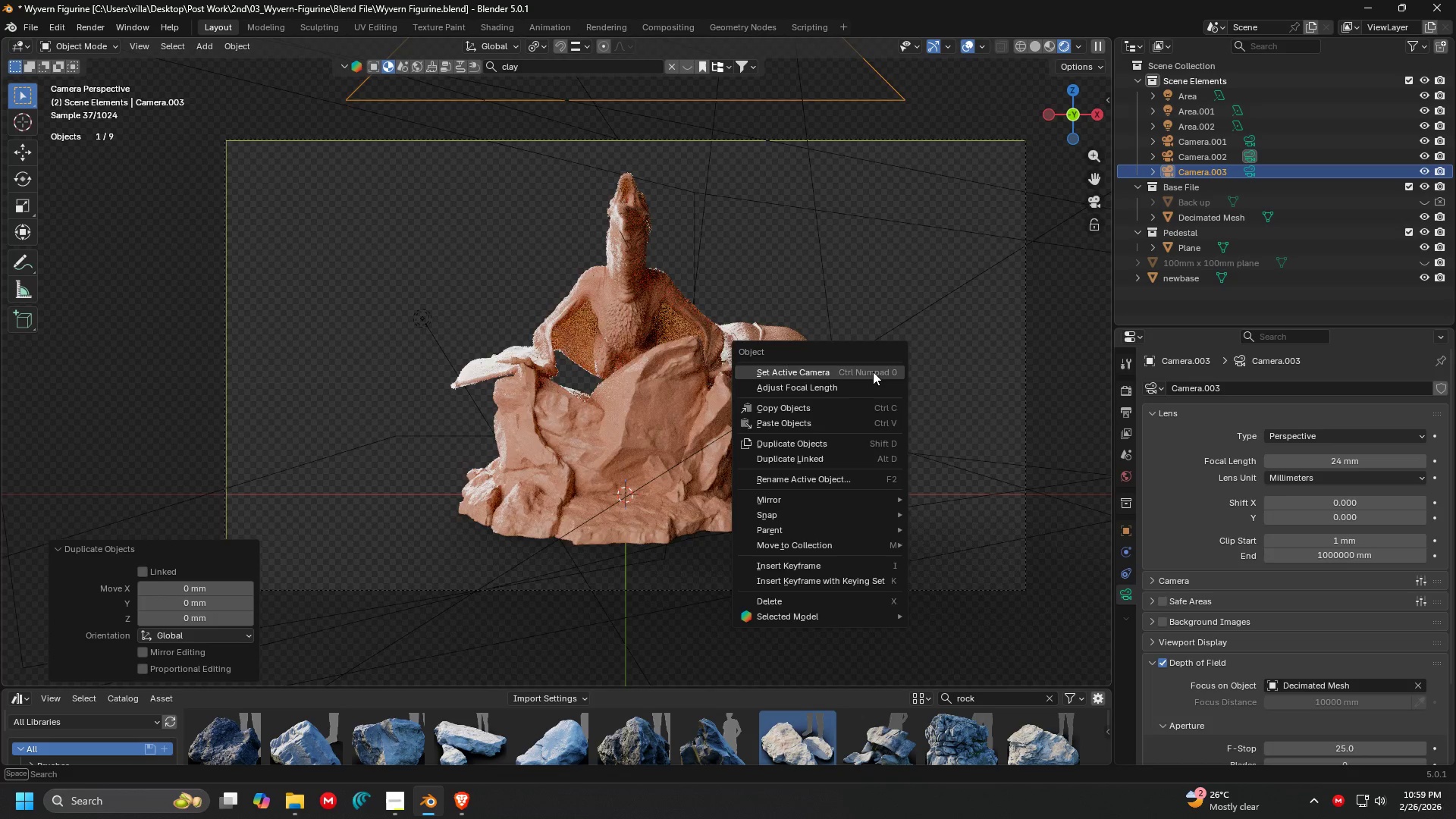 
left_click([873, 372])
 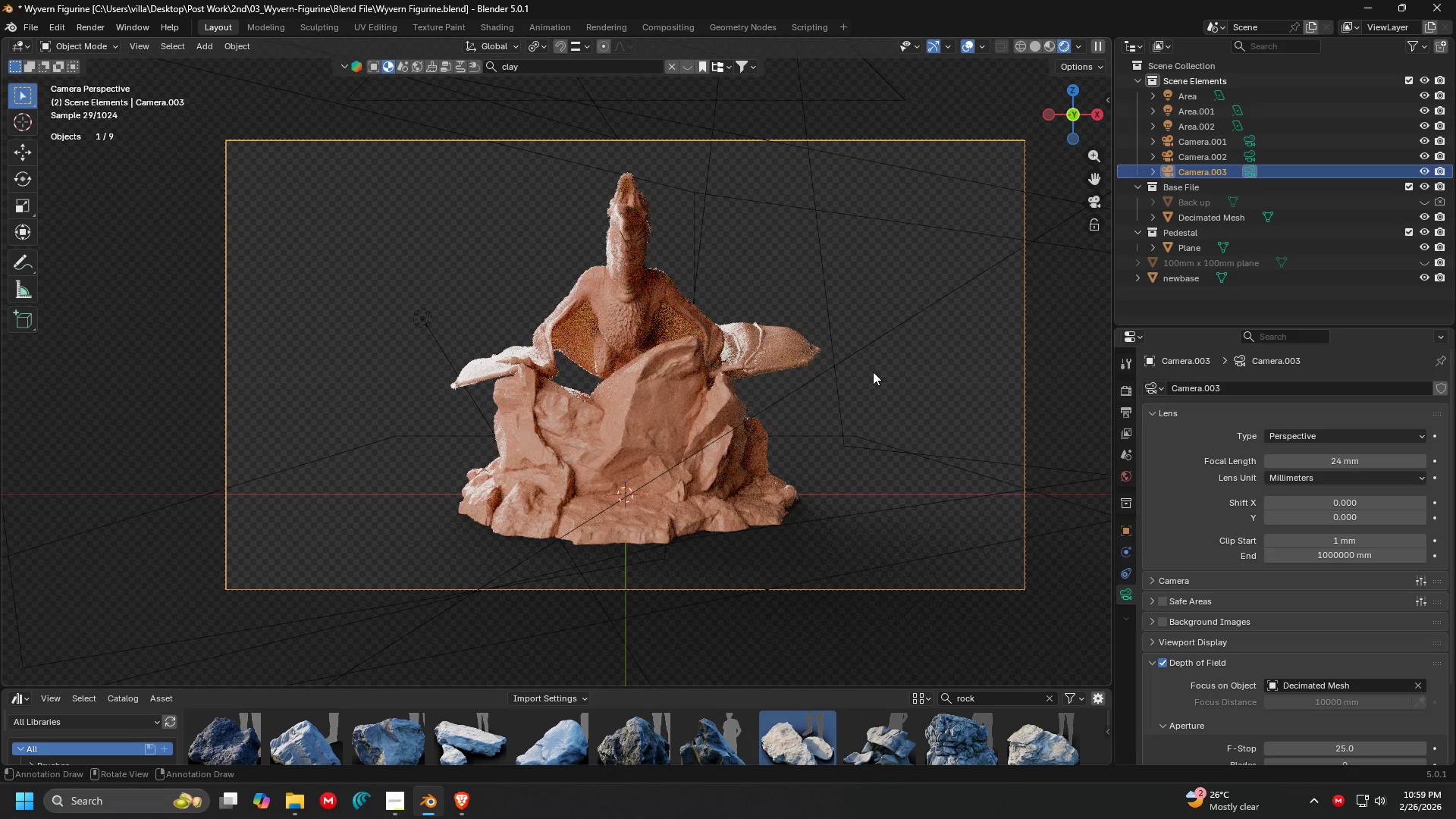 
key(N)
 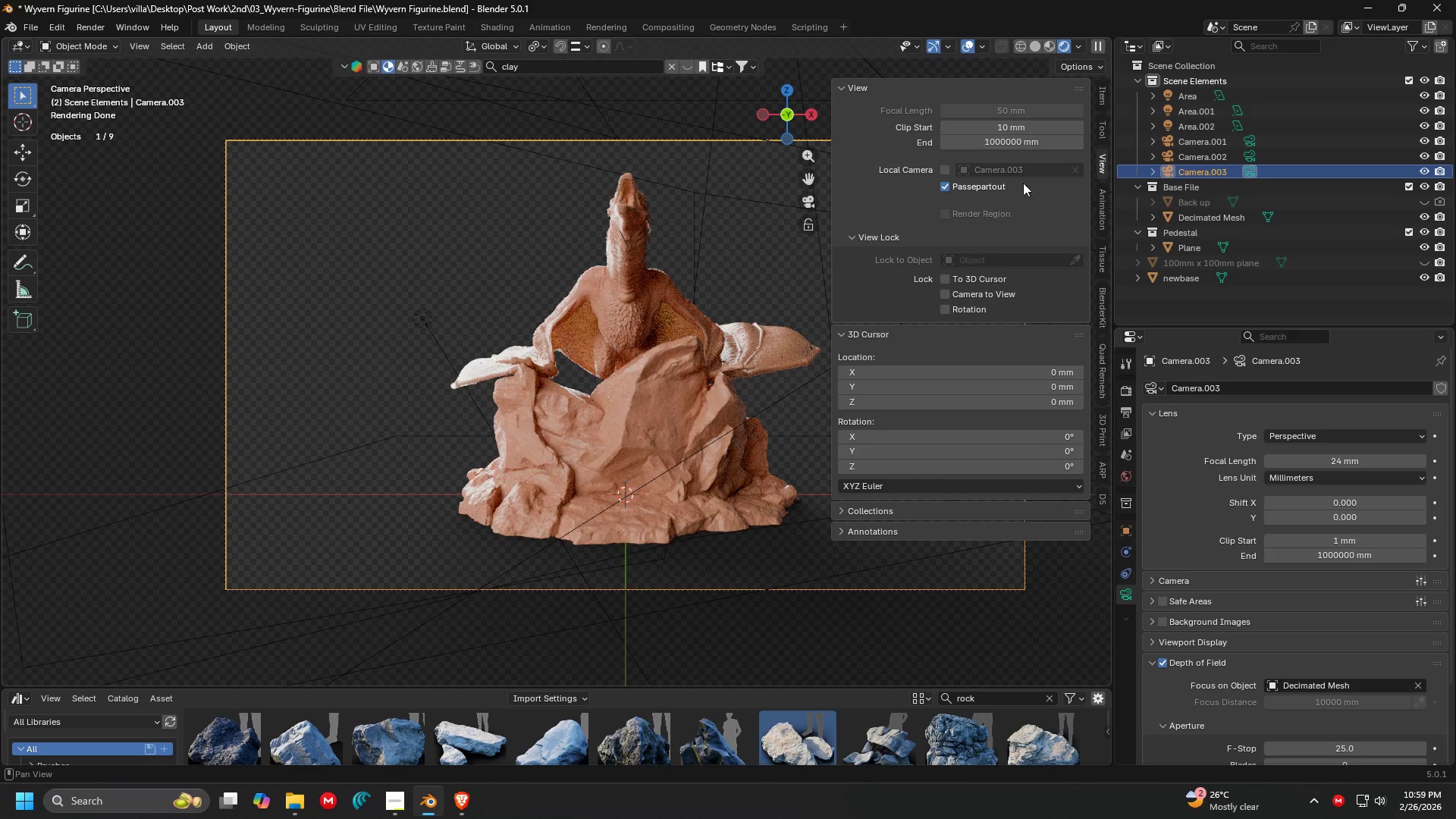 
double_click([1100, 96])
 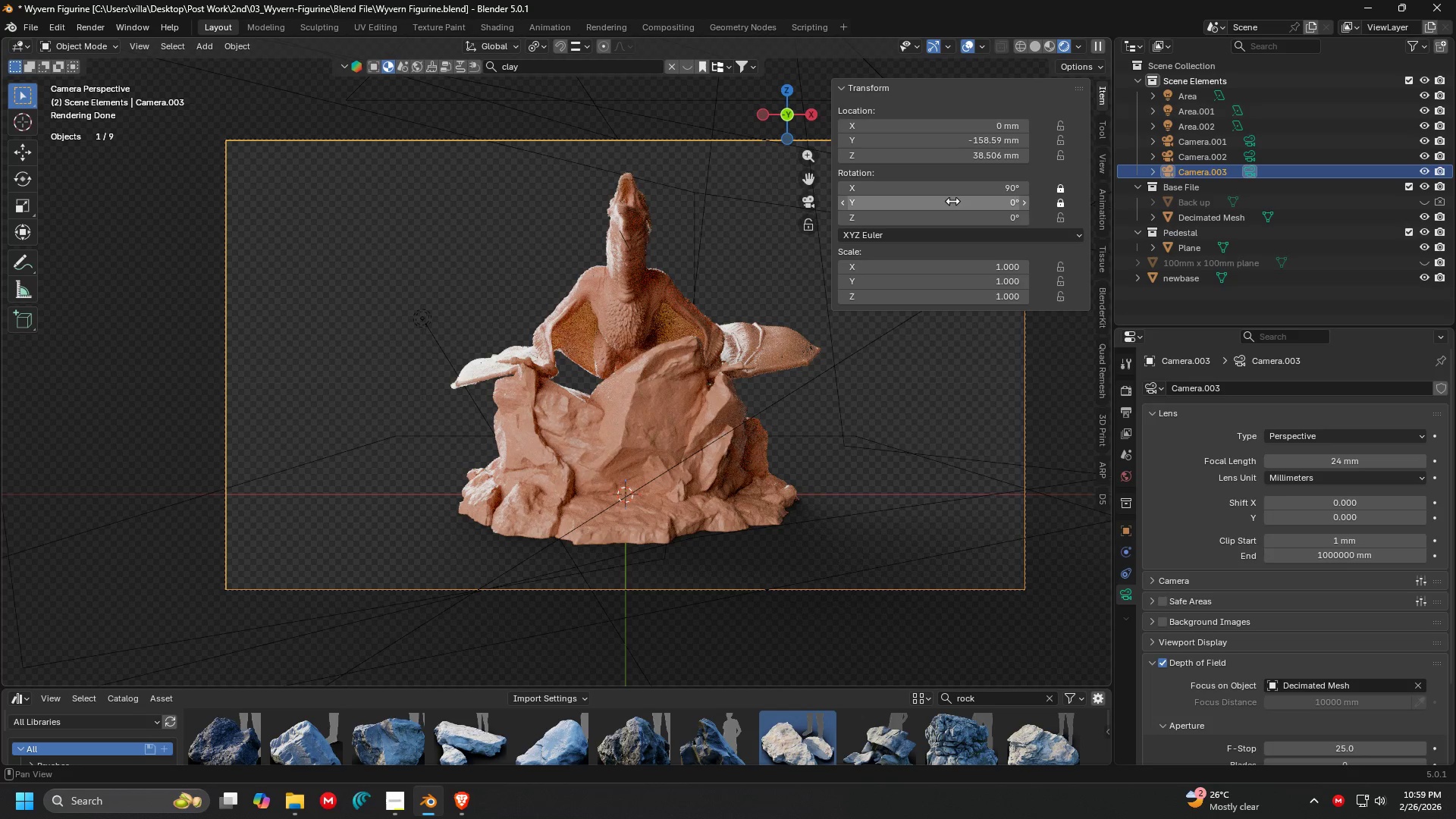 
left_click([958, 218])
 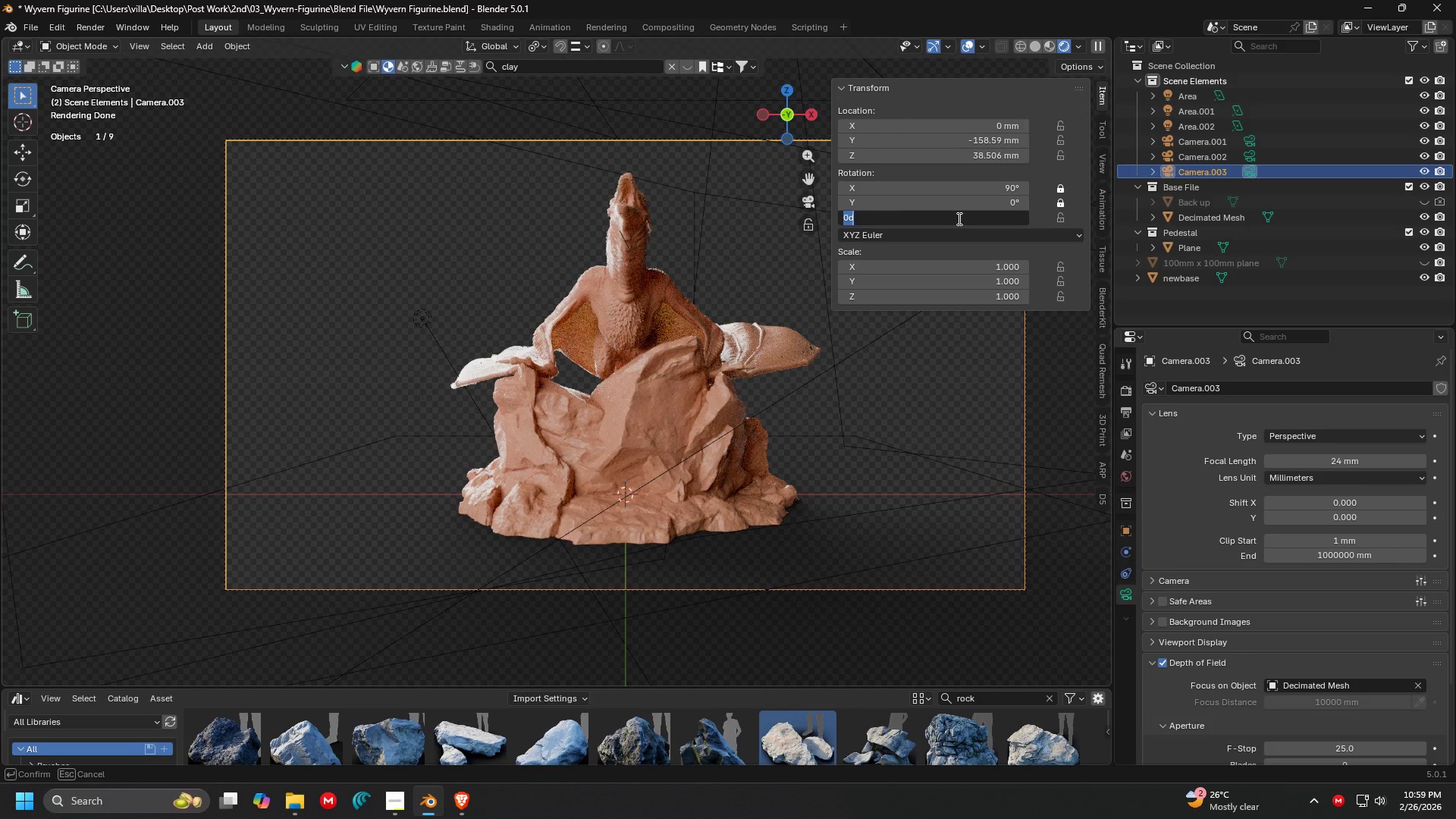 
type(90)
 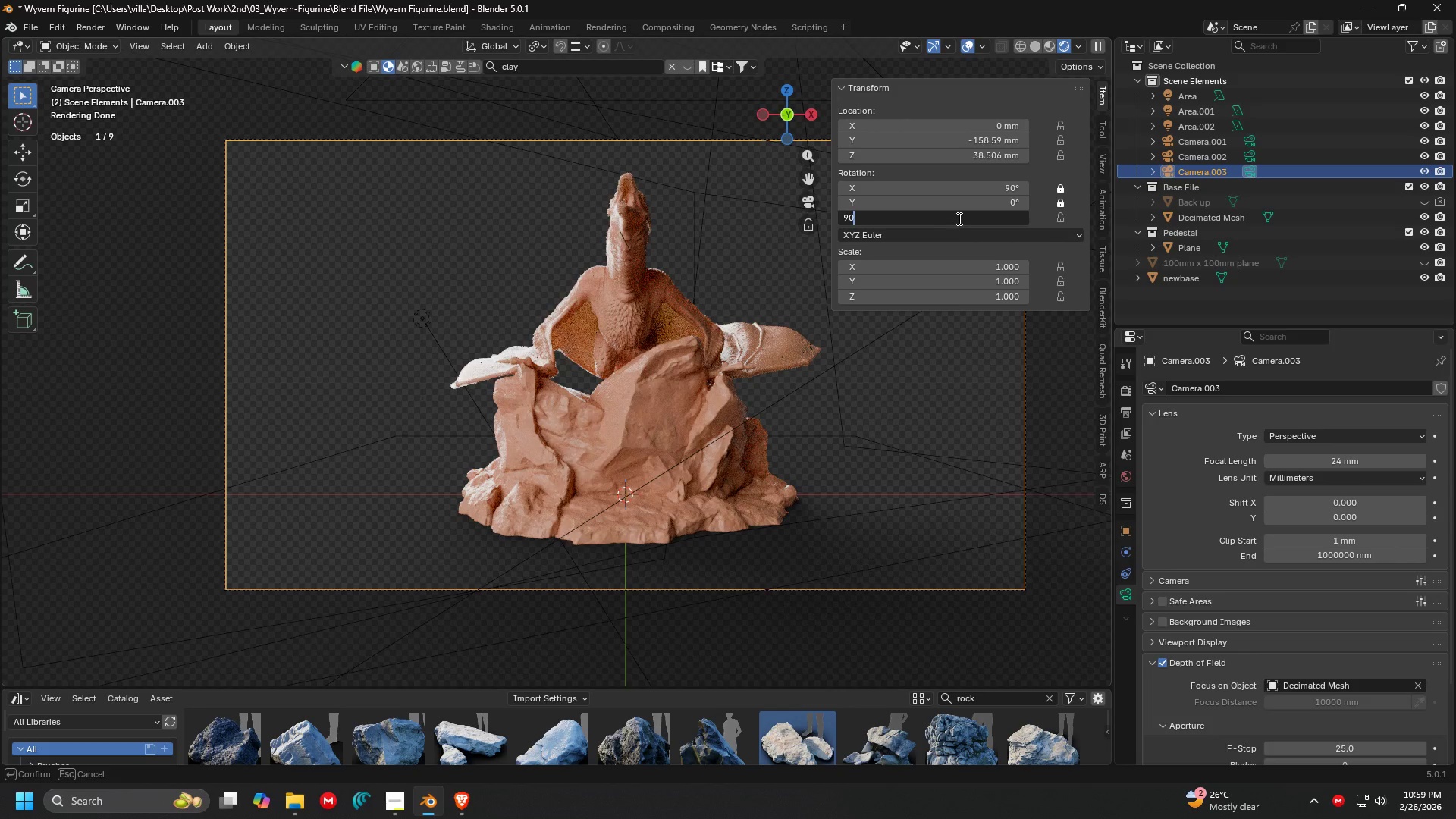 
key(Enter)
 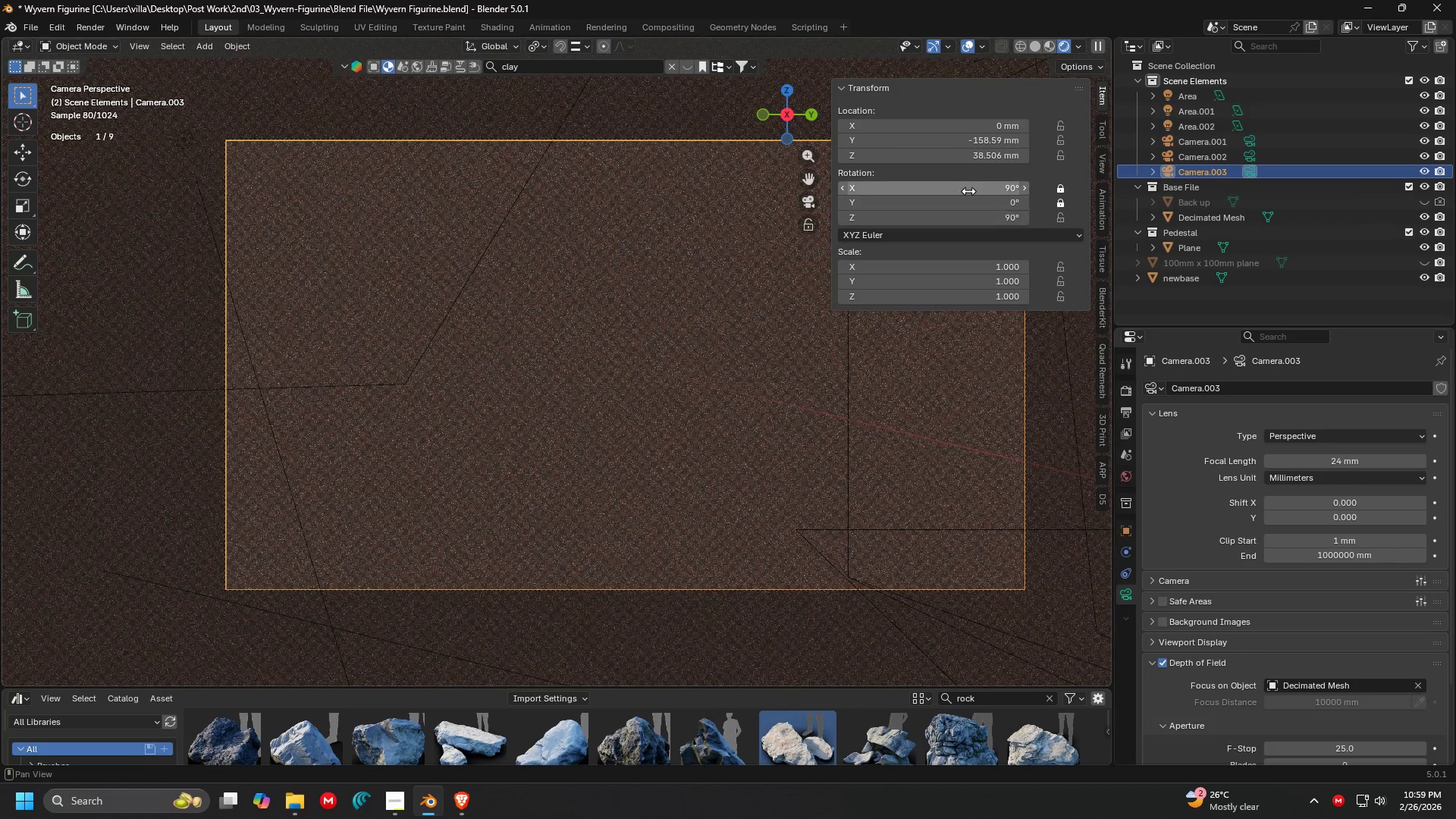 
left_click_drag(start_coordinate=[967, 155], to_coordinate=[1090, 165])
 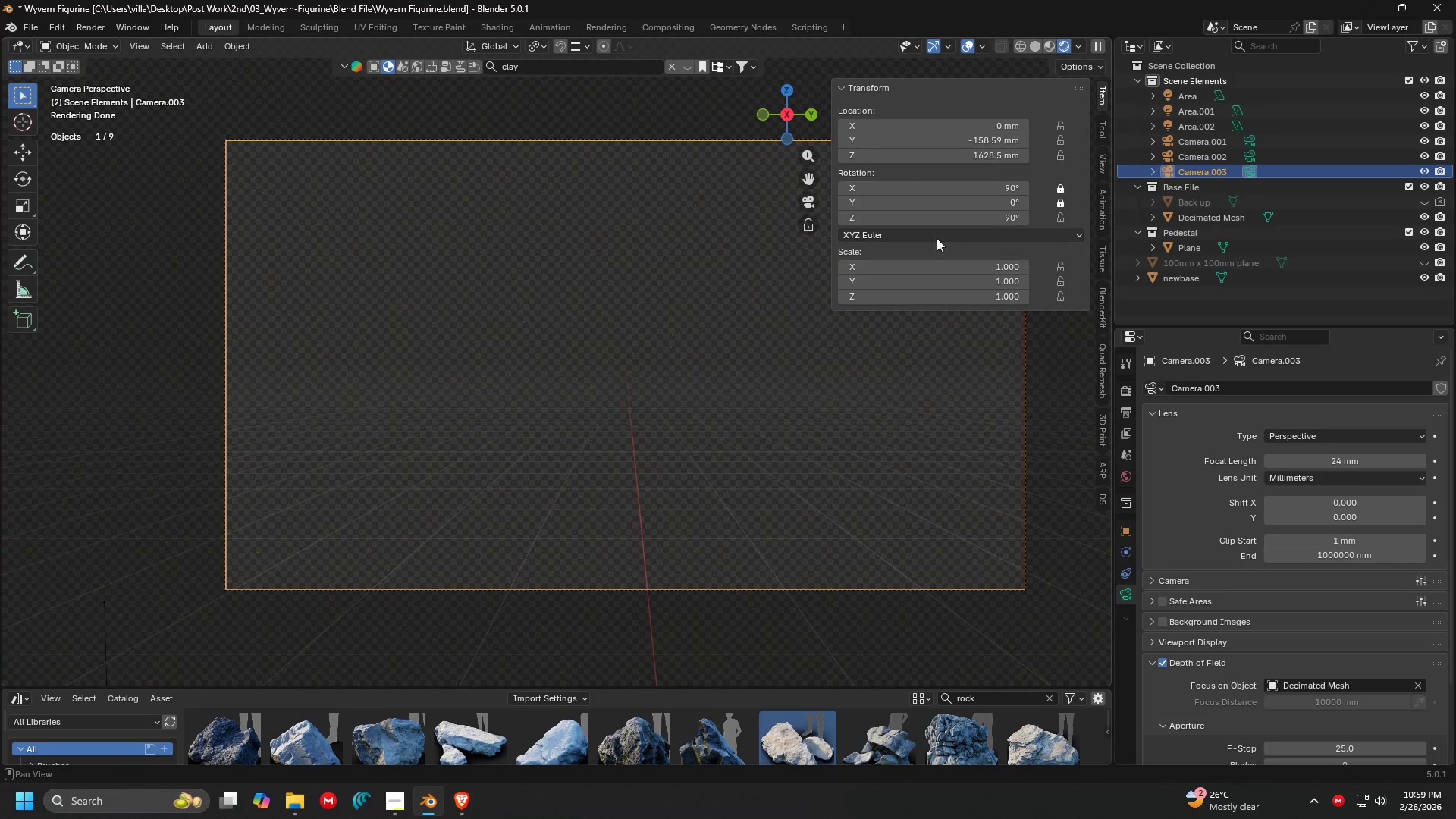 
left_click([966, 218])
 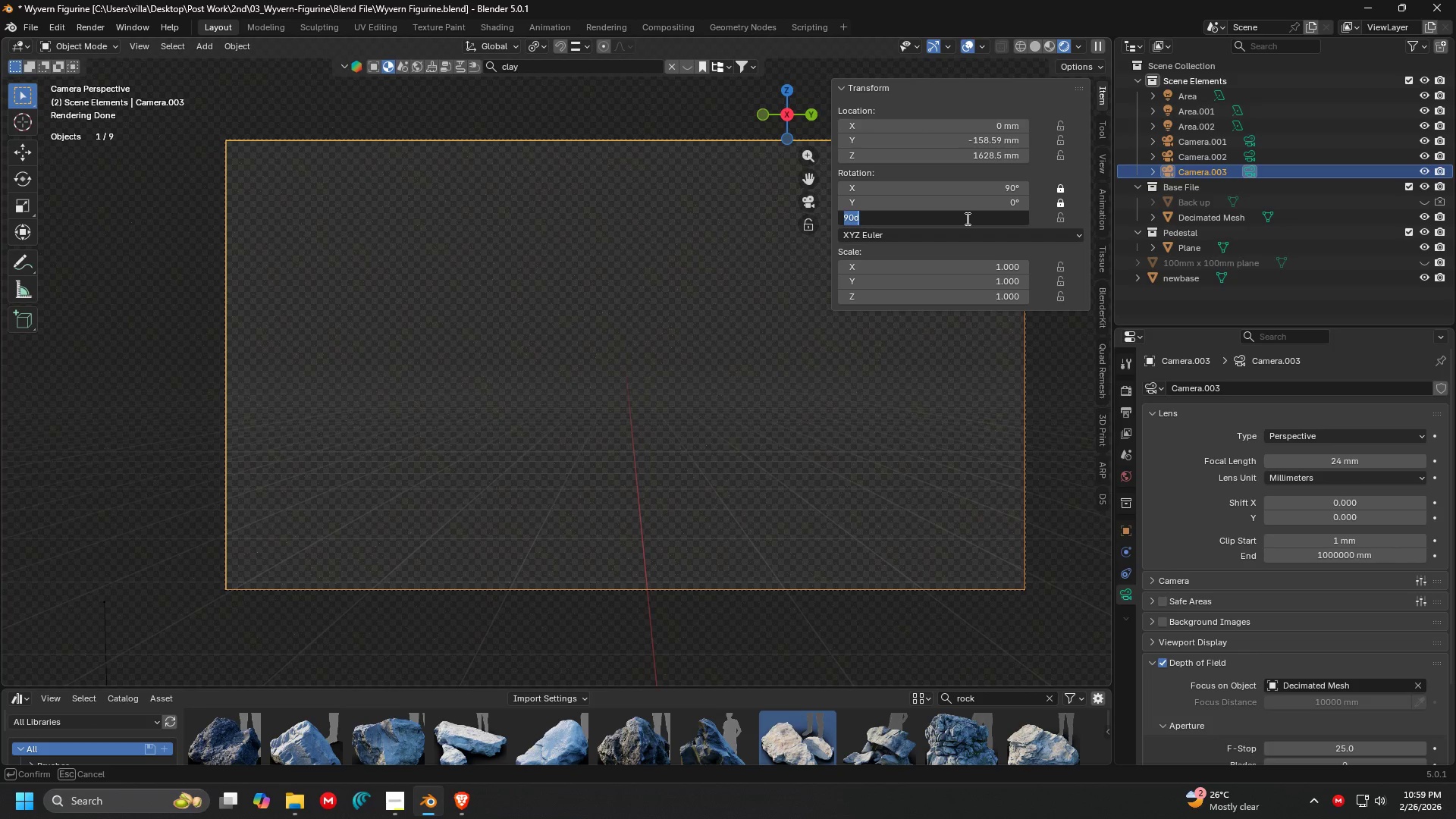 
key(0)
 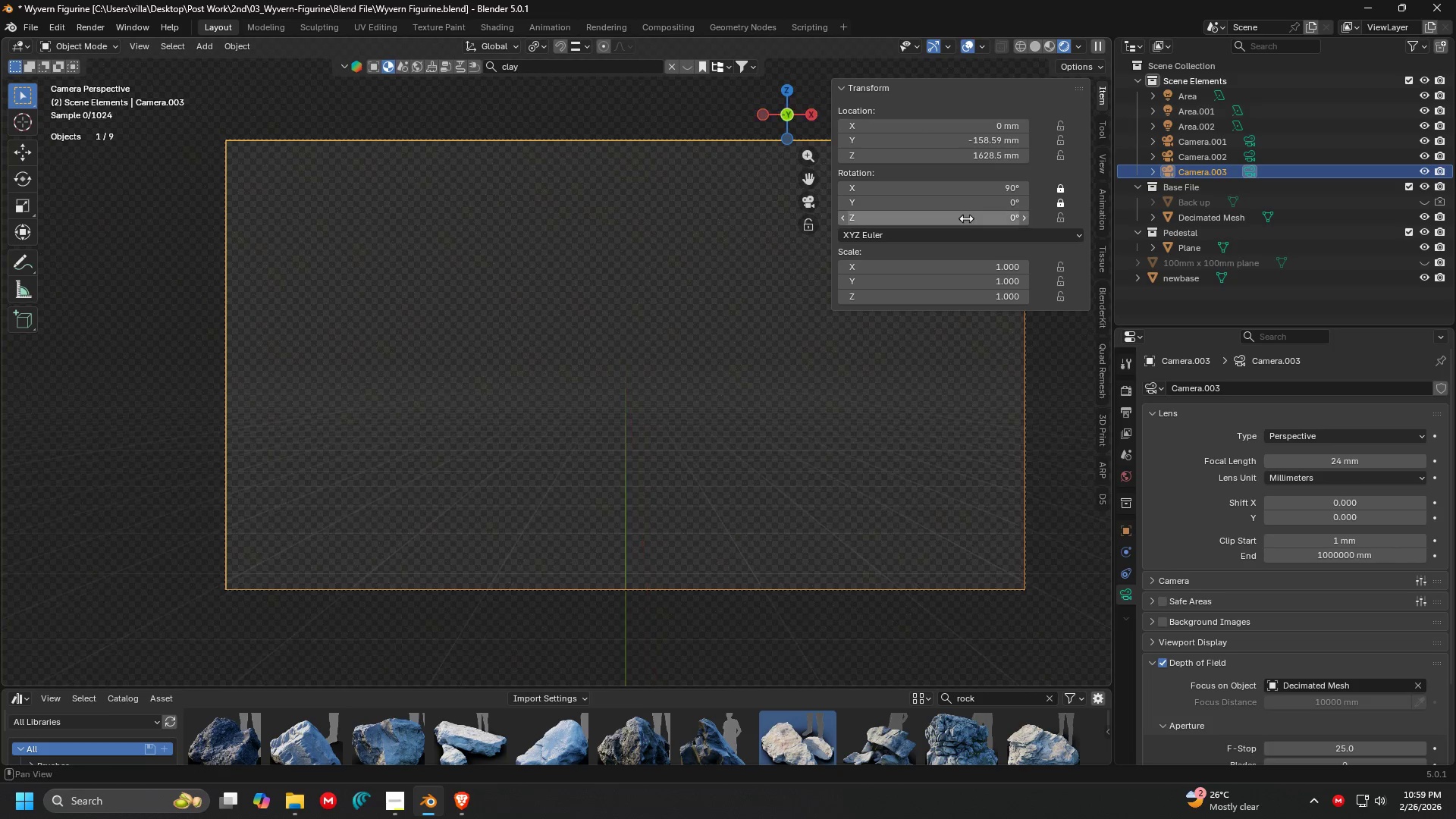 
key(Enter)
 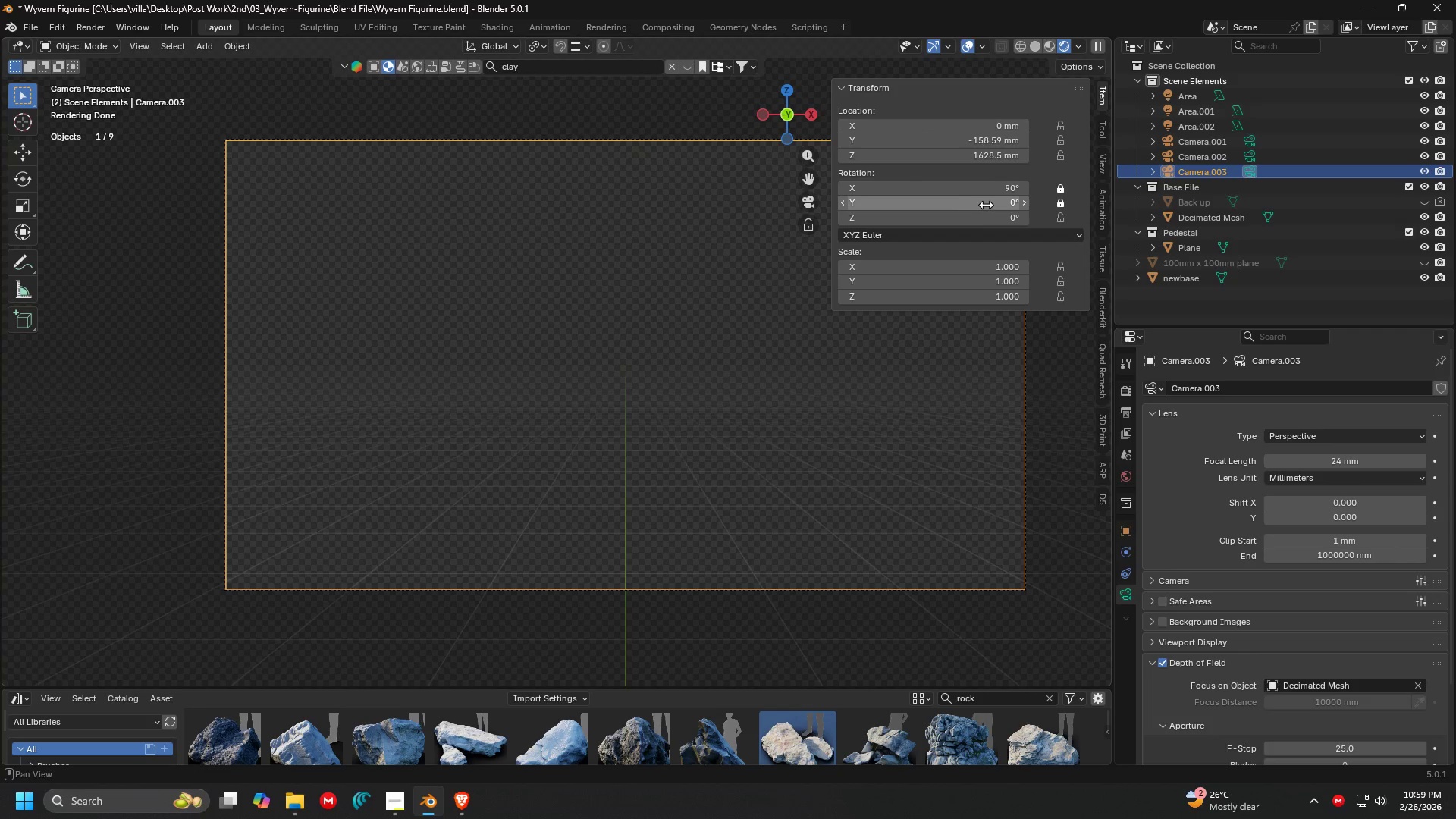 
left_click([986, 205])
 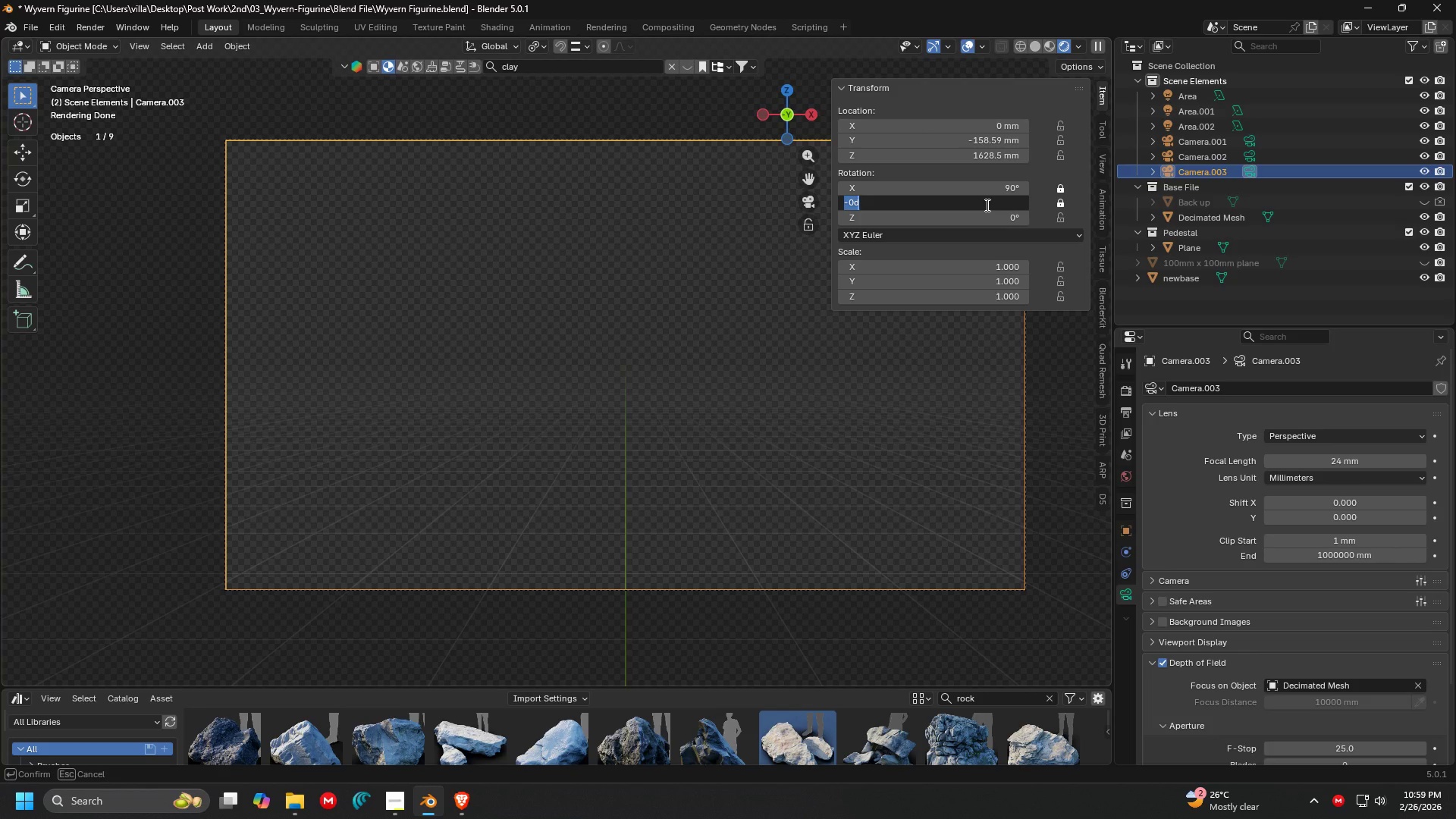 
key(Escape)
 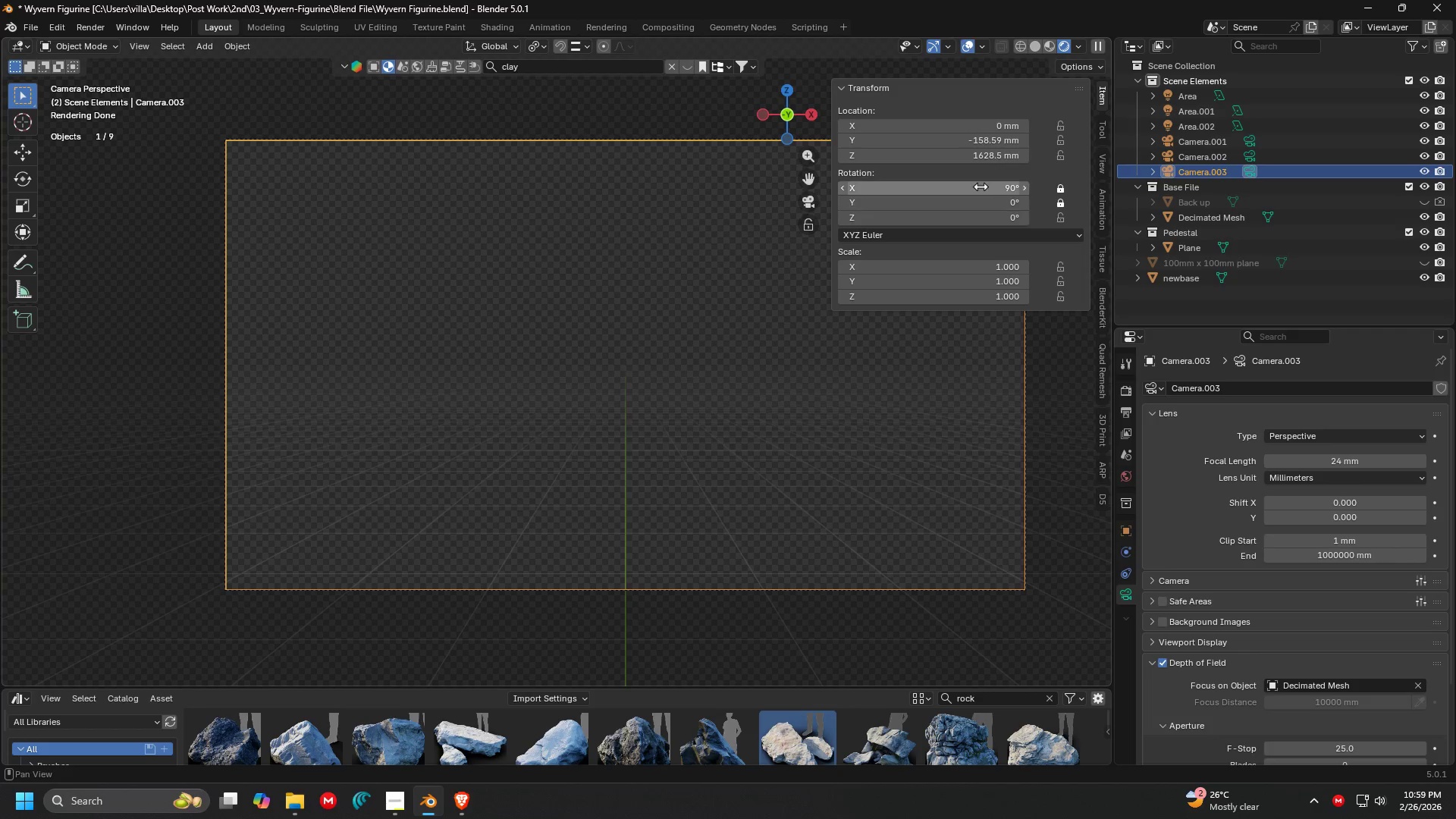 
left_click([980, 186])
 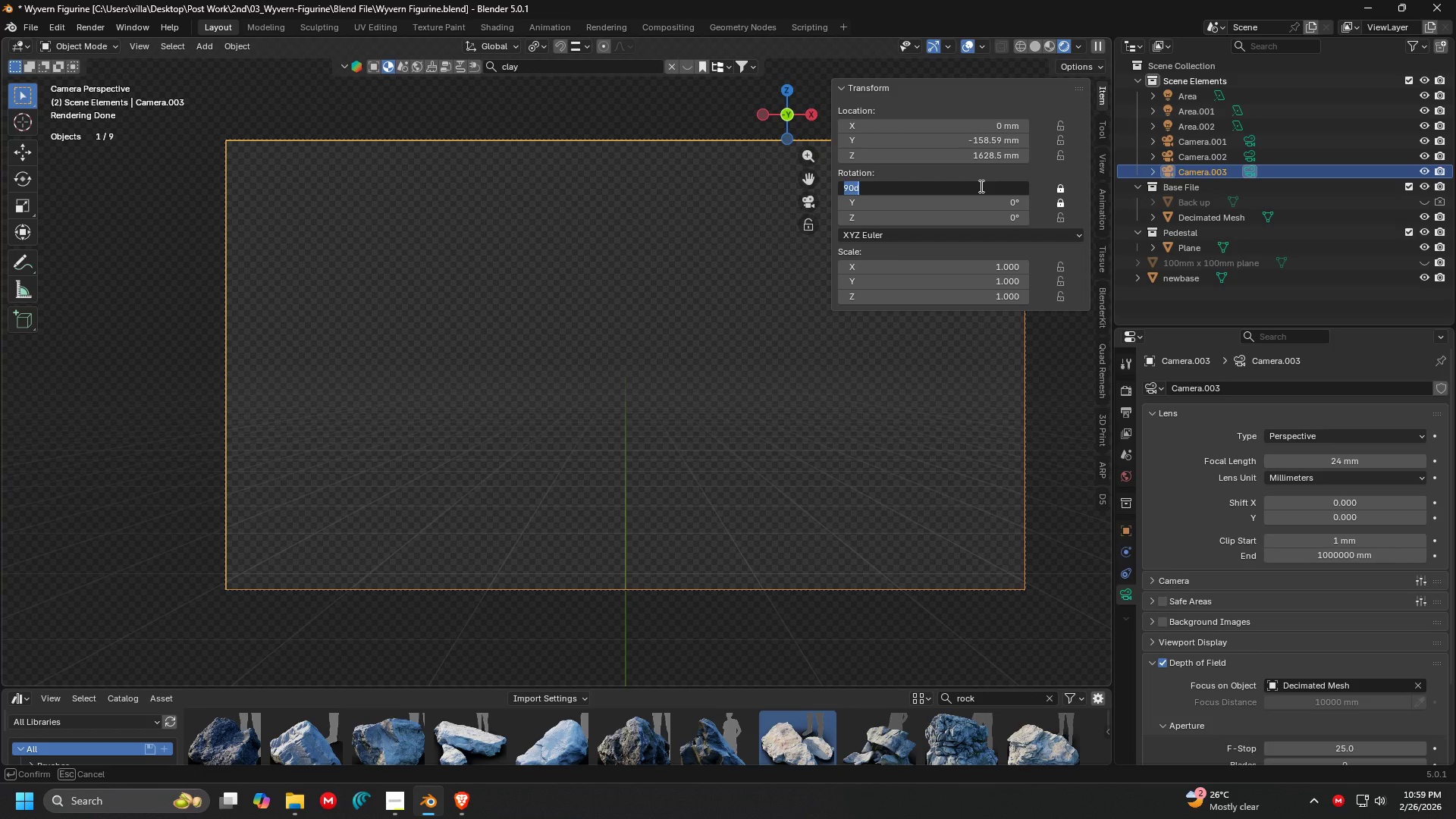 
key(0)
 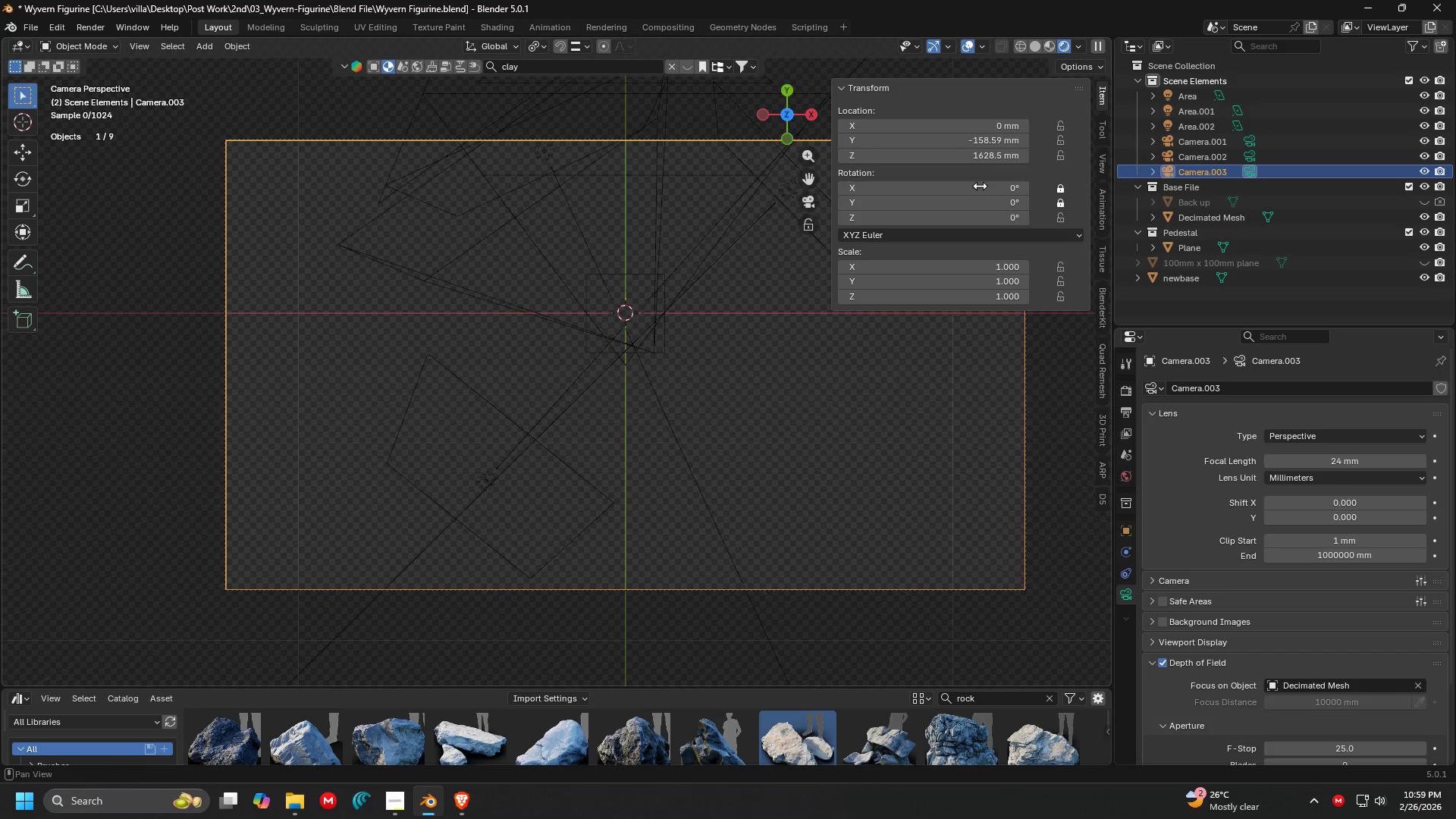 
key(Enter)
 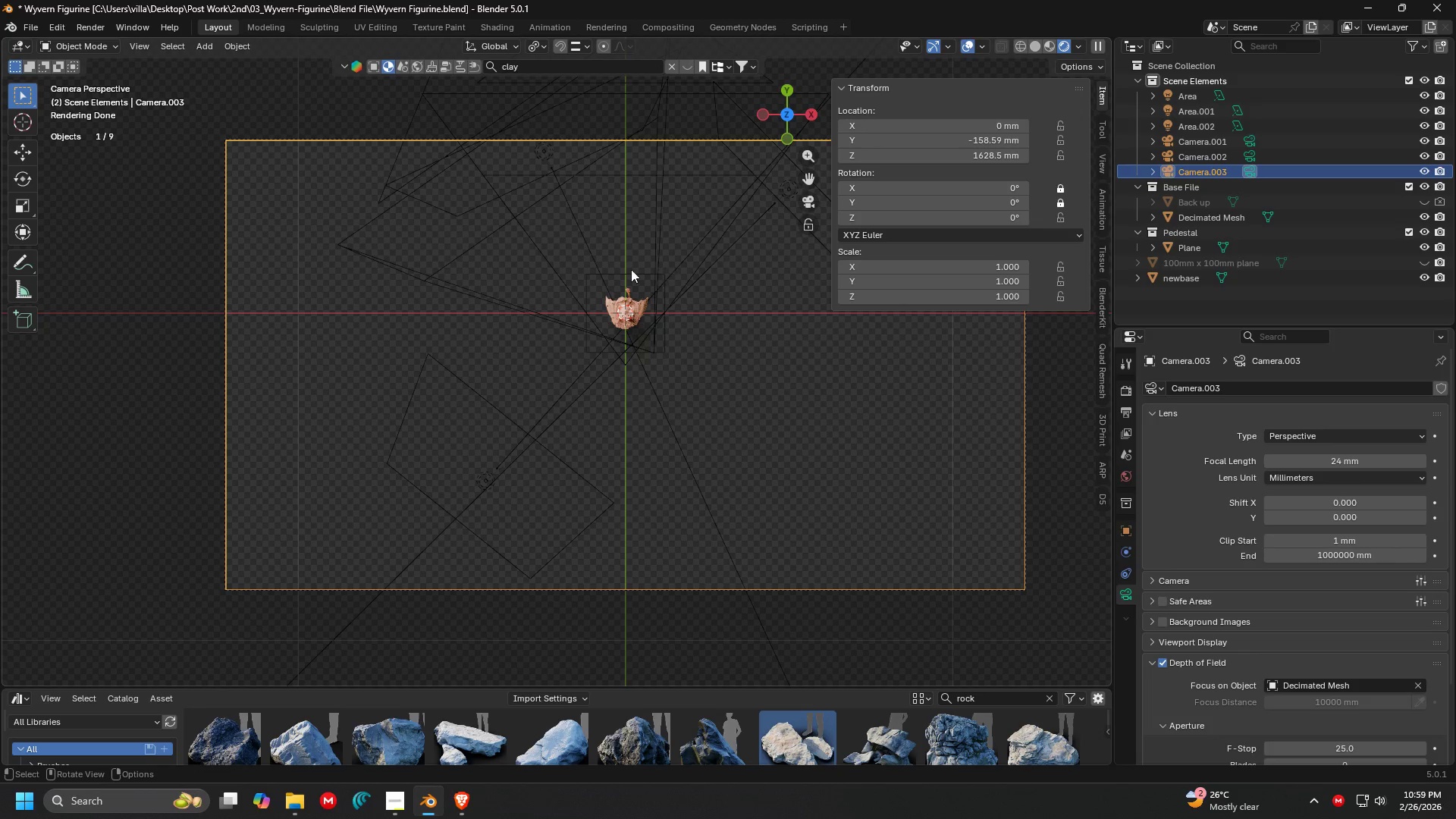 
hold_key(key=ControlLeft, duration=1.2)
 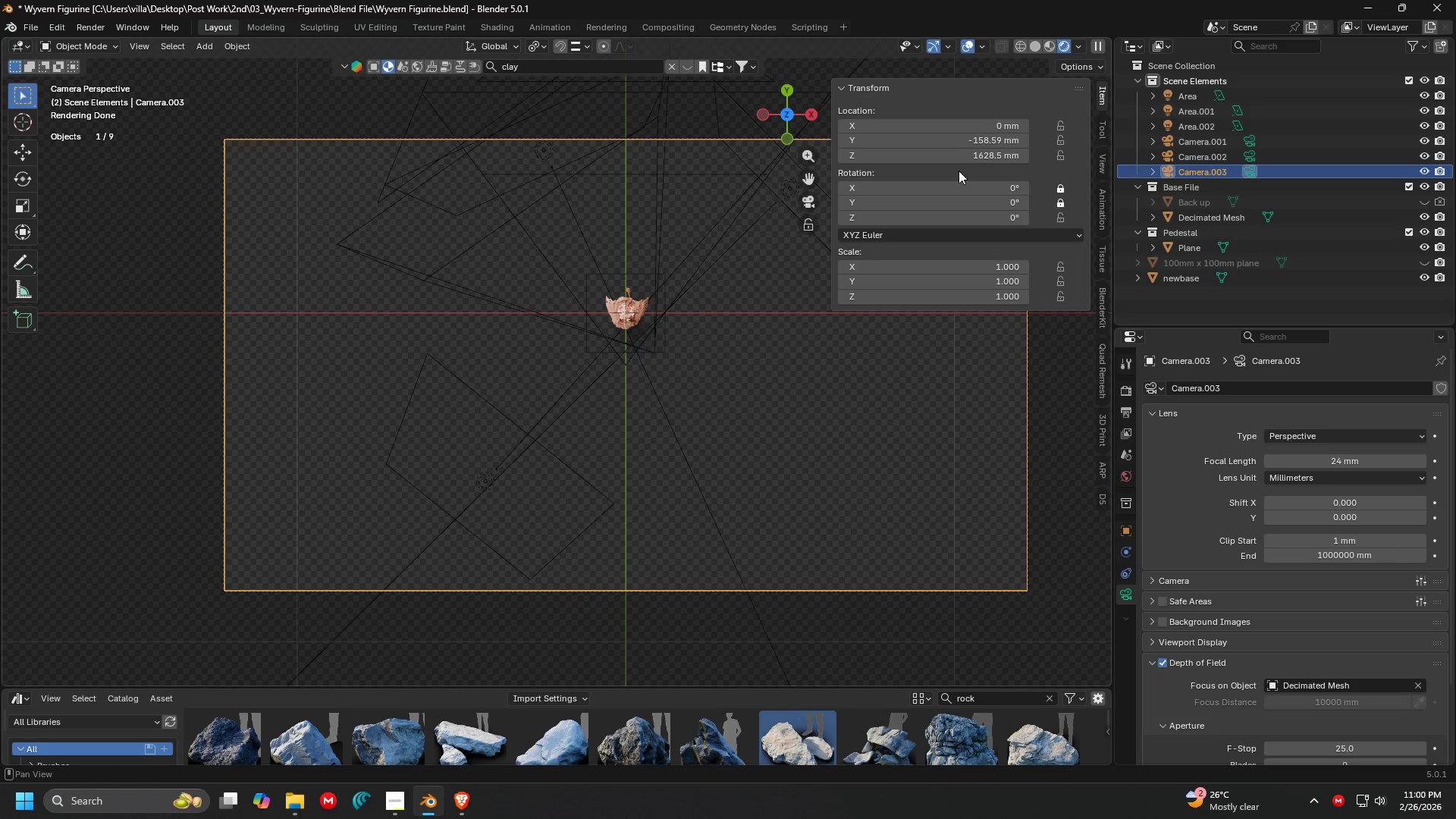 
left_click_drag(start_coordinate=[959, 158], to_coordinate=[860, 177])
 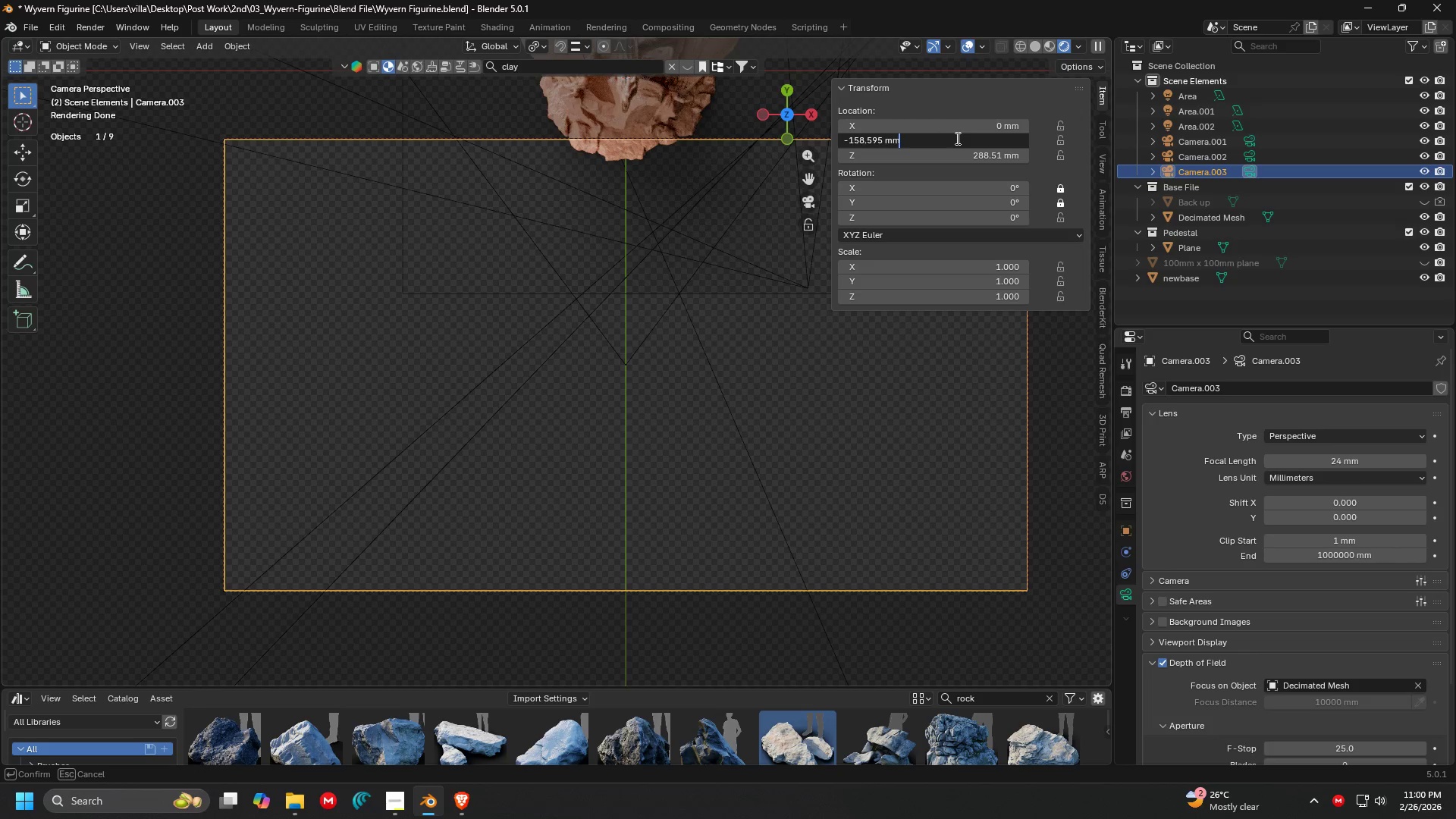 
key(Escape)
 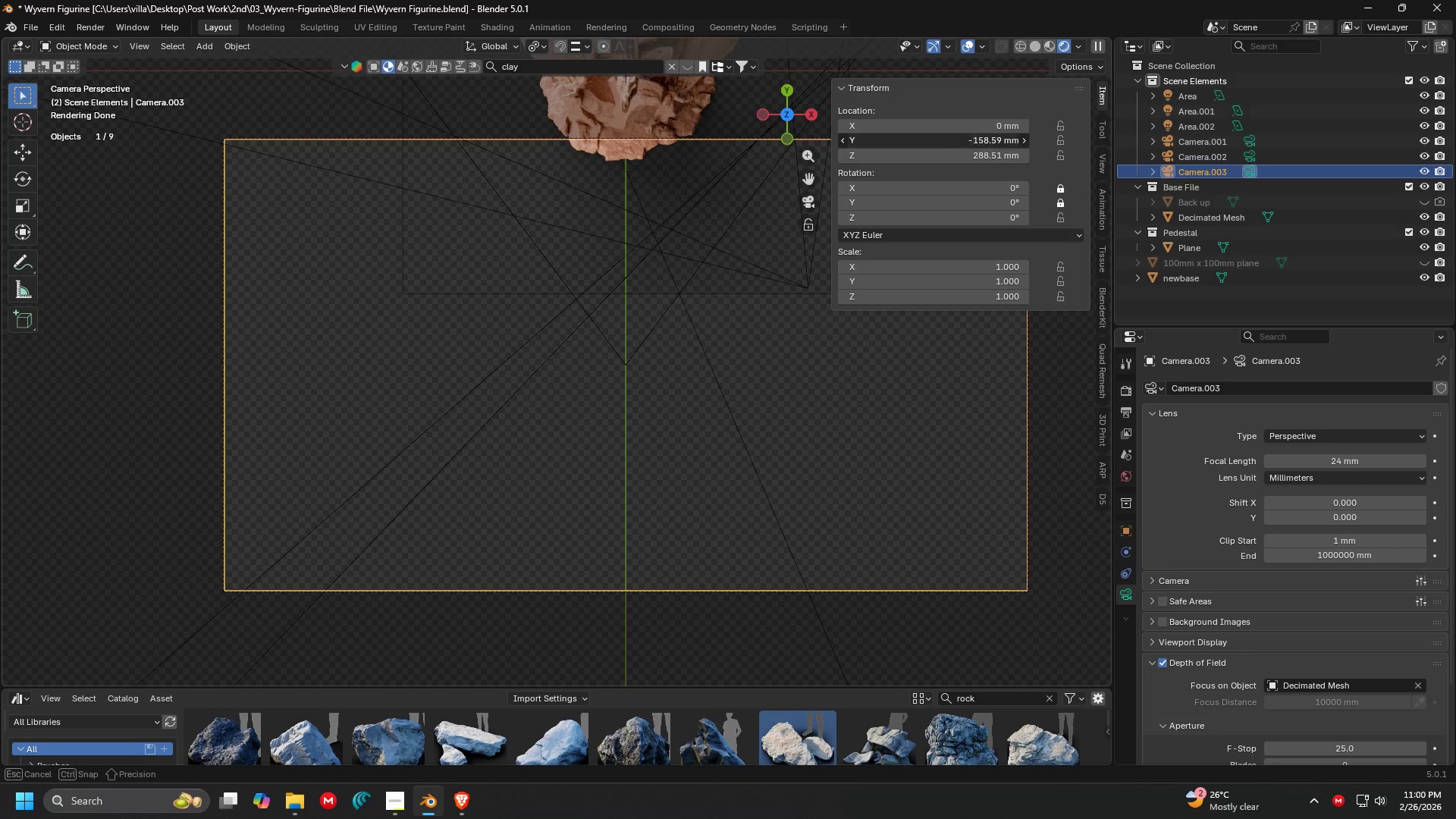 
left_click_drag(start_coordinate=[938, 138], to_coordinate=[956, 615])
 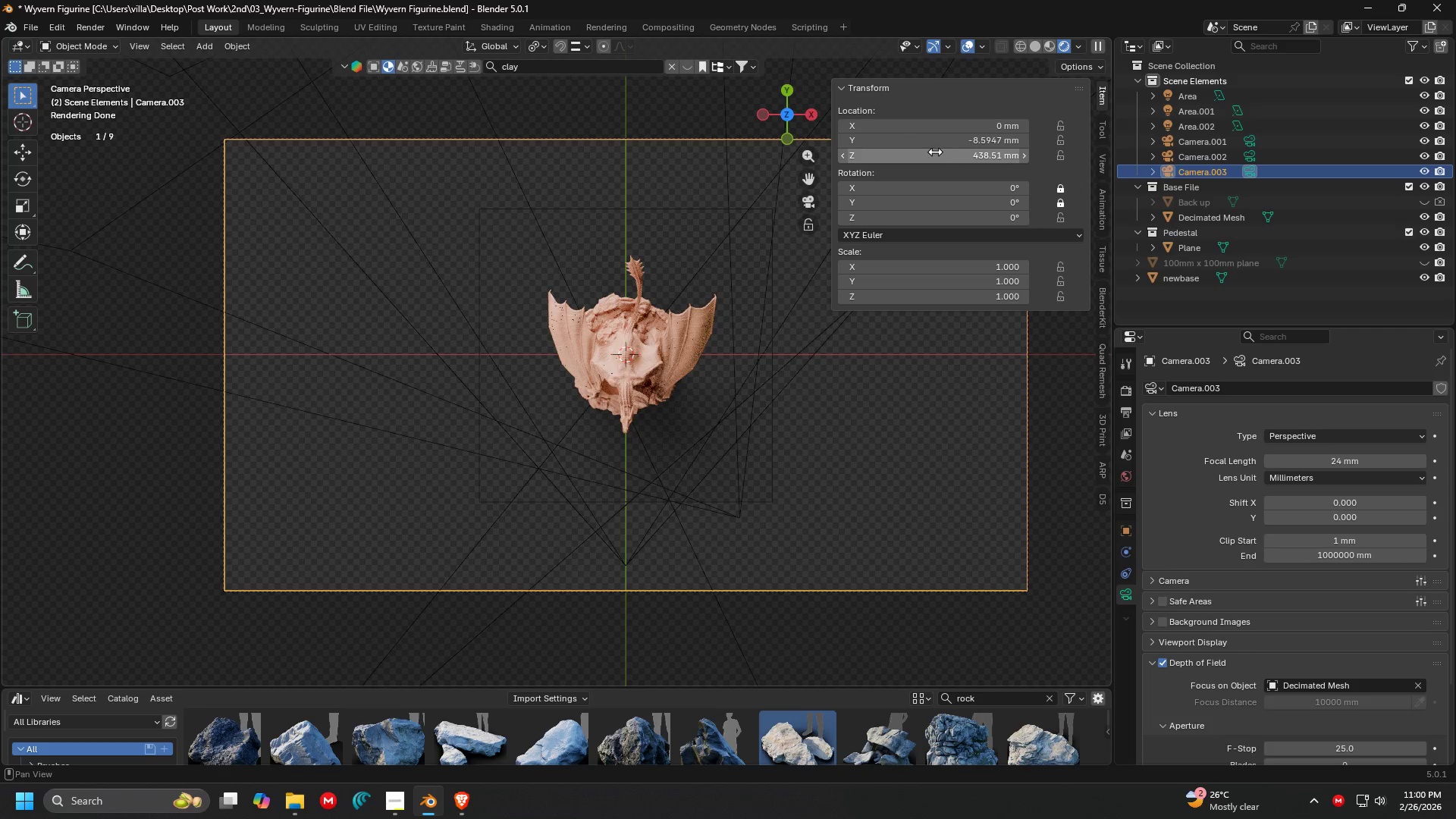 
left_click_drag(start_coordinate=[934, 152], to_coordinate=[919, 627])
 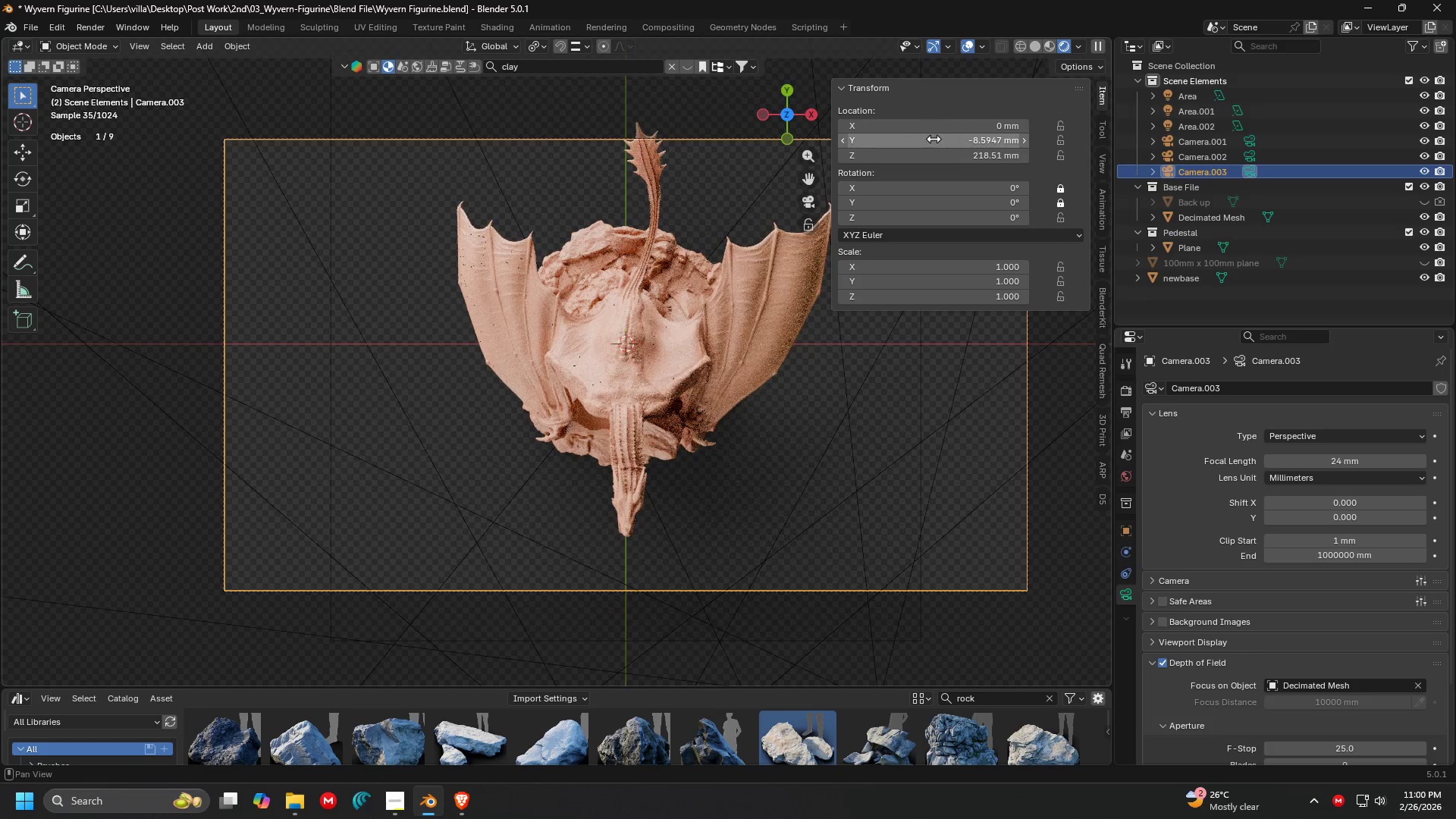 
left_click_drag(start_coordinate=[935, 143], to_coordinate=[937, 617])
 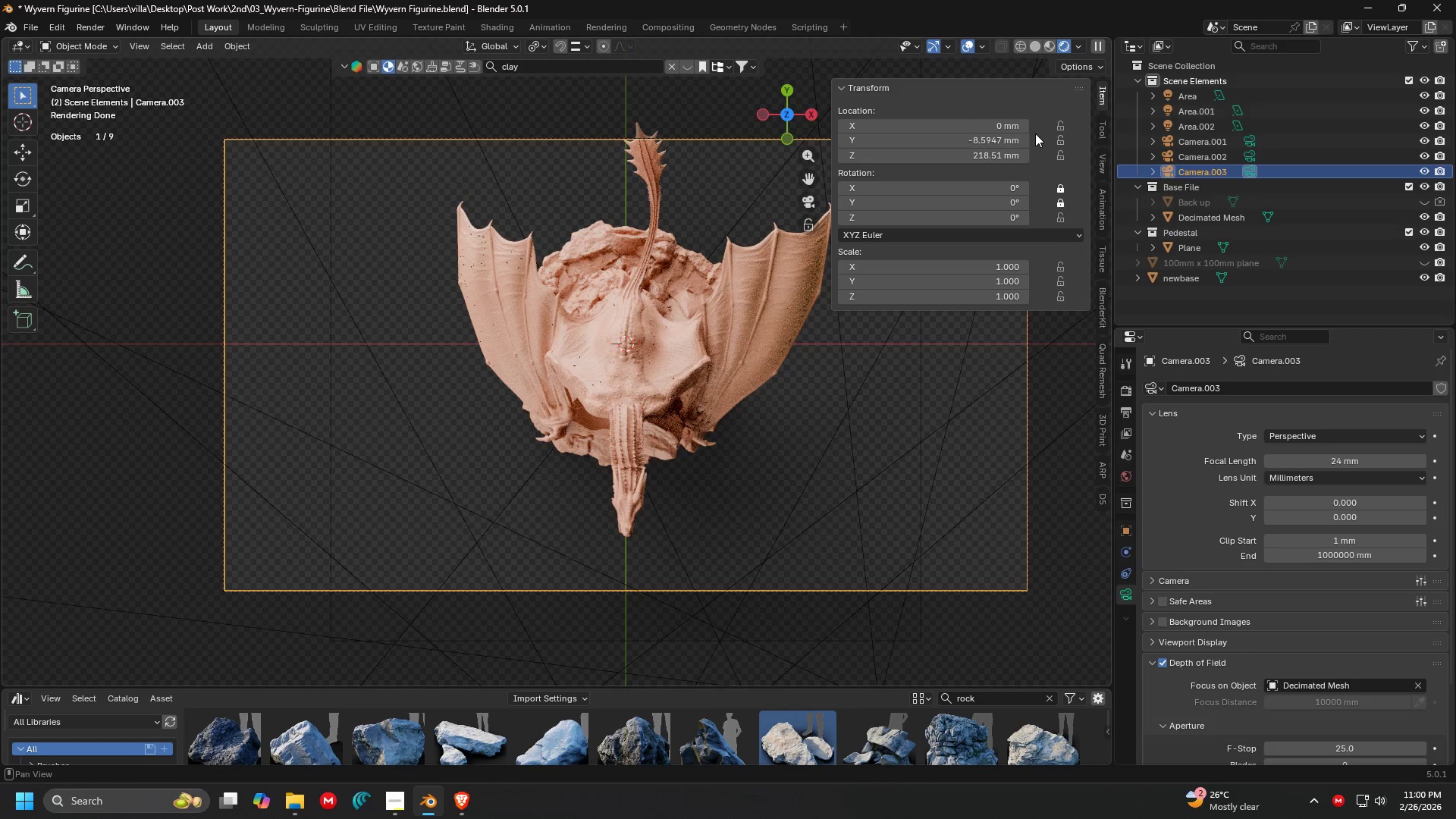 
left_click([1025, 135])
 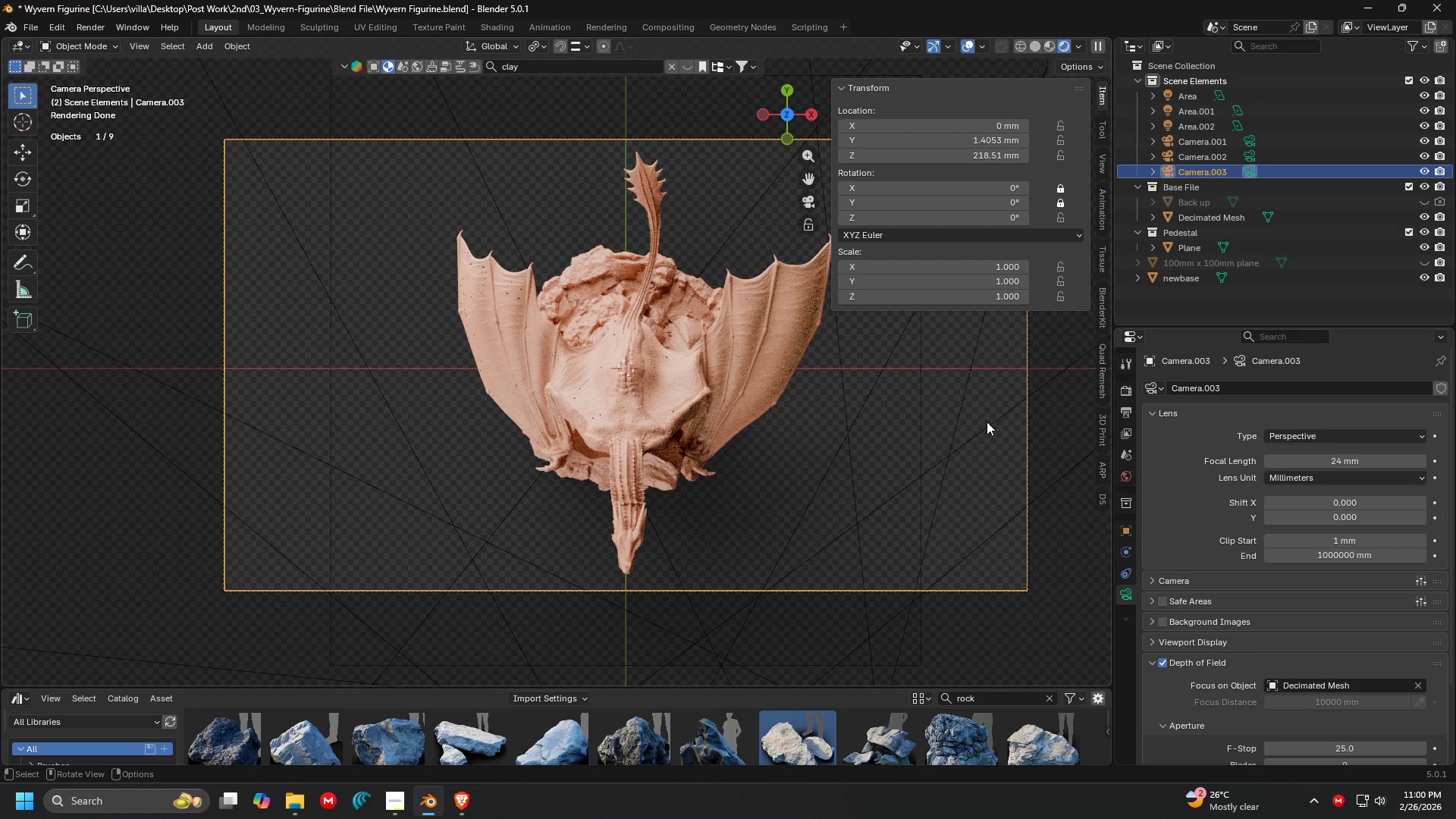 
key(N)
 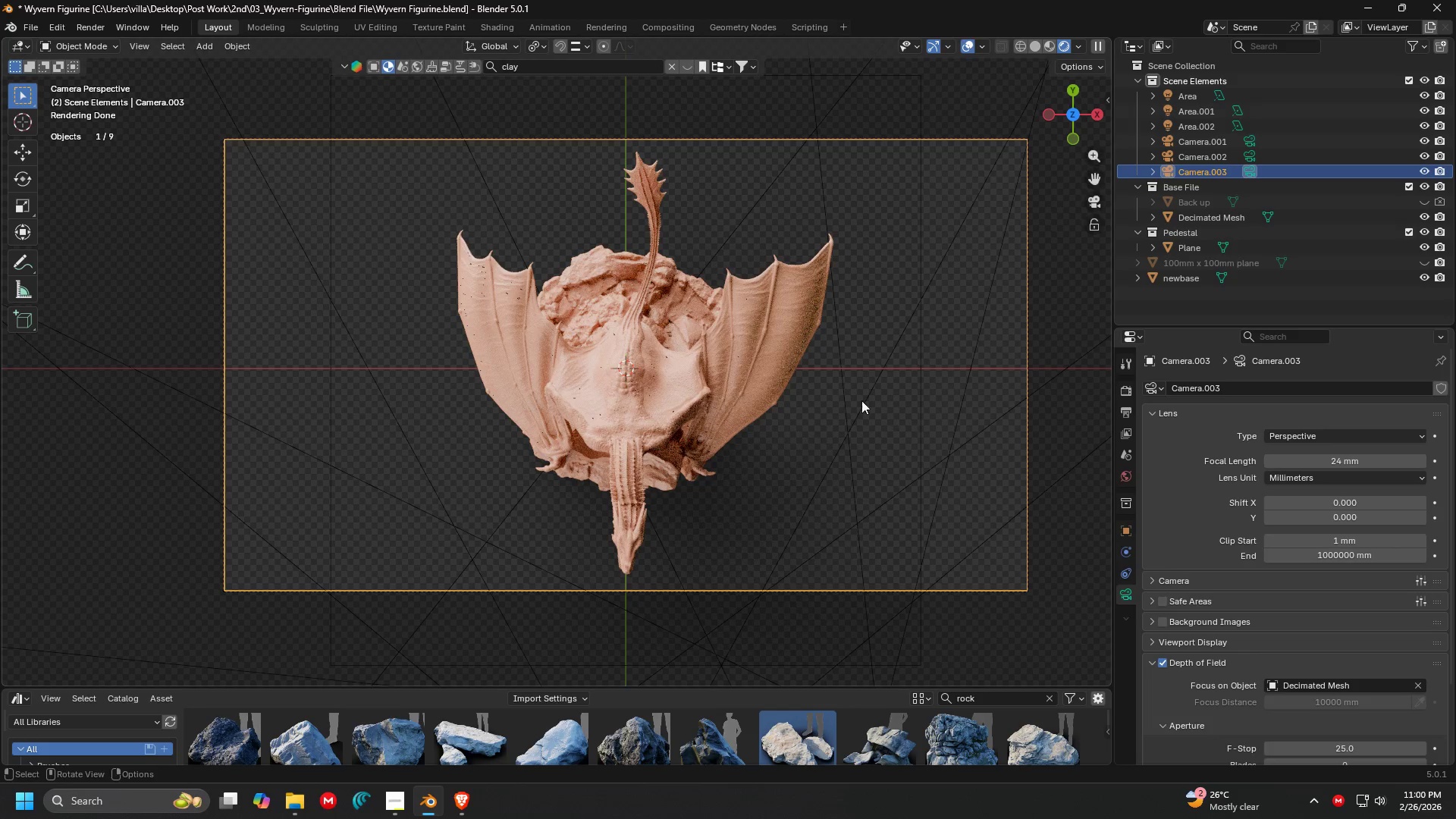 
hold_key(key=ShiftLeft, duration=0.45)
scroll: coordinate [726, 378], scroll_direction: up, amount: 4.0
 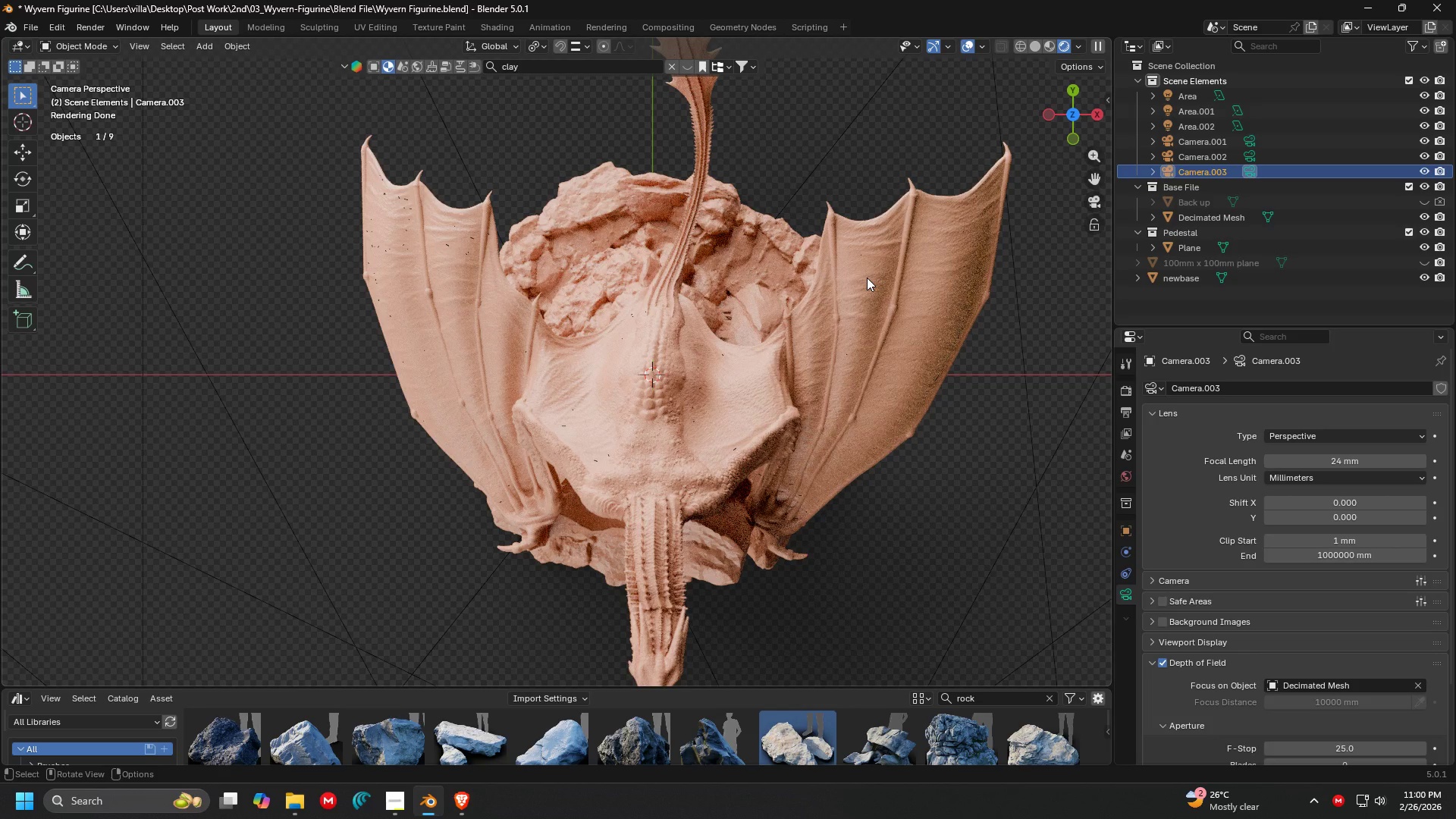 
hold_key(key=ShiftLeft, duration=0.33)
 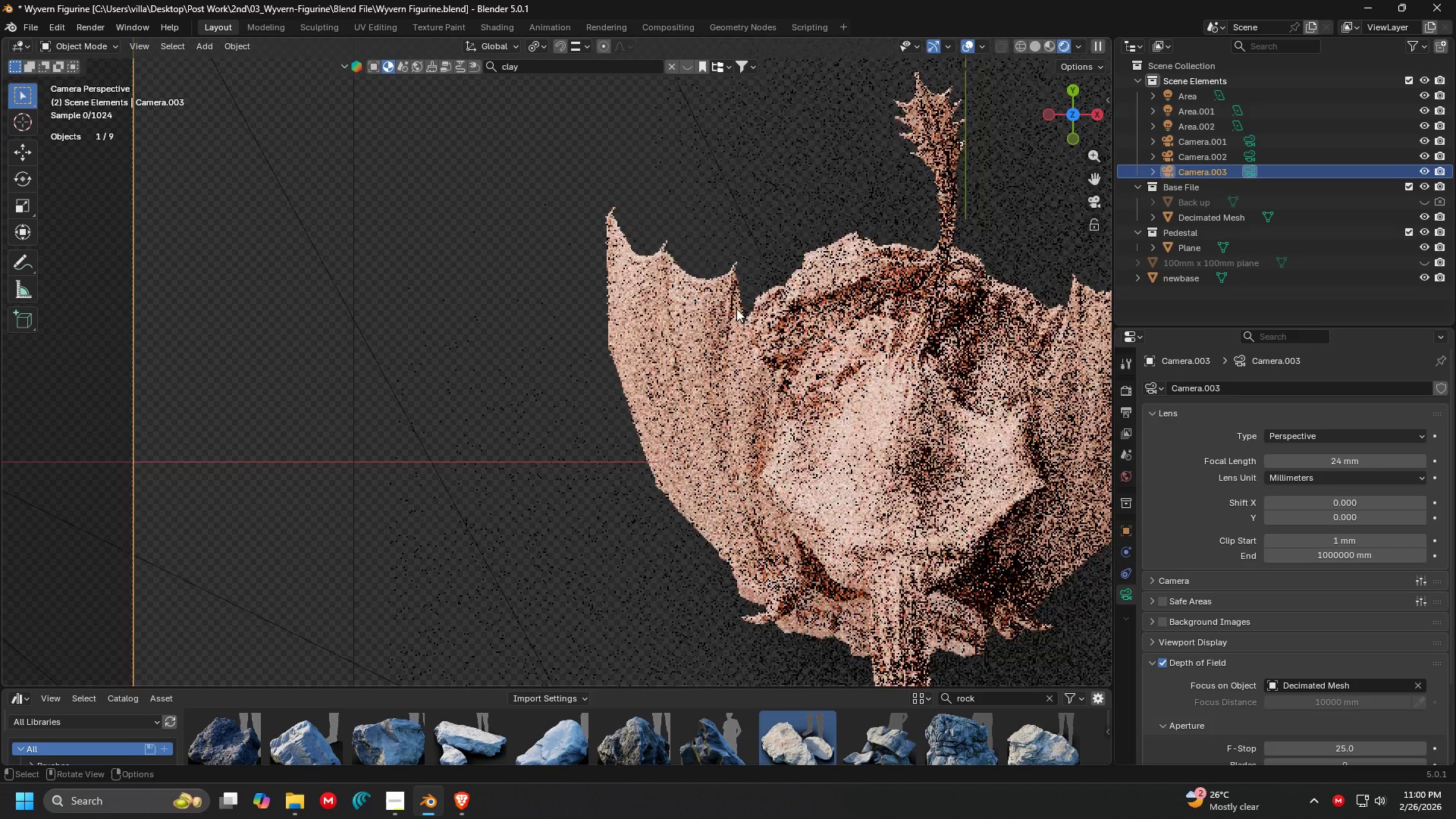 
scroll: coordinate [647, 284], scroll_direction: up, amount: 6.0
 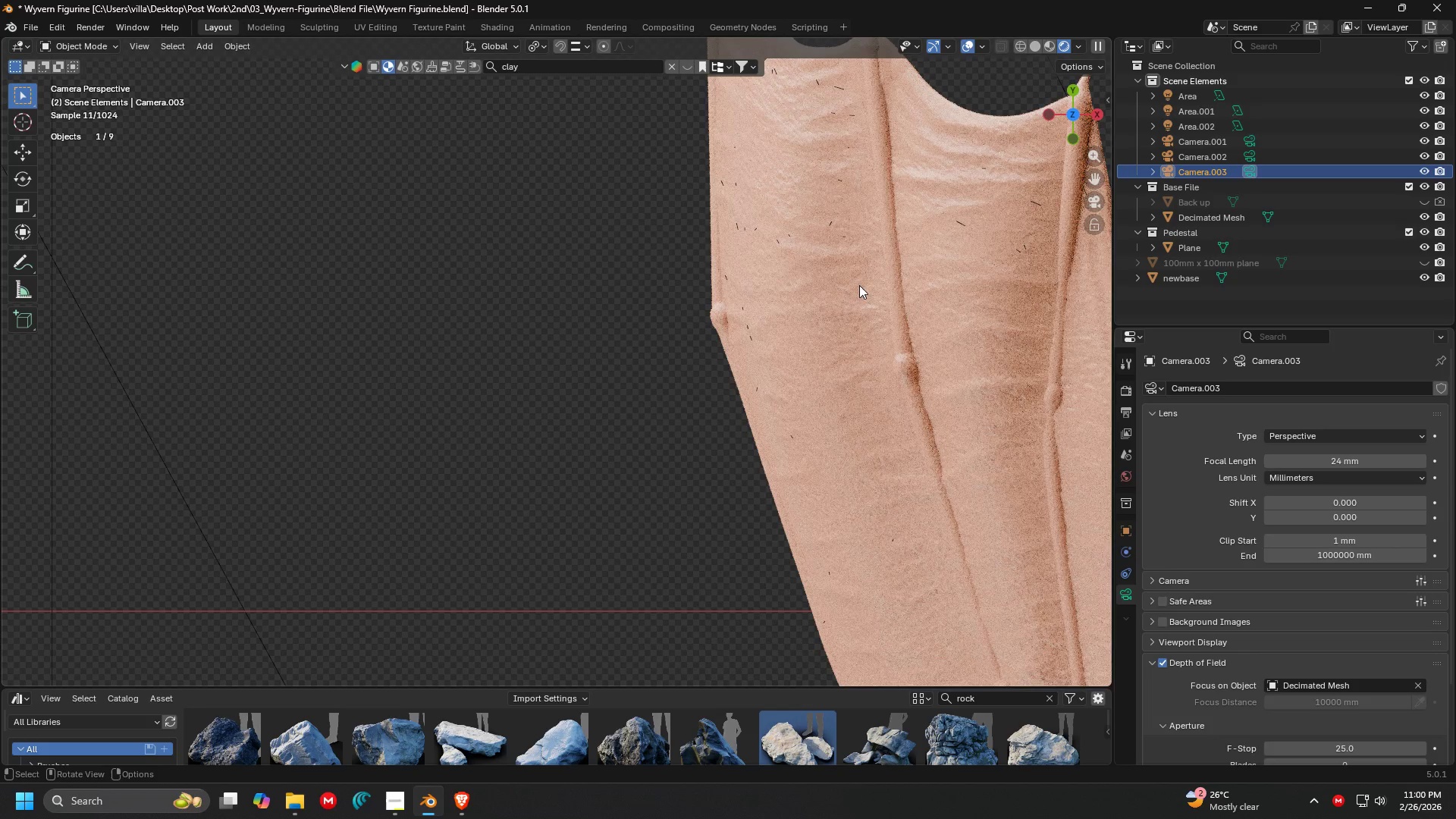 
hold_key(key=ShiftLeft, duration=0.36)
 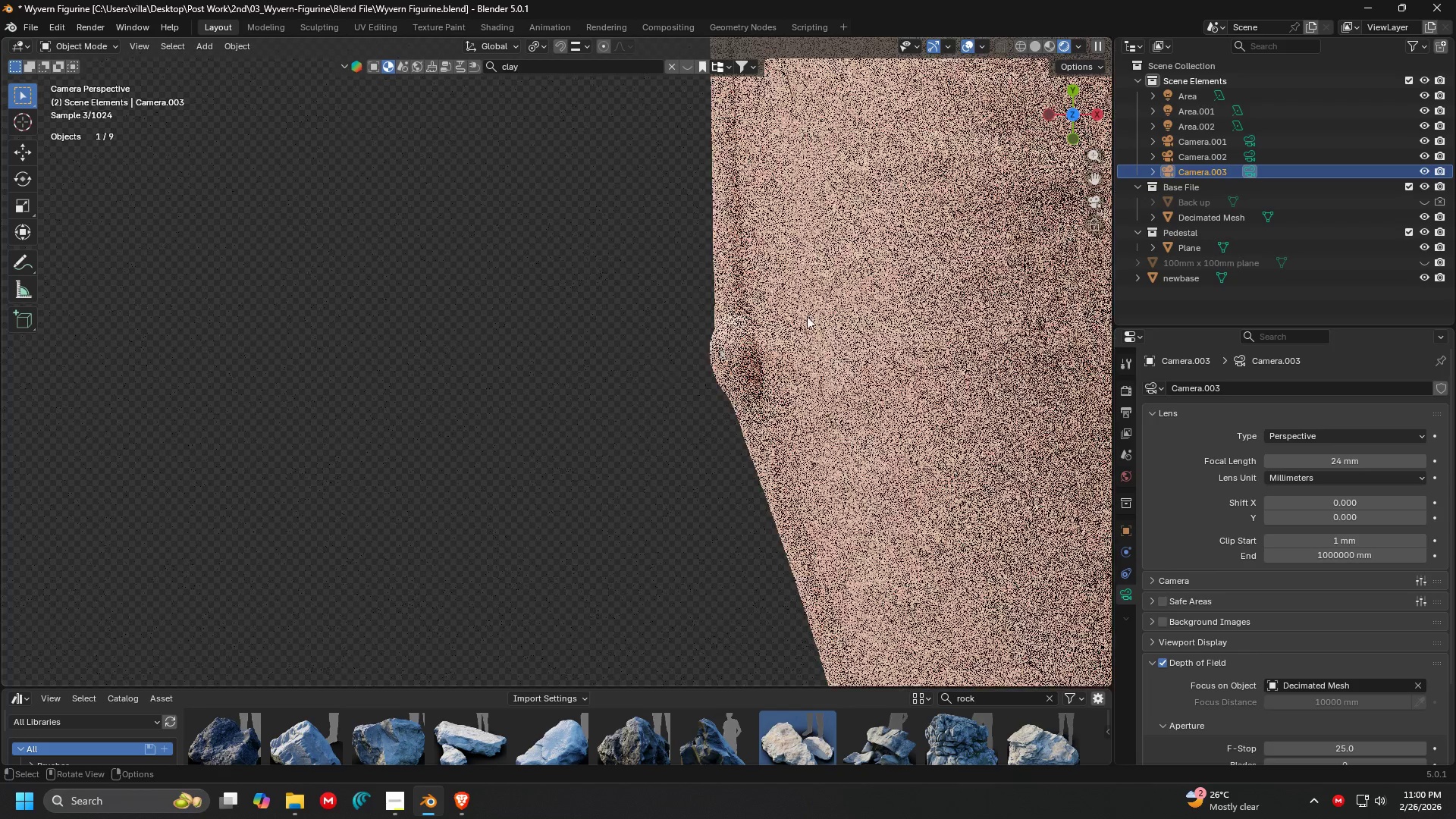 
scroll: coordinate [765, 271], scroll_direction: up, amount: 6.0
 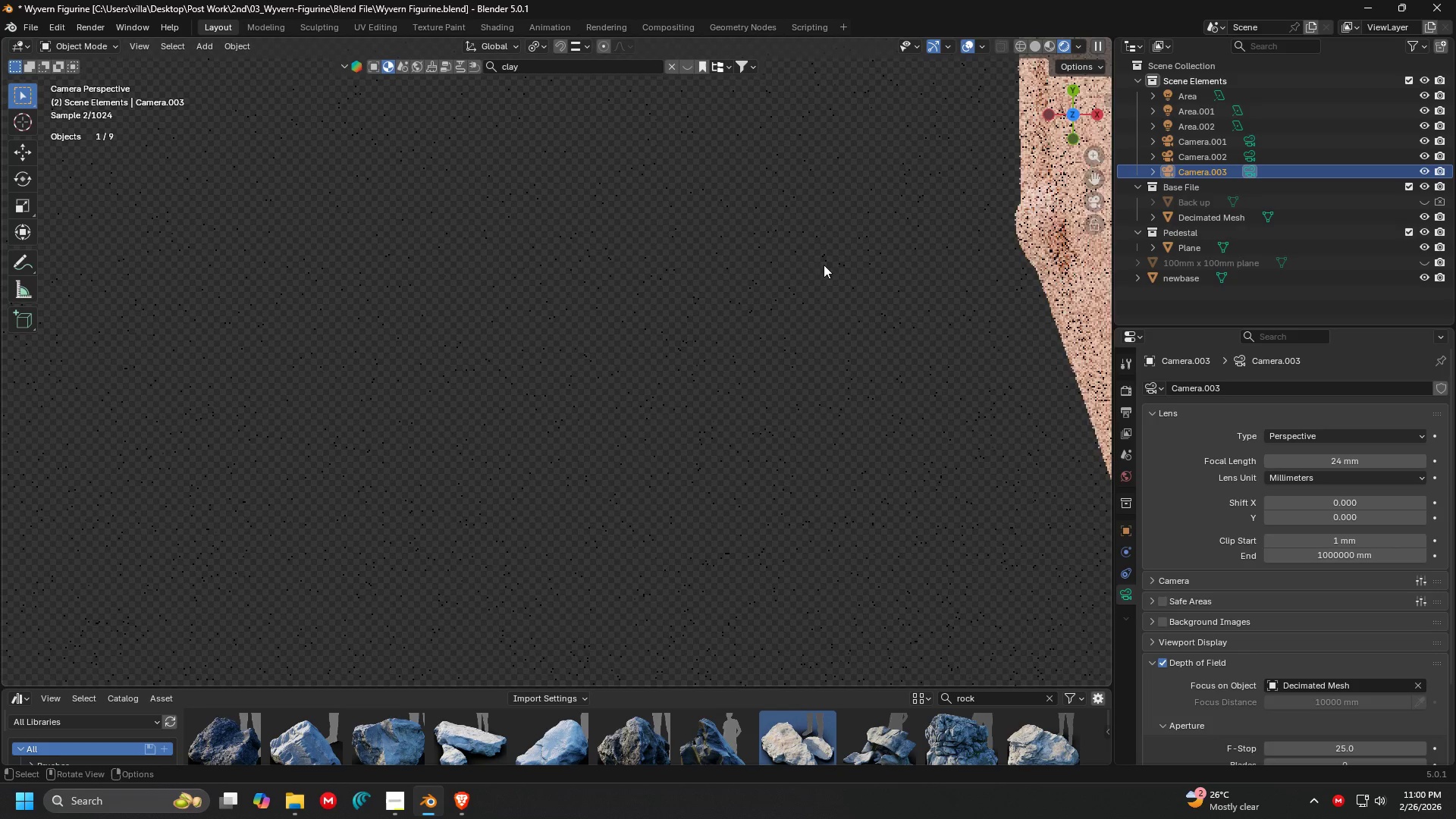 
left_click([918, 270])
 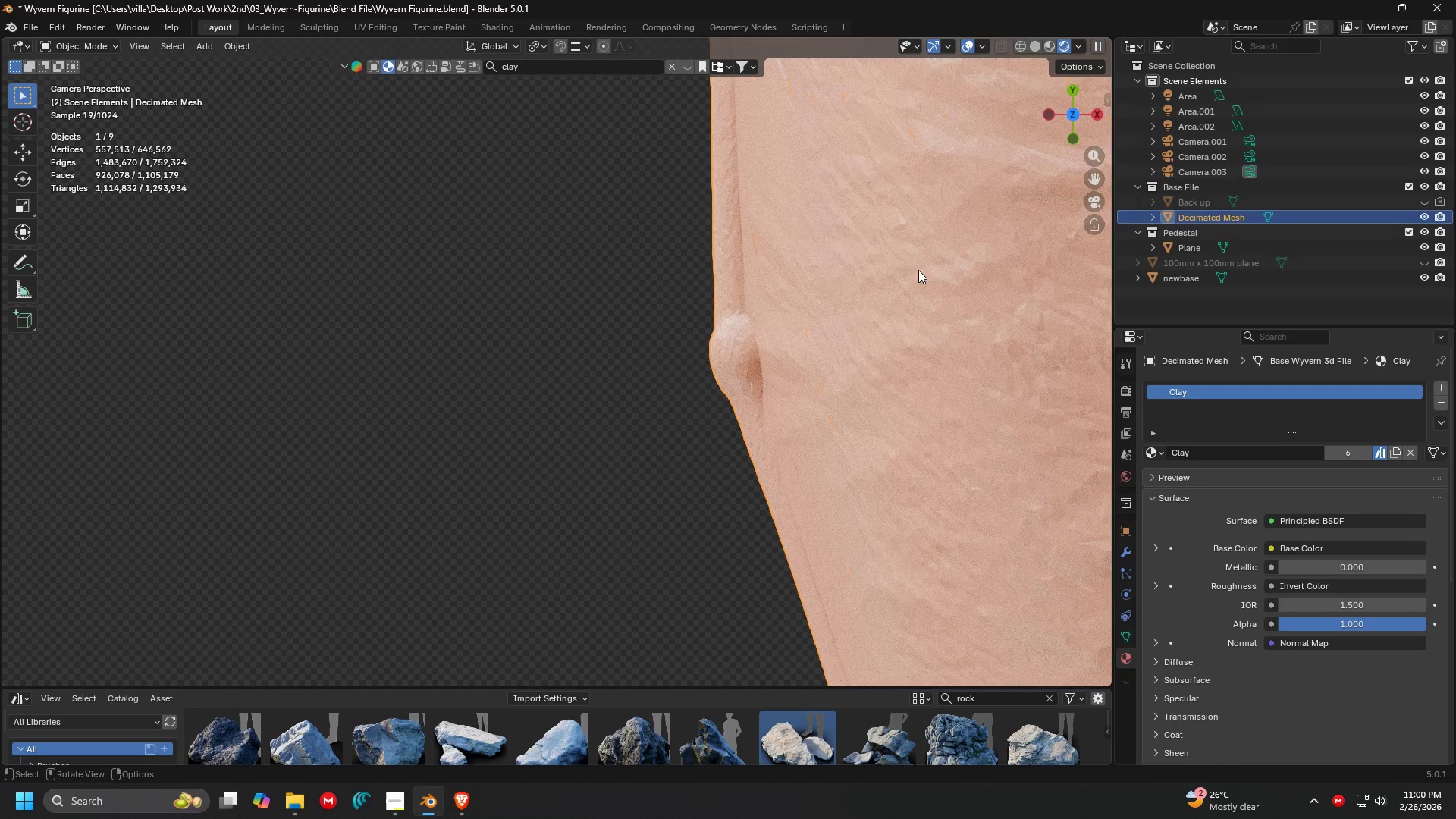 
hold_key(key=ShiftLeft, duration=0.41)
 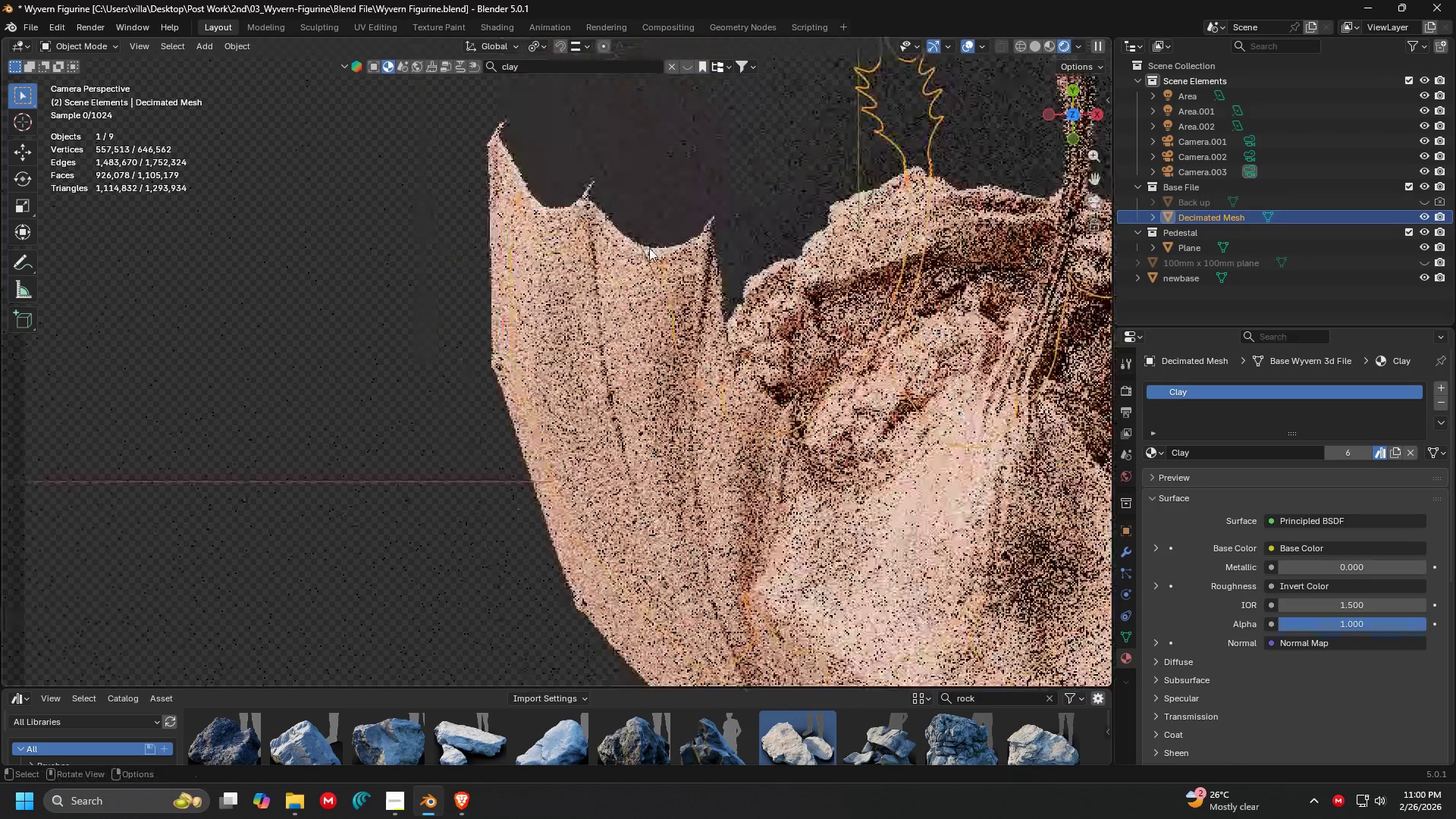 
key(Tab)
 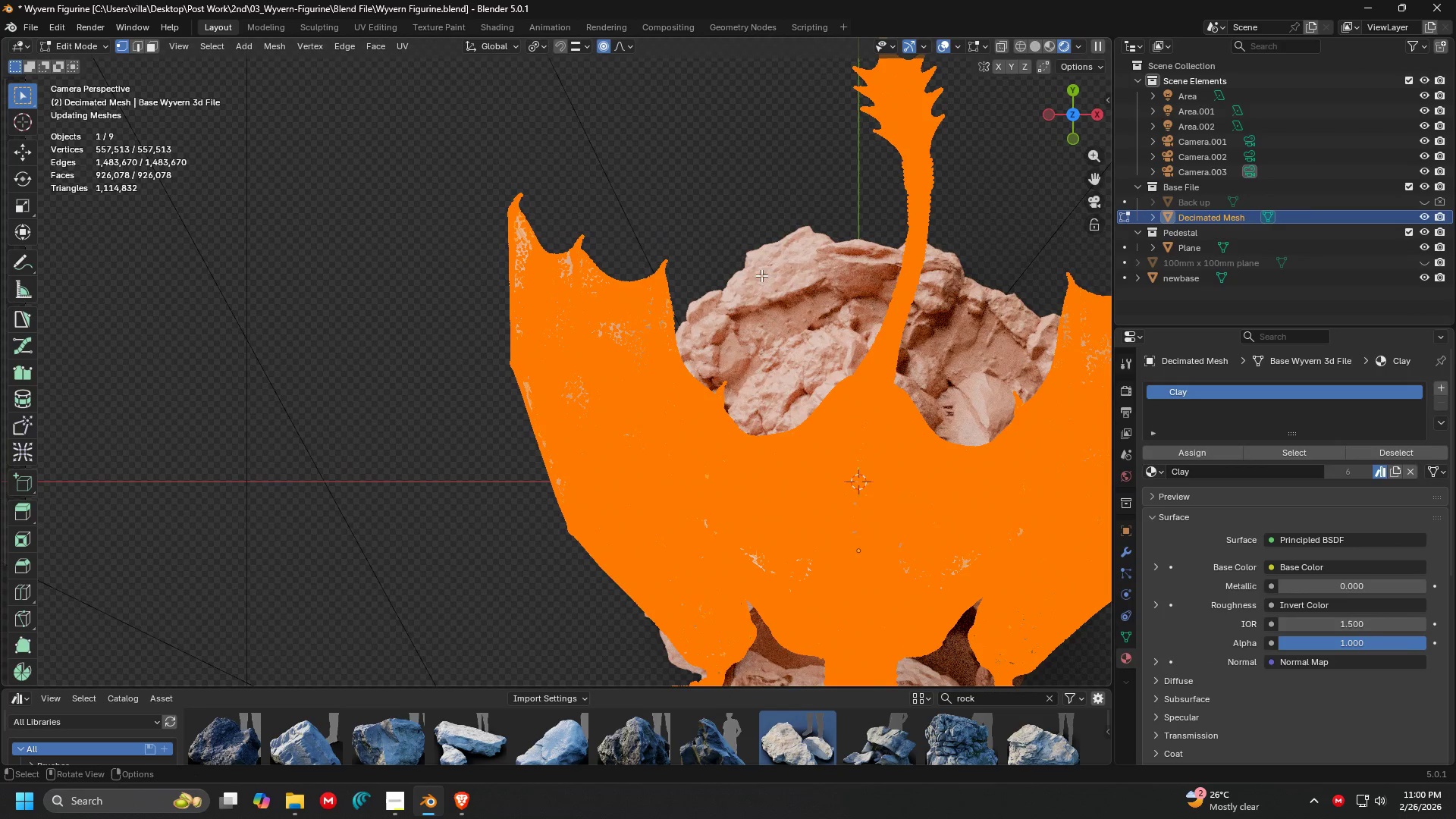 
scroll: coordinate [648, 248], scroll_direction: down, amount: 12.0
 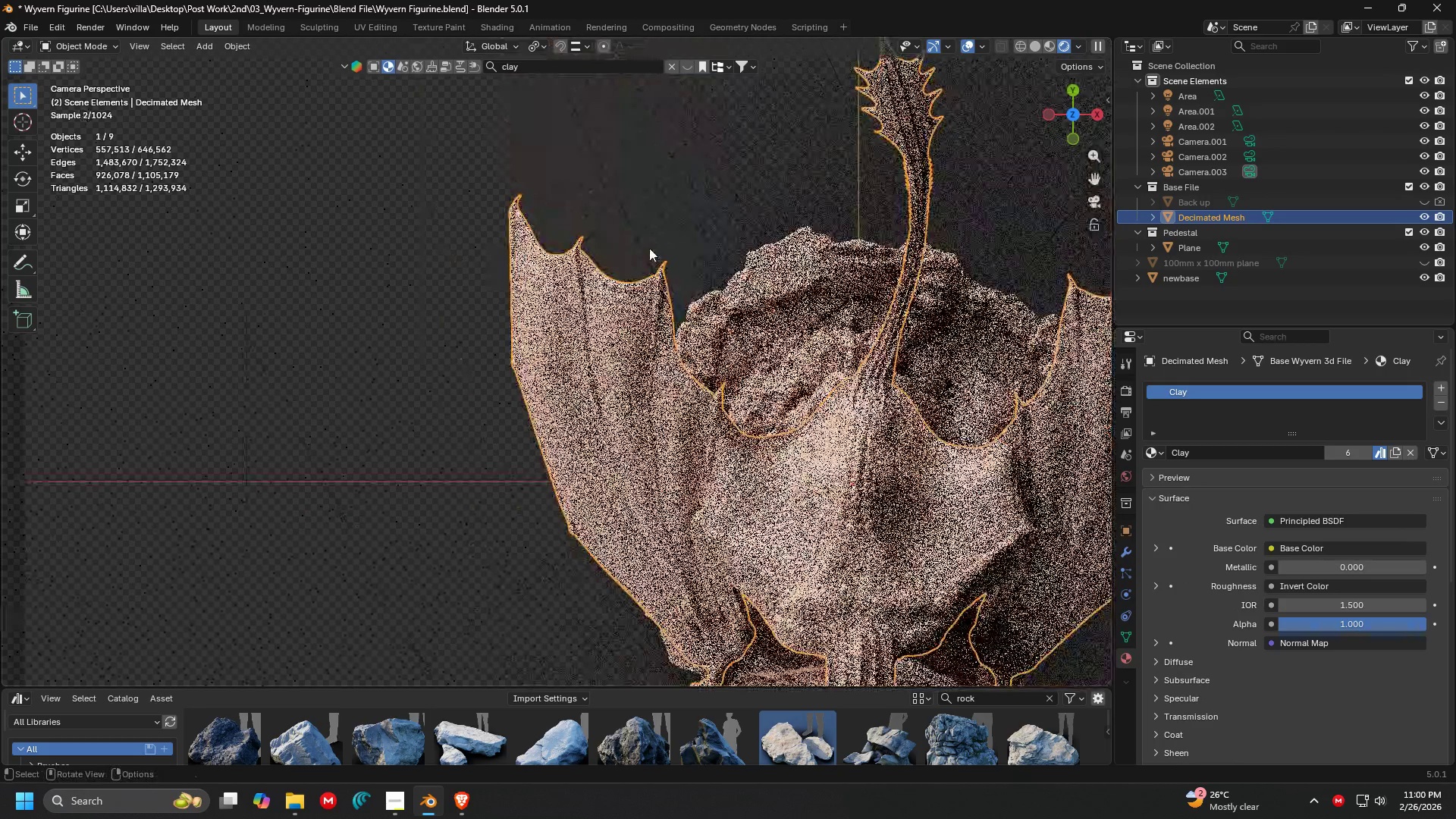 
key(Tab)
 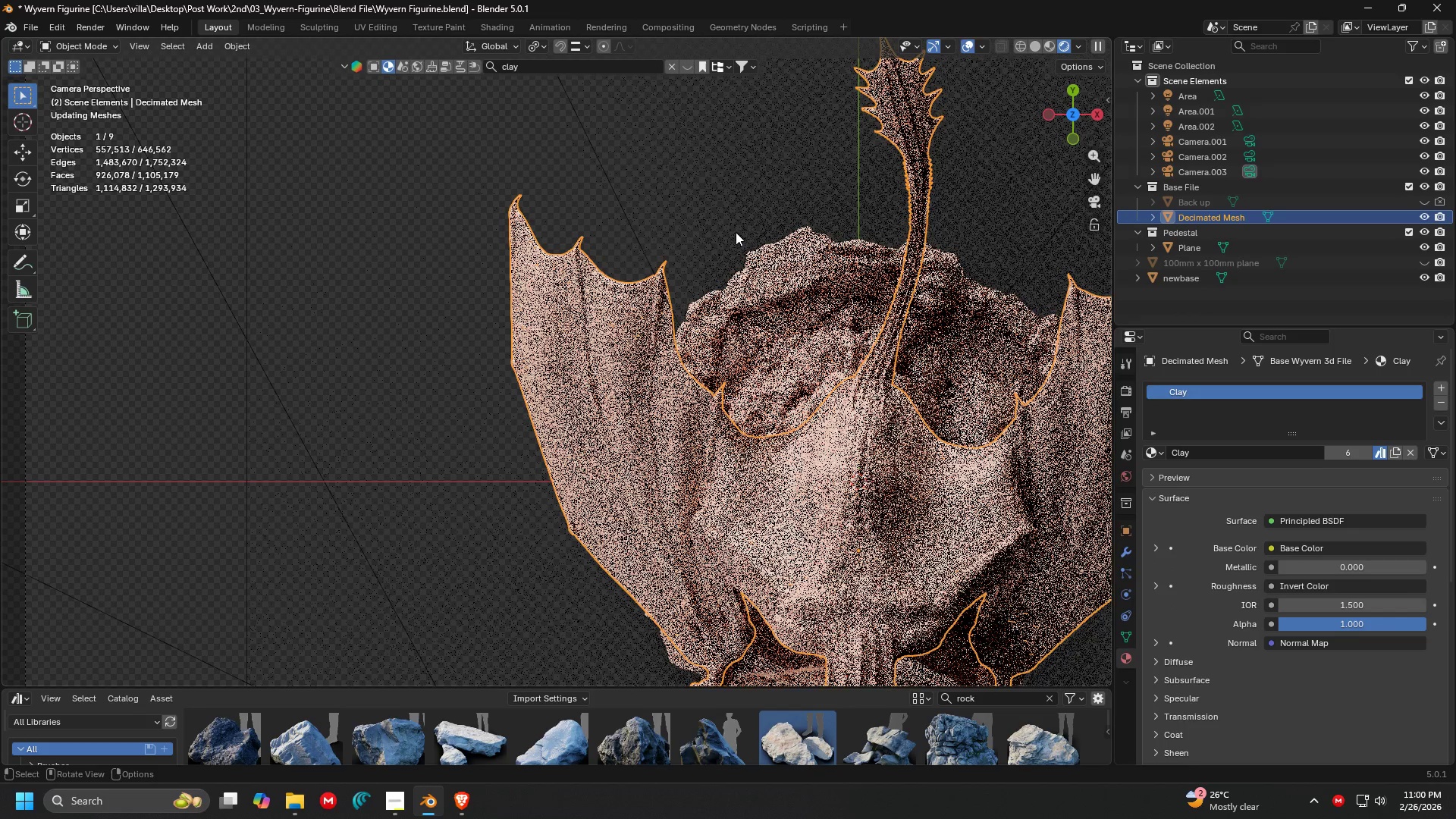 
hold_key(key=Z, duration=0.38)
 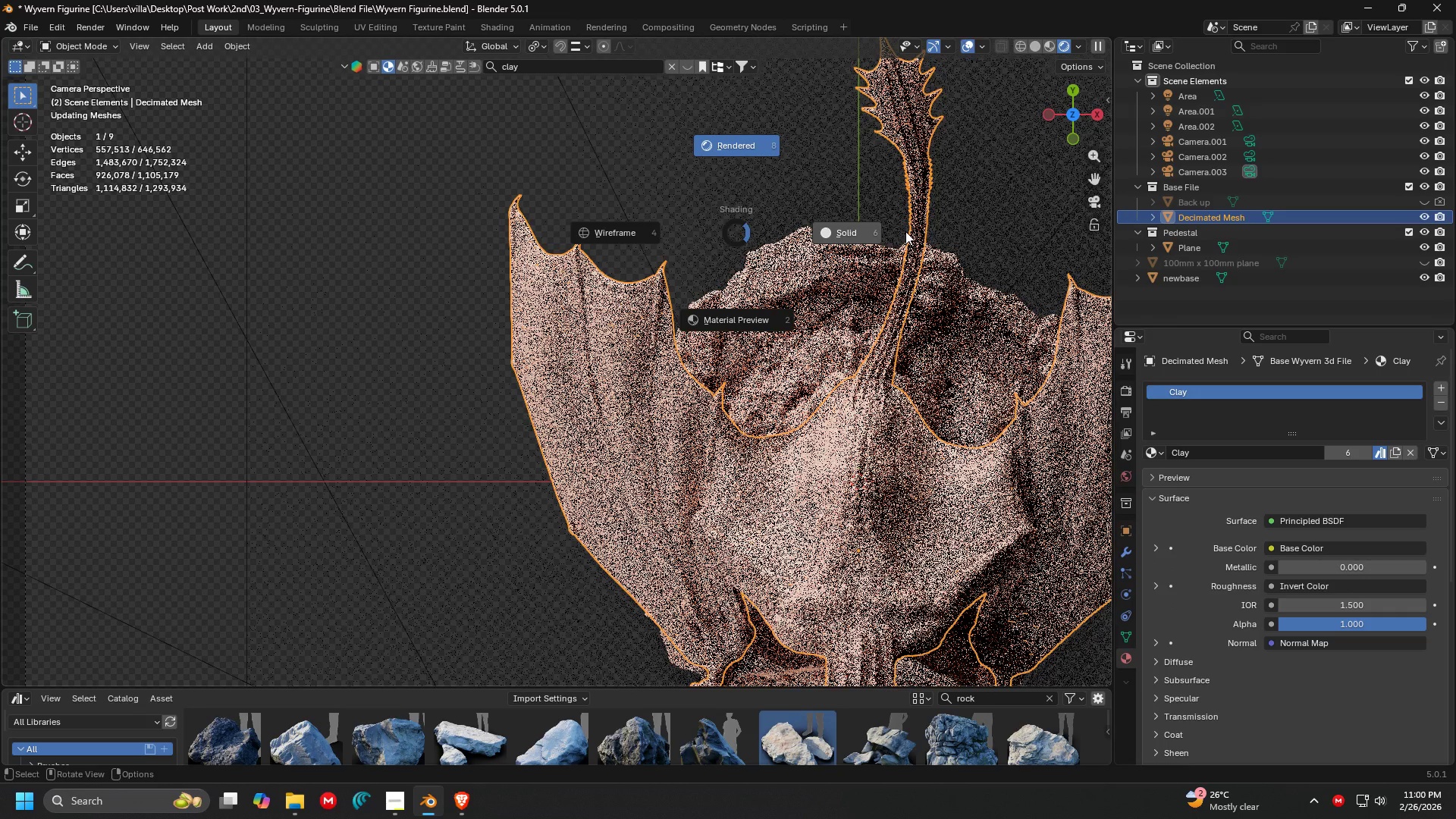 
left_click([905, 231])
 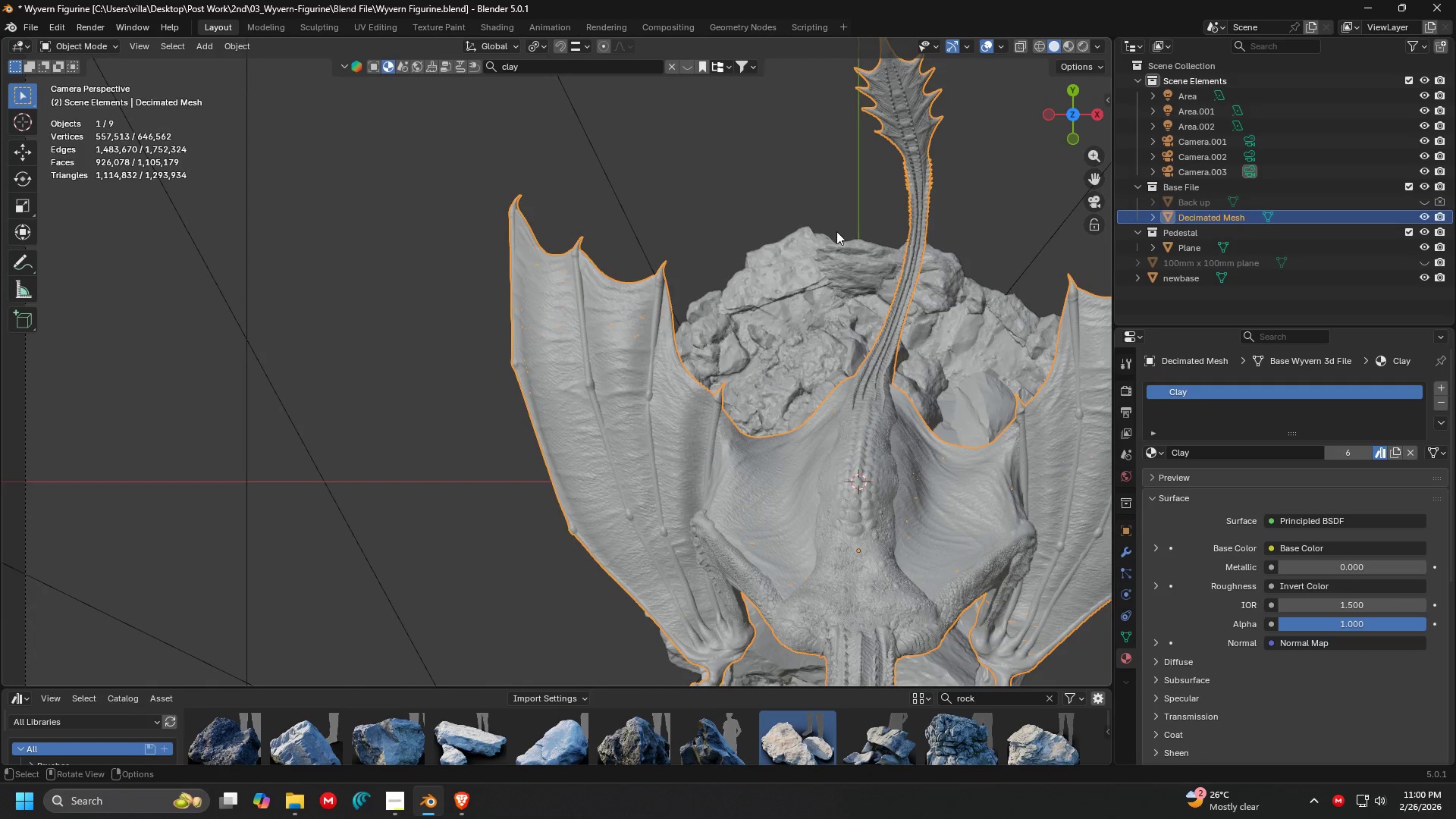 
key(Control+ControlLeft)
 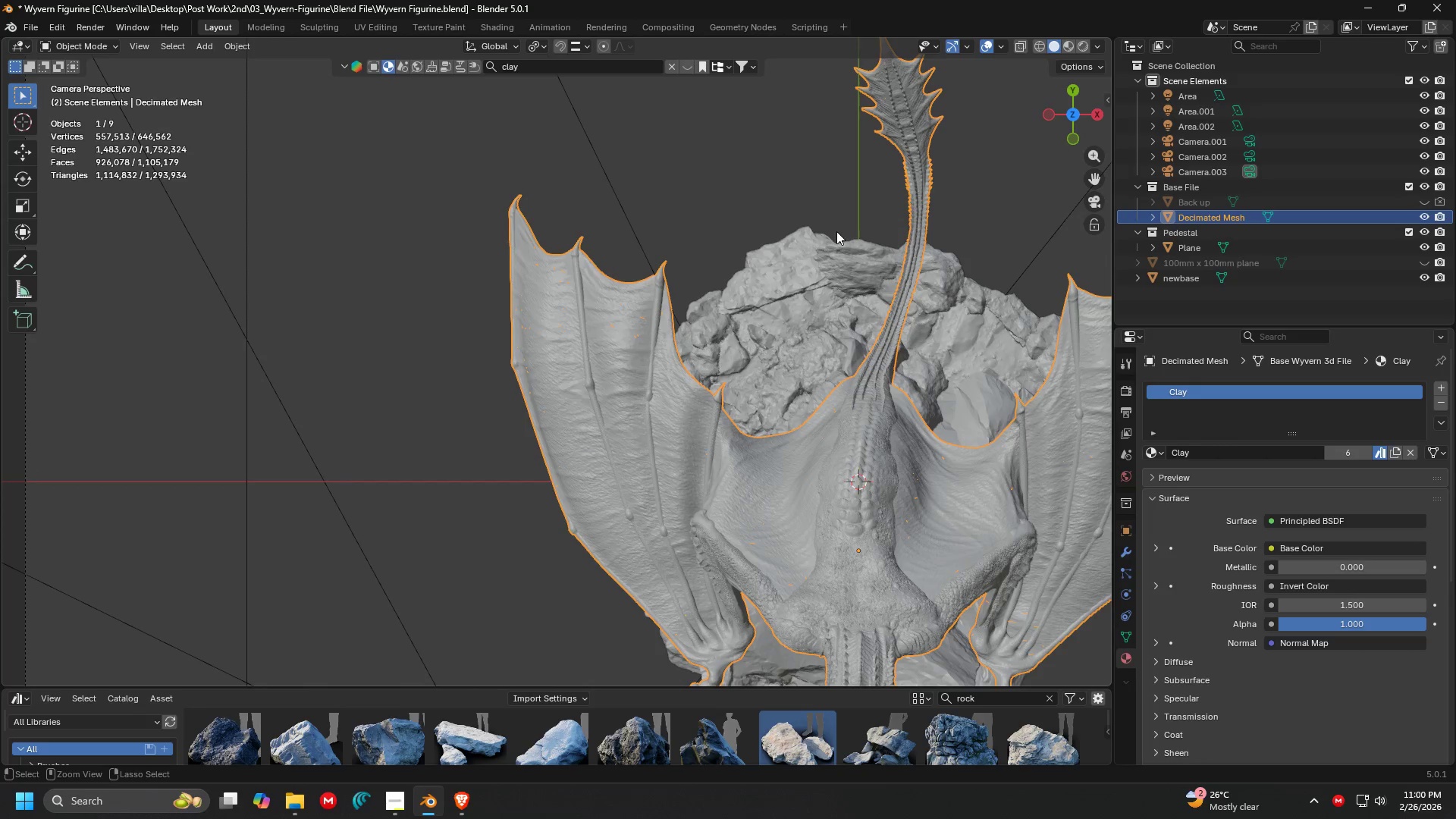 
key(Control+S)
 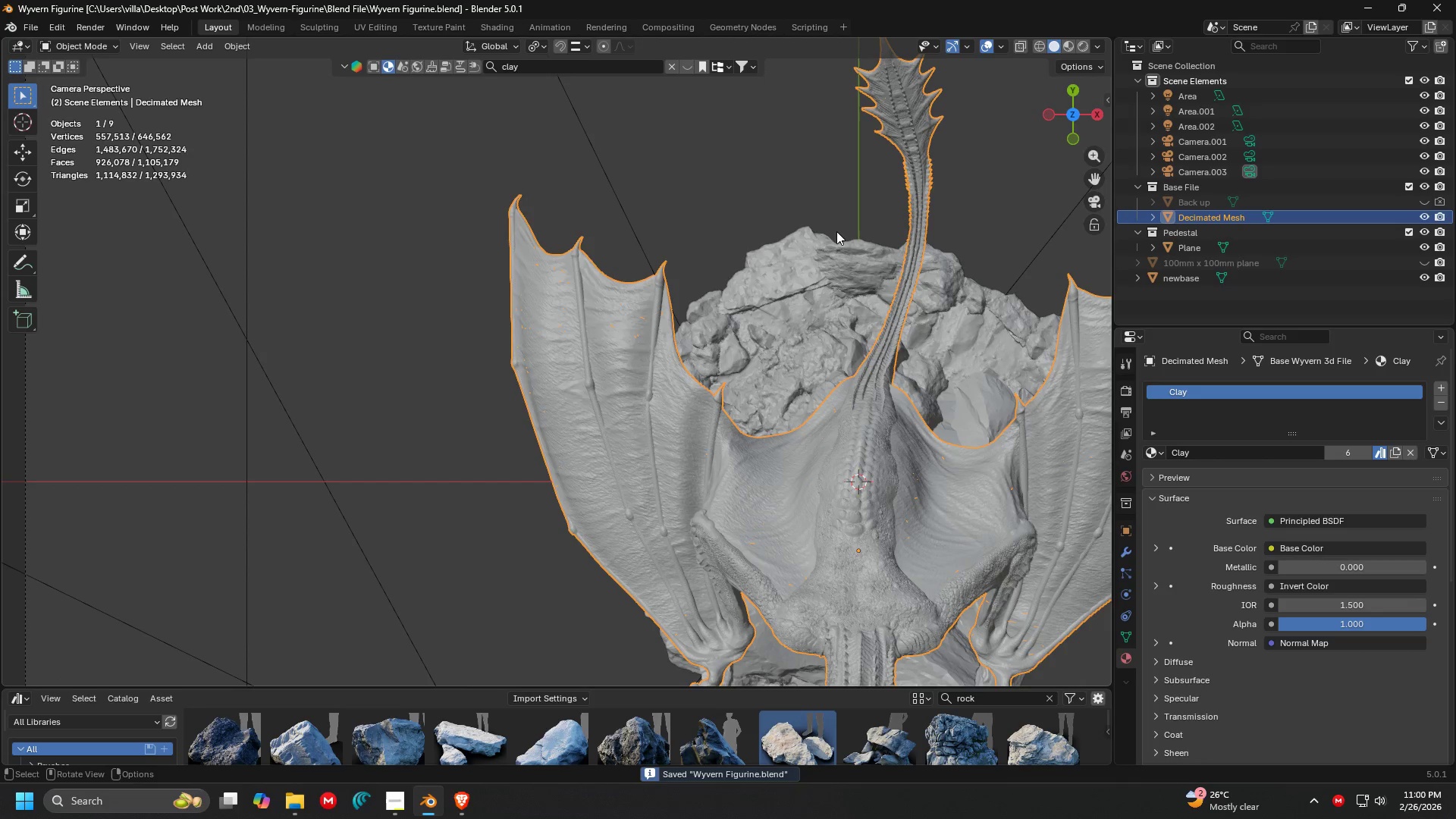 
hold_key(key=ShiftLeft, duration=0.38)
scroll: coordinate [897, 252], scroll_direction: down, amount: 5.0
 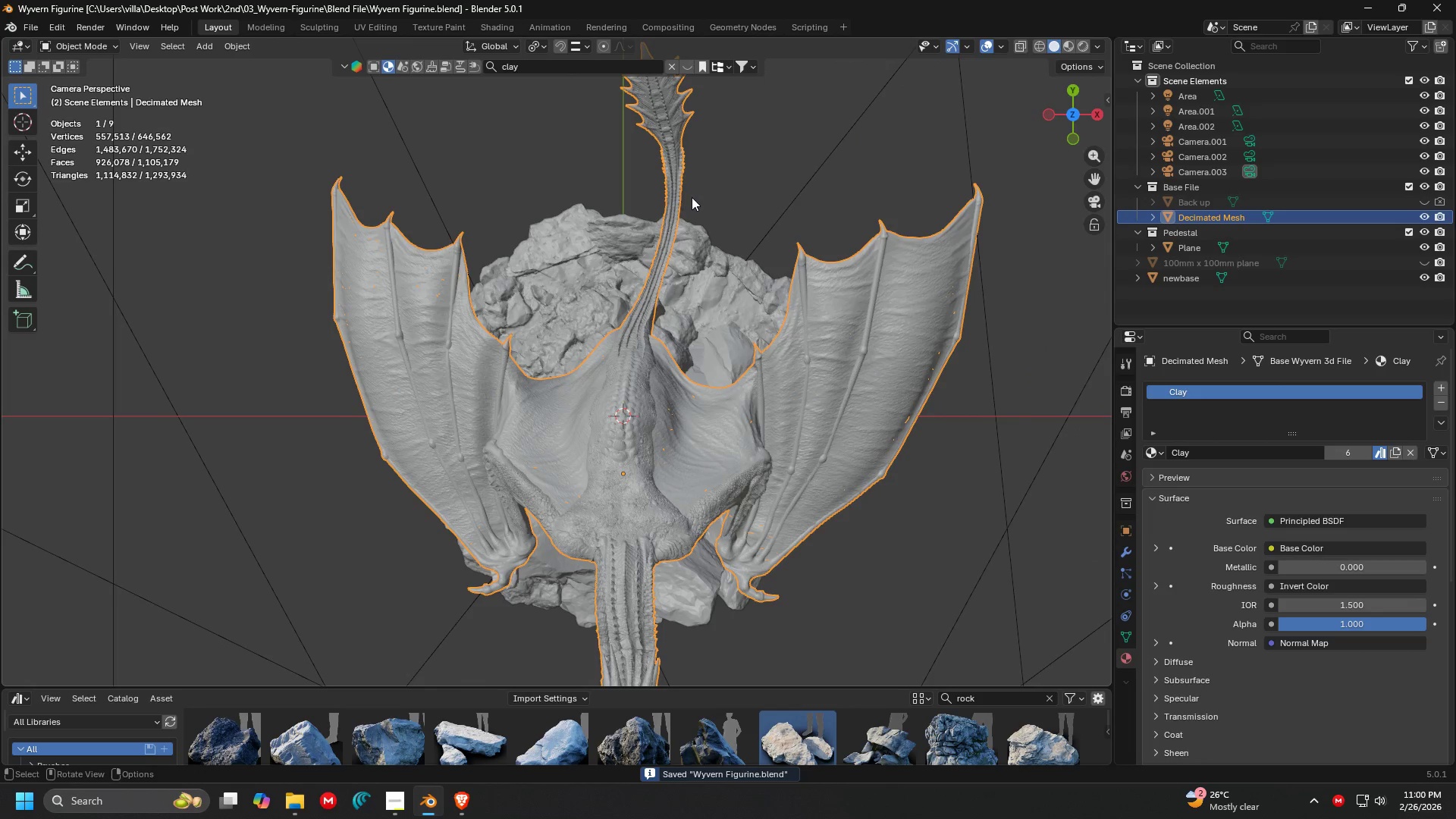 
left_click([30, 27])
 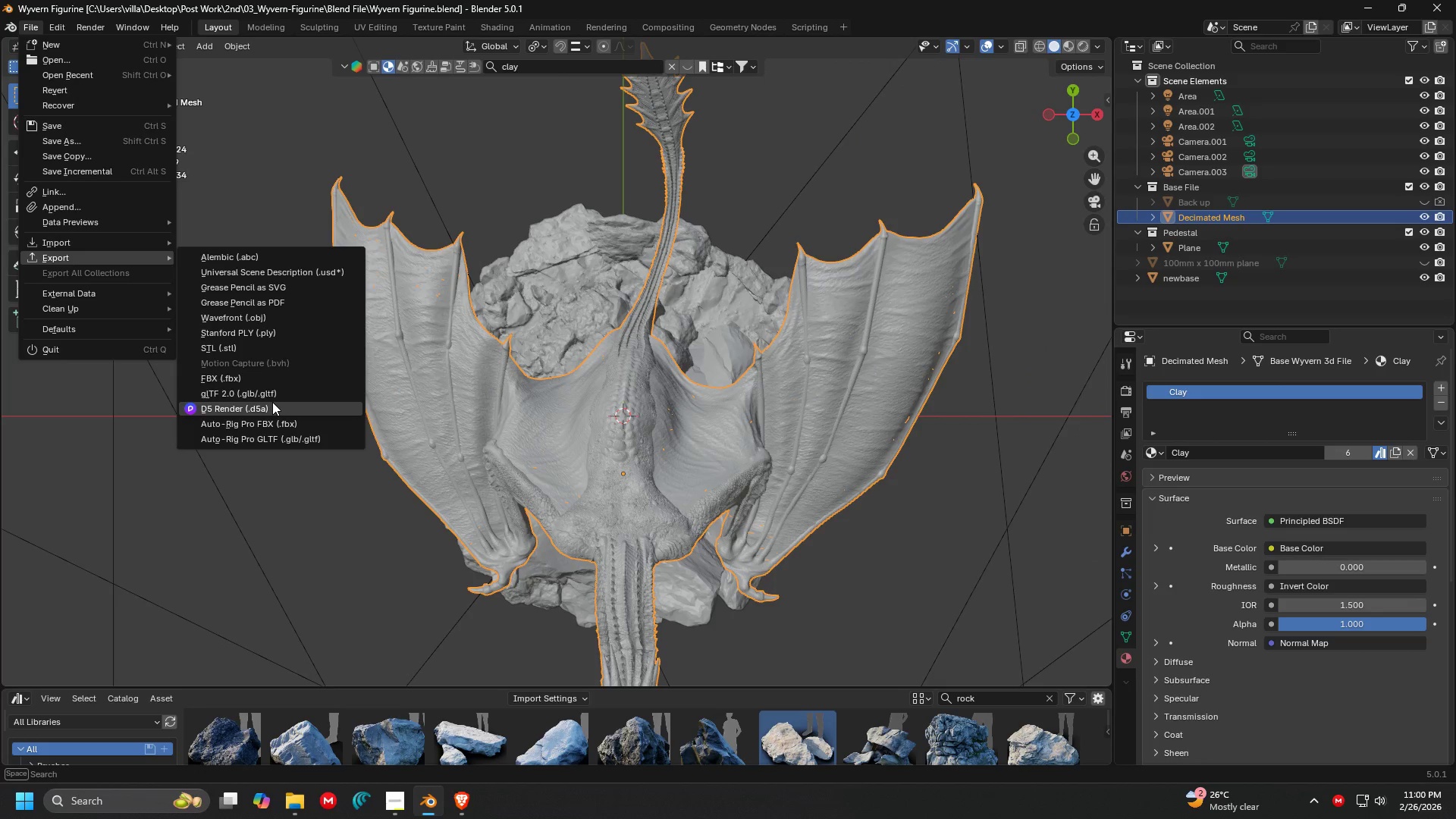 
left_click([265, 350])
 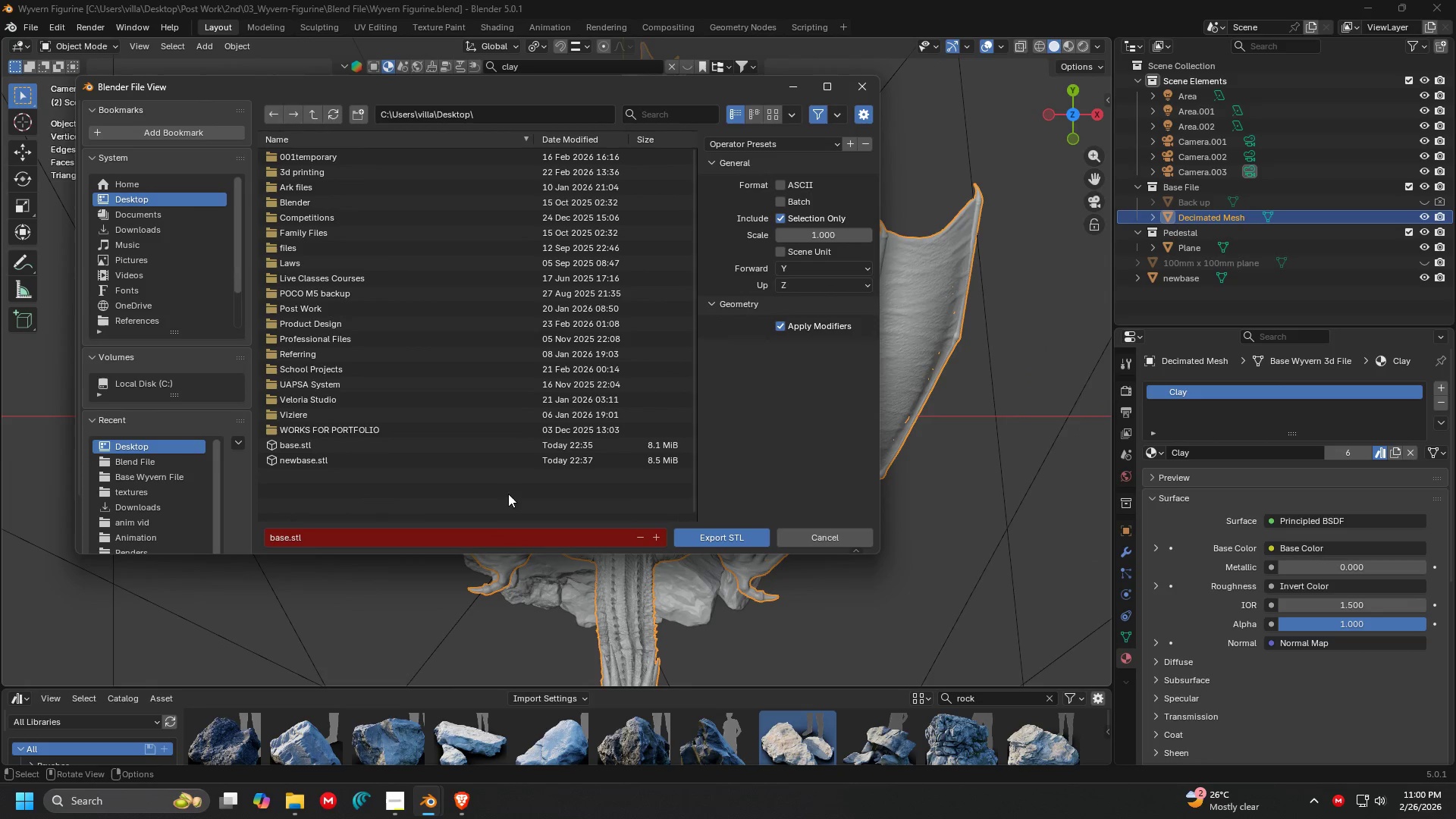 
left_click([479, 523])
 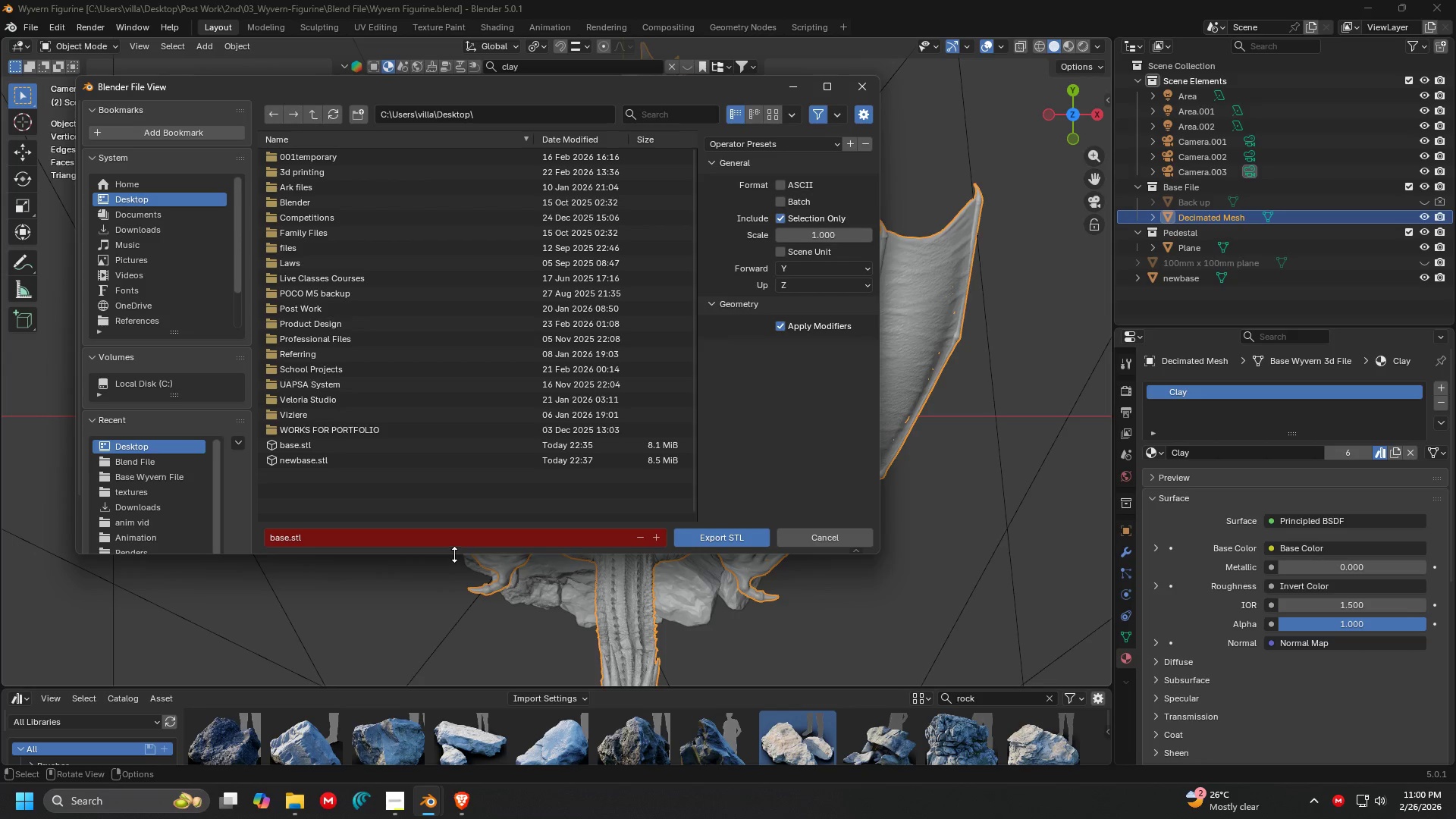 
left_click([461, 541])
 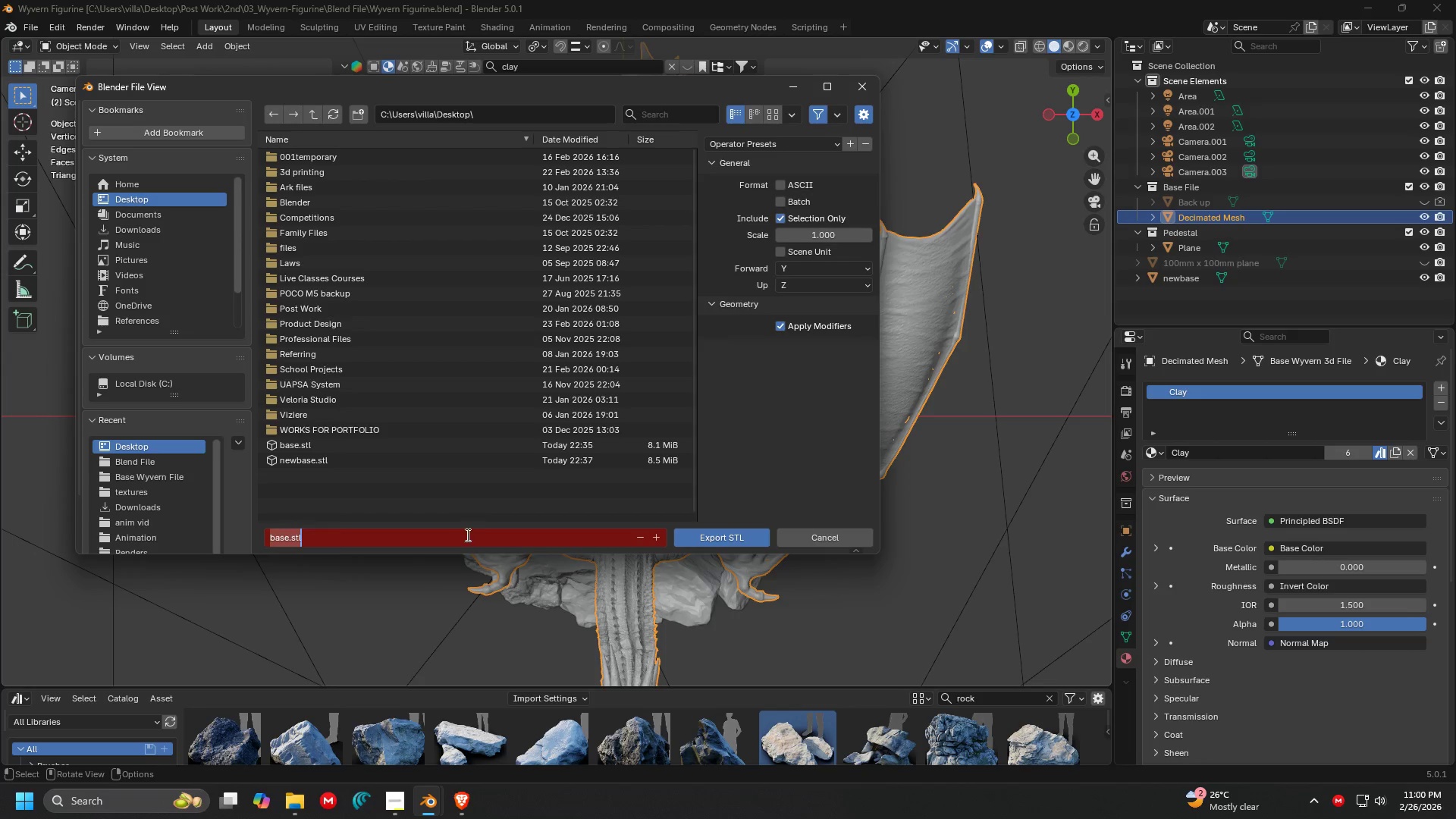 
type(dragon)
 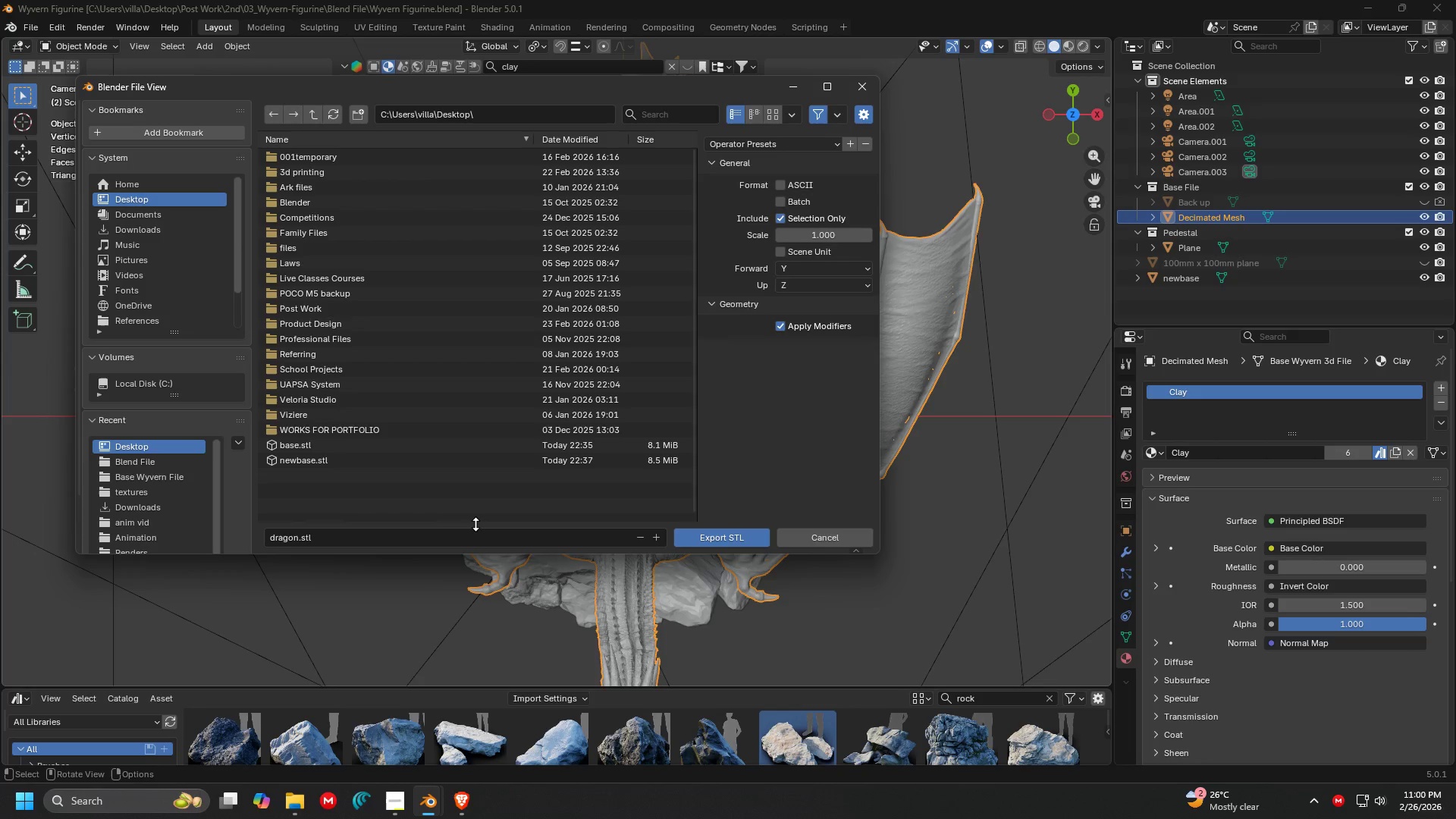 
key(Enter)
 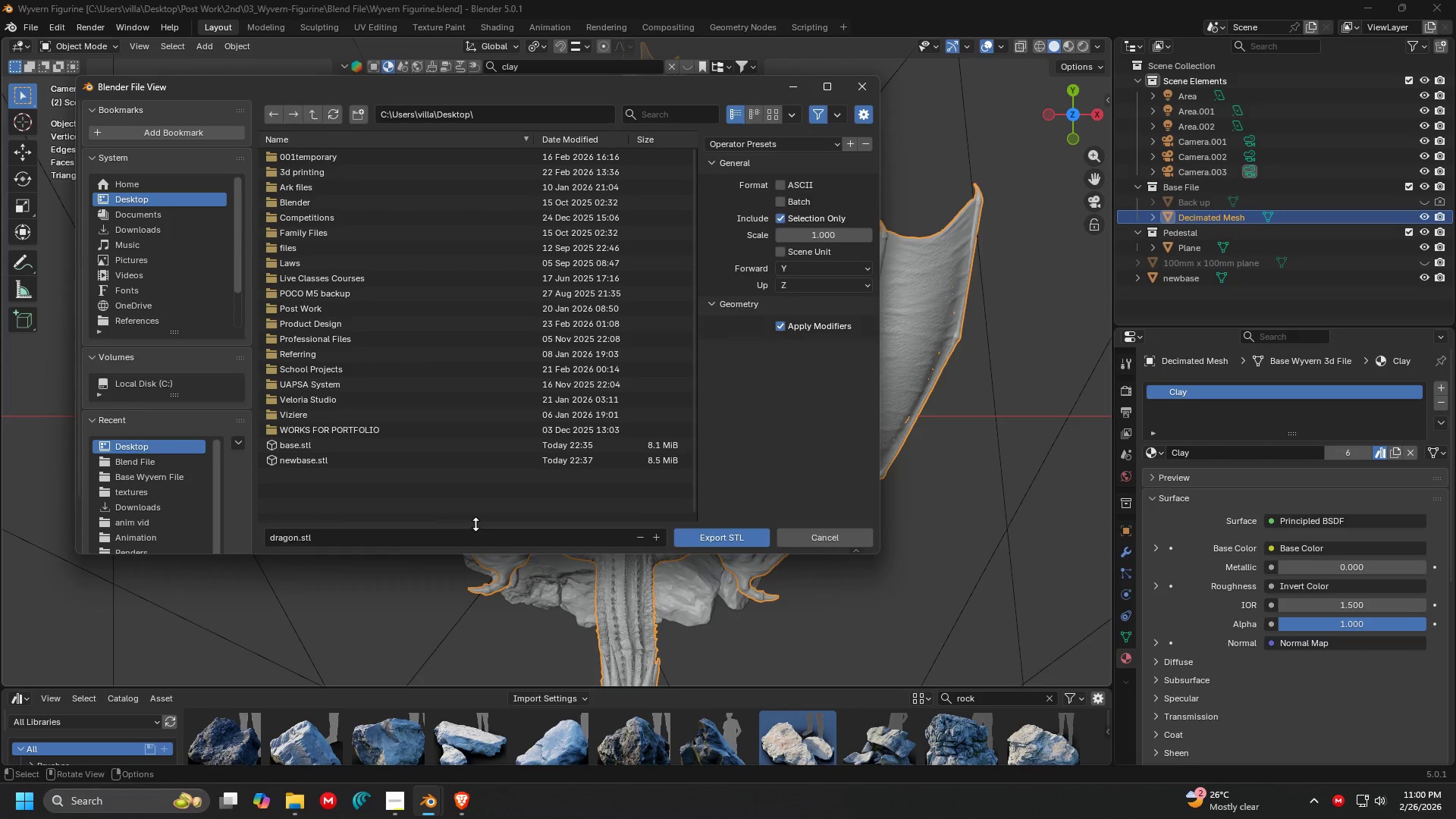 
key(Enter)
 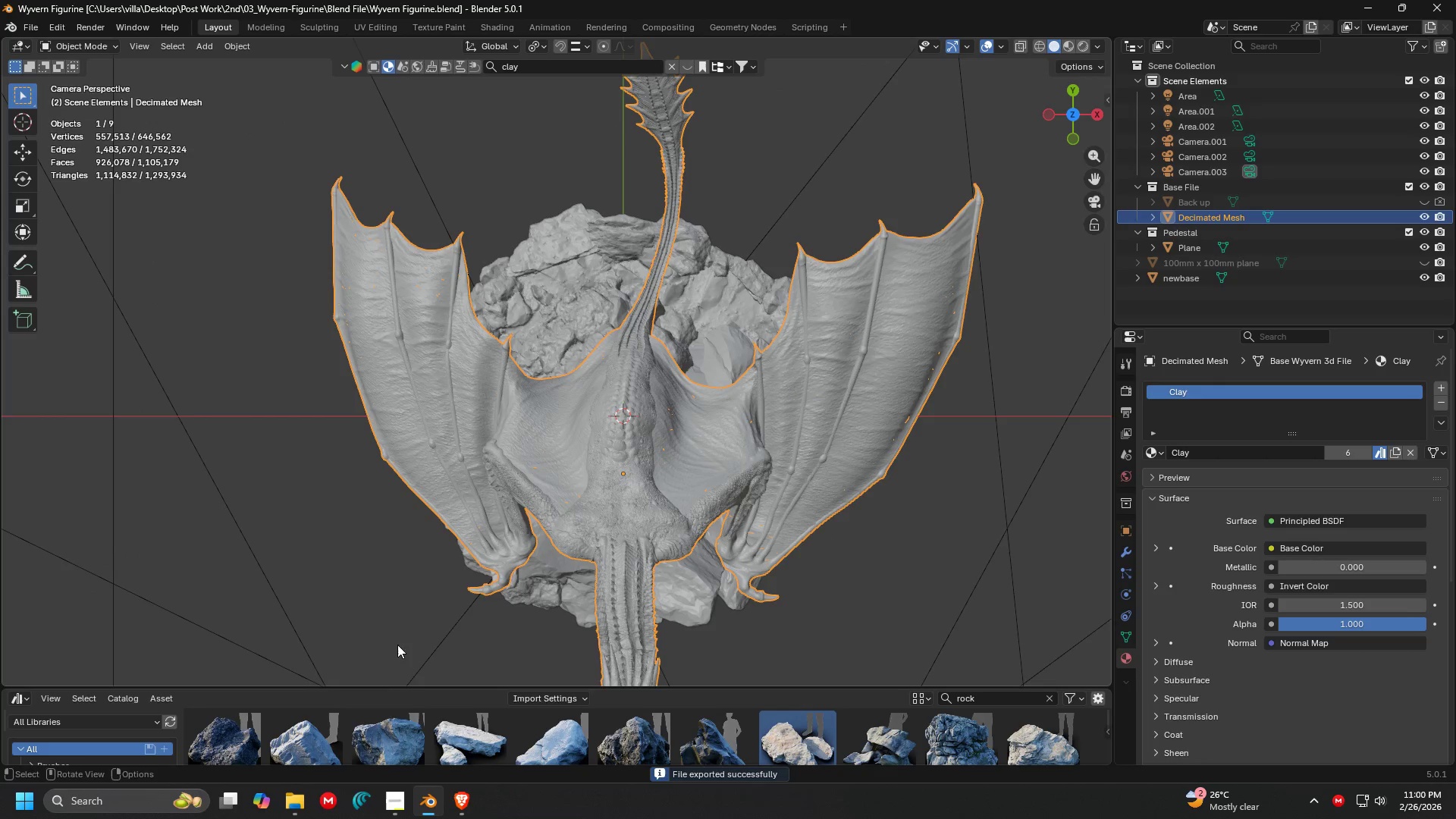 
left_click([129, 809])
 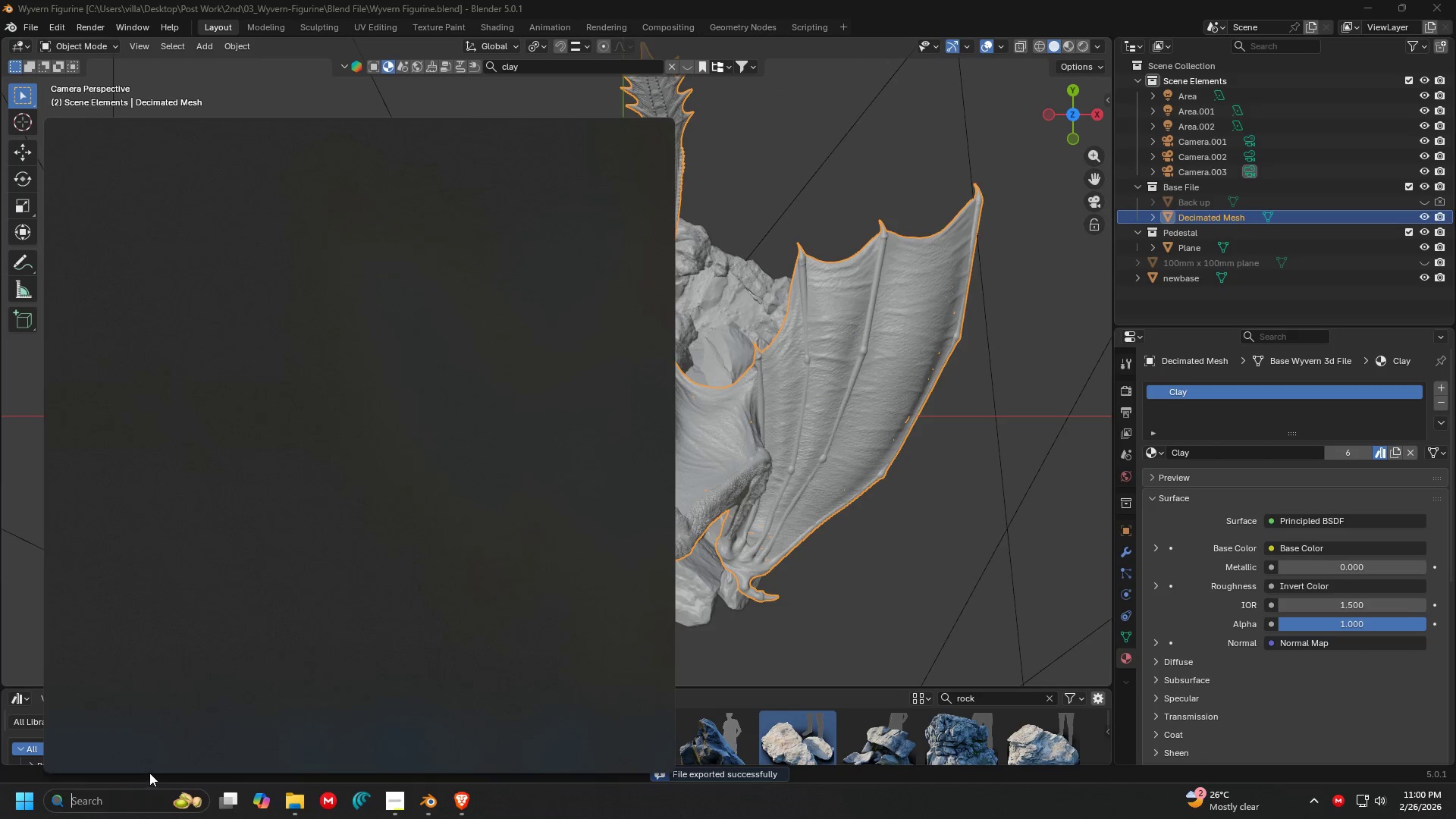 
type(bamb)
 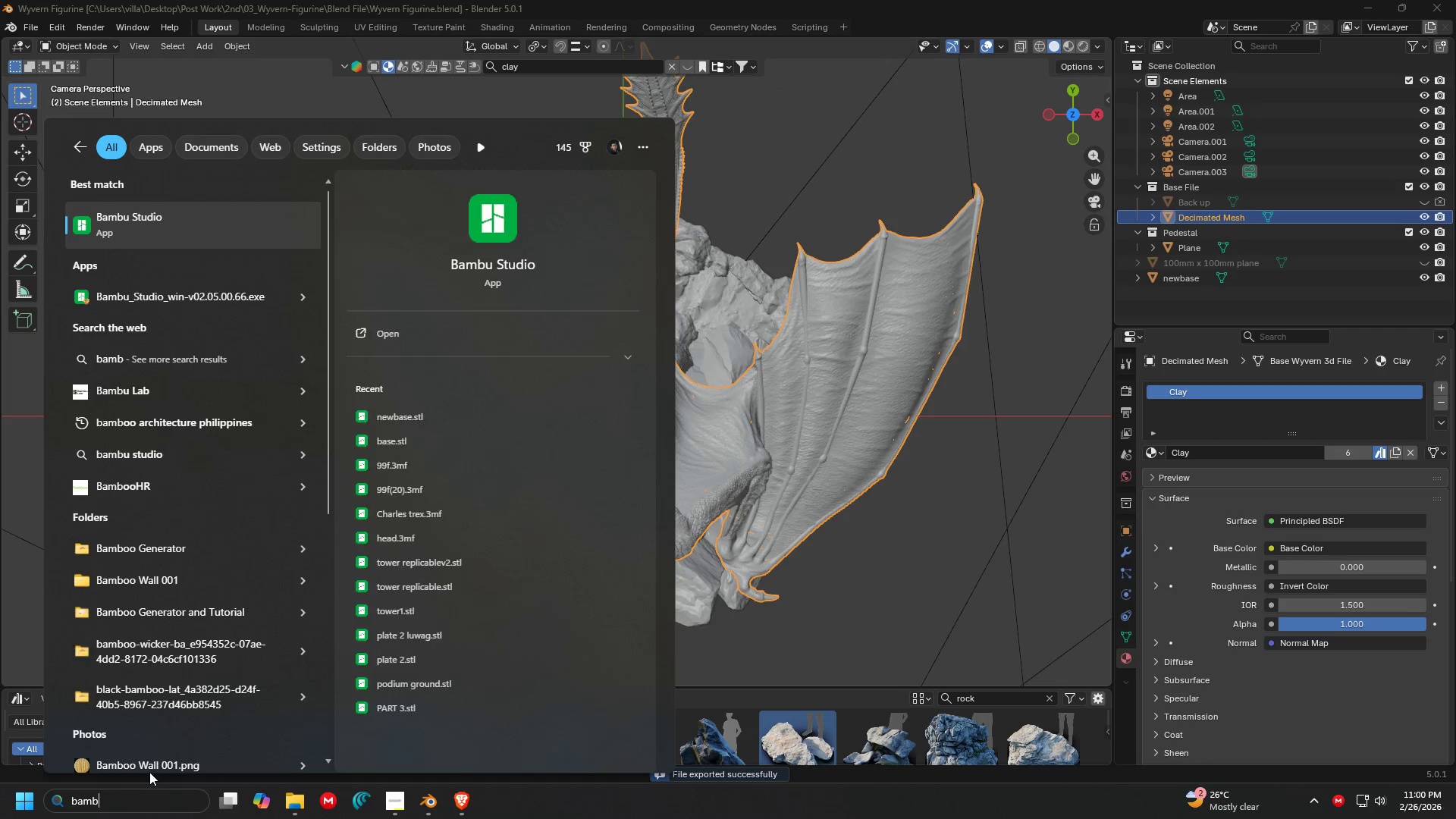 
key(Enter)
 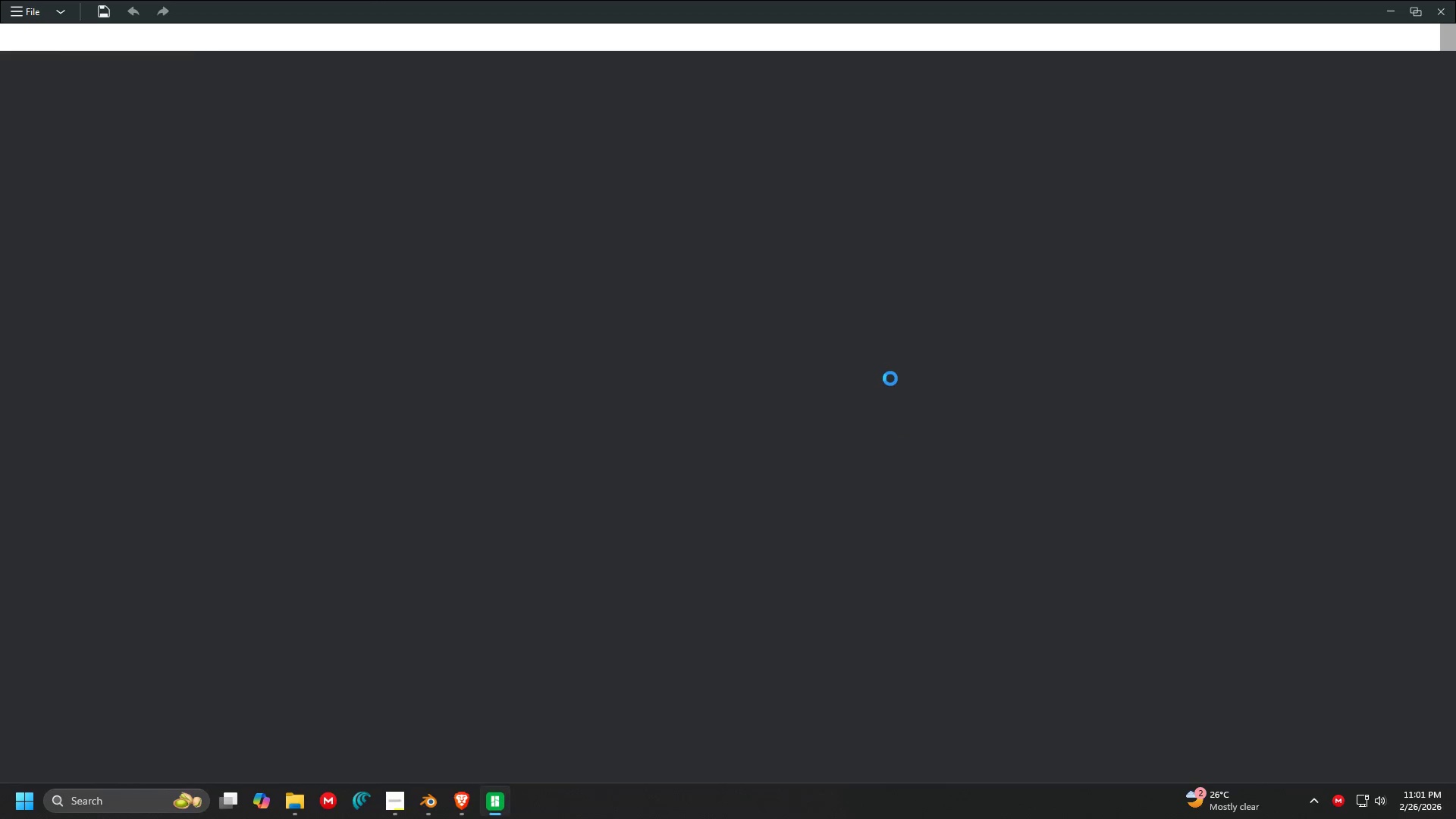 
wait(12.19)
 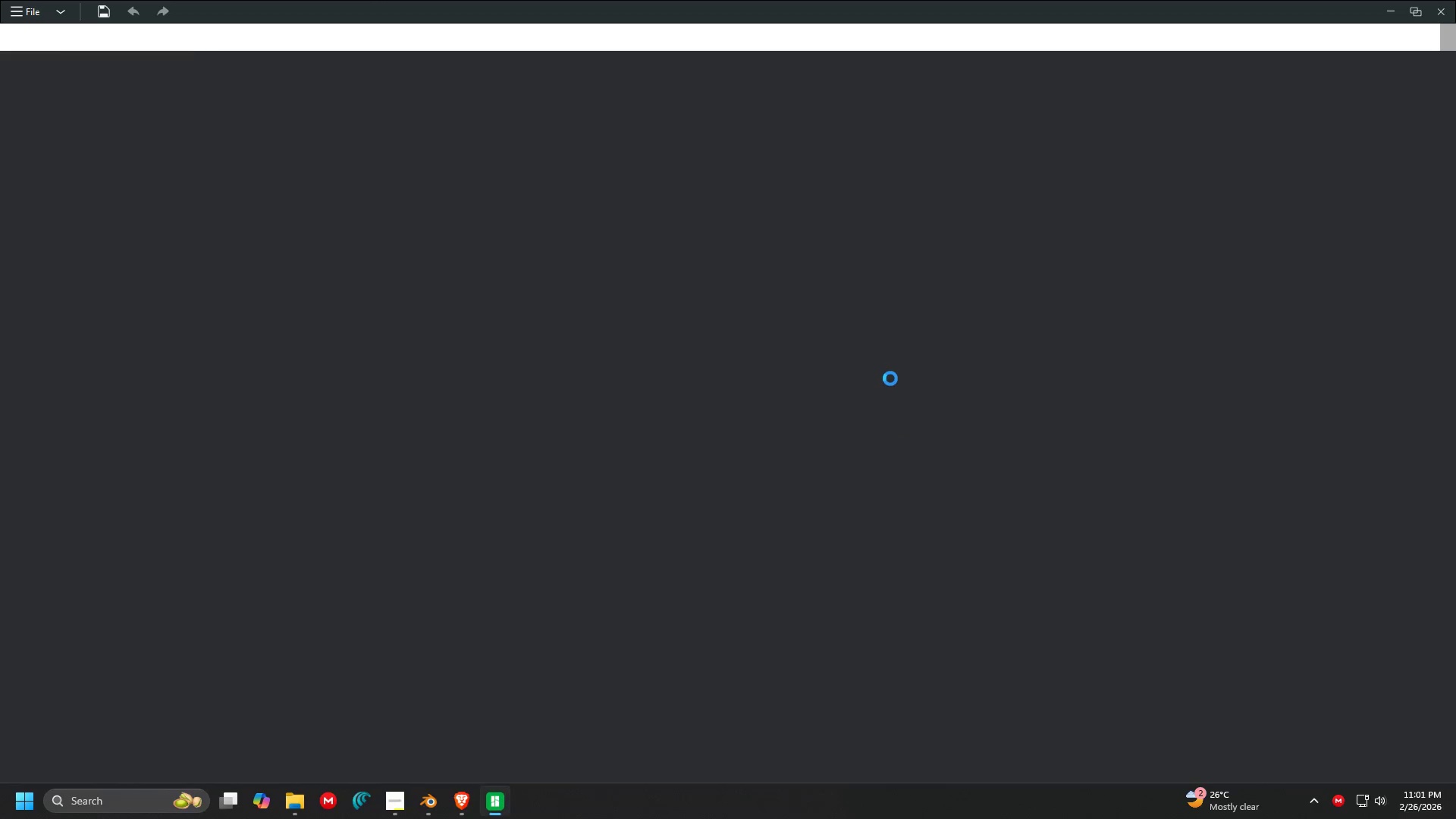 
left_click([89, 46])
 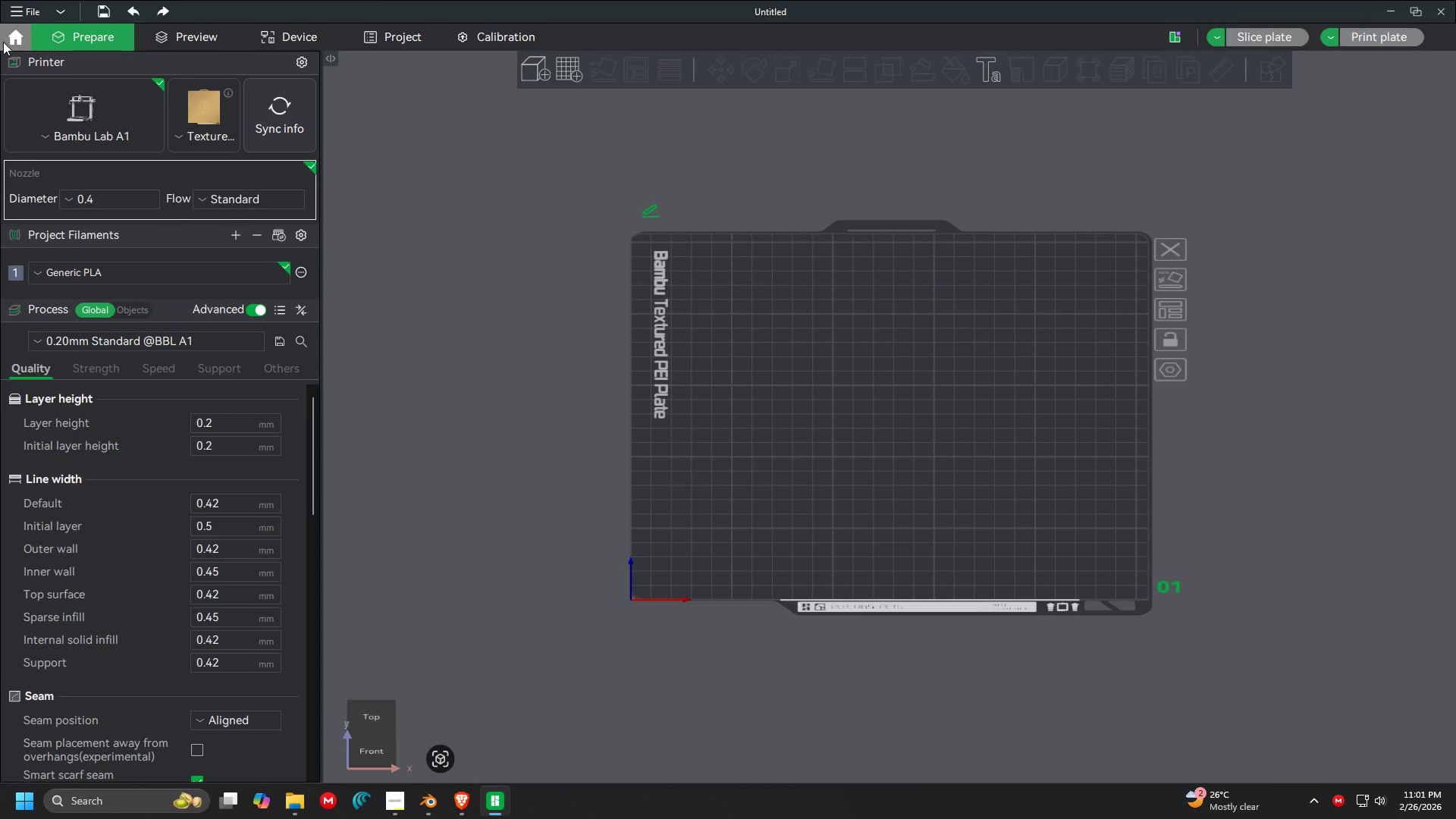 
left_click([17, 15])
 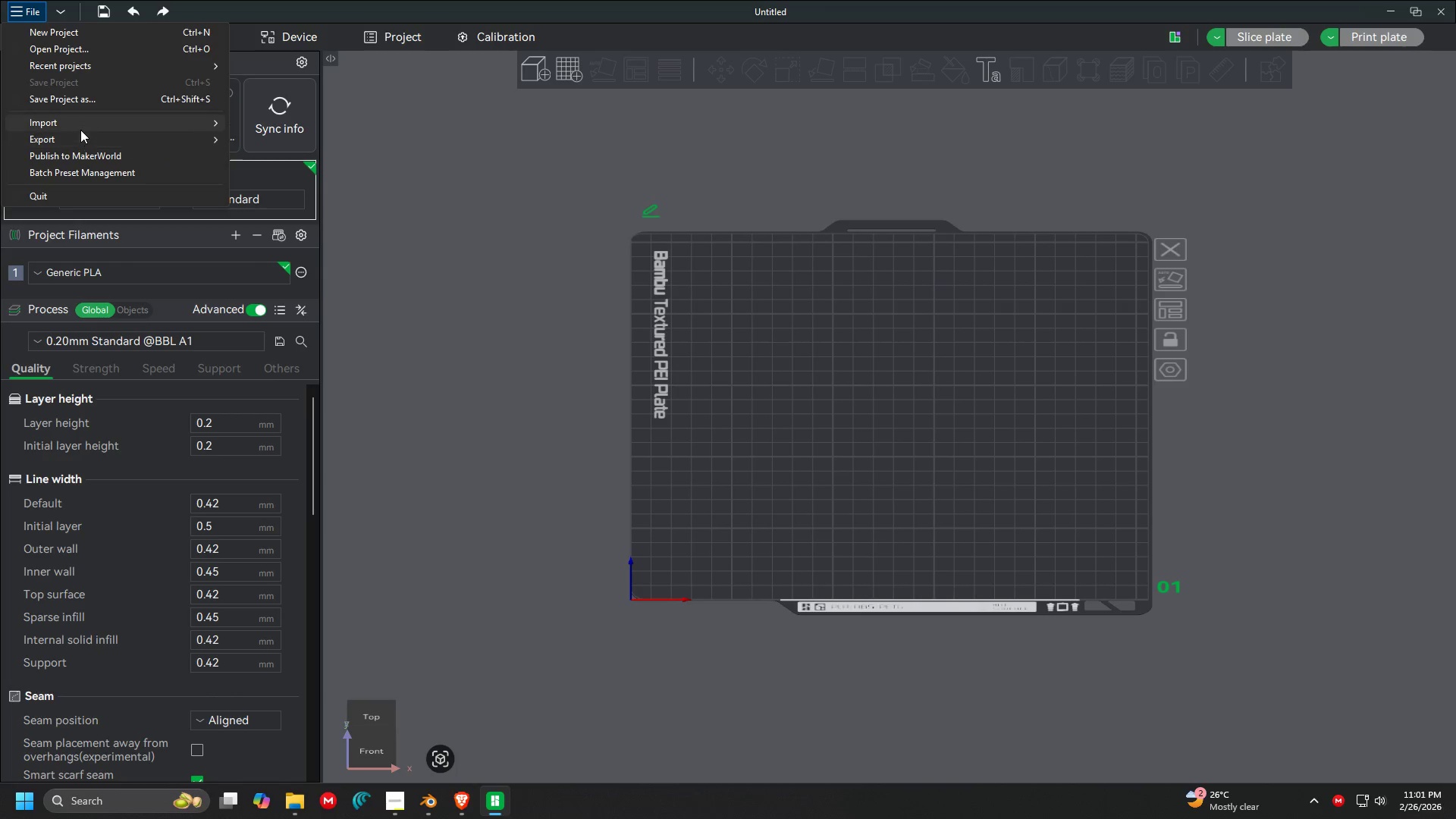 
left_click([82, 119])
 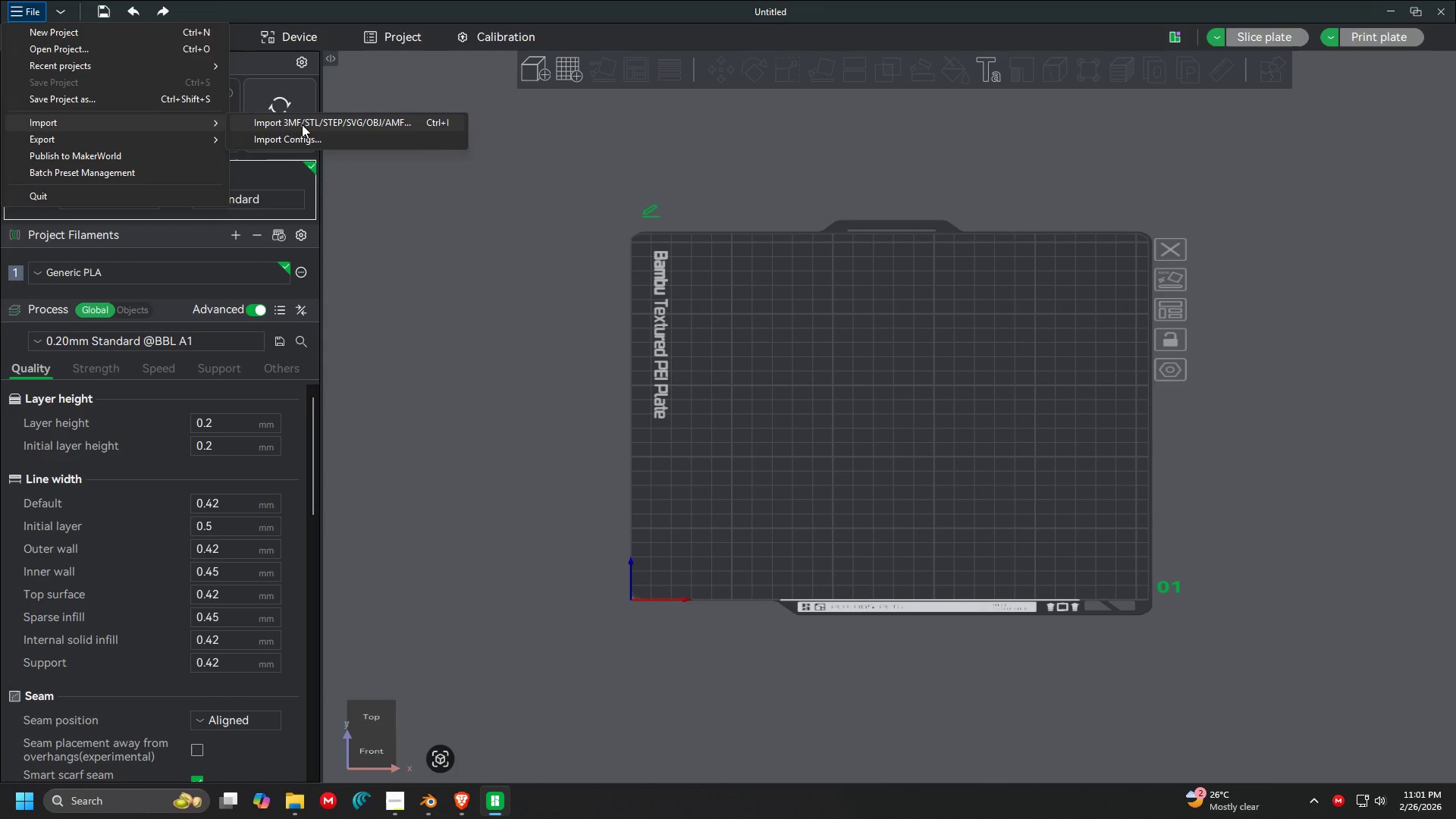 
left_click([306, 123])
 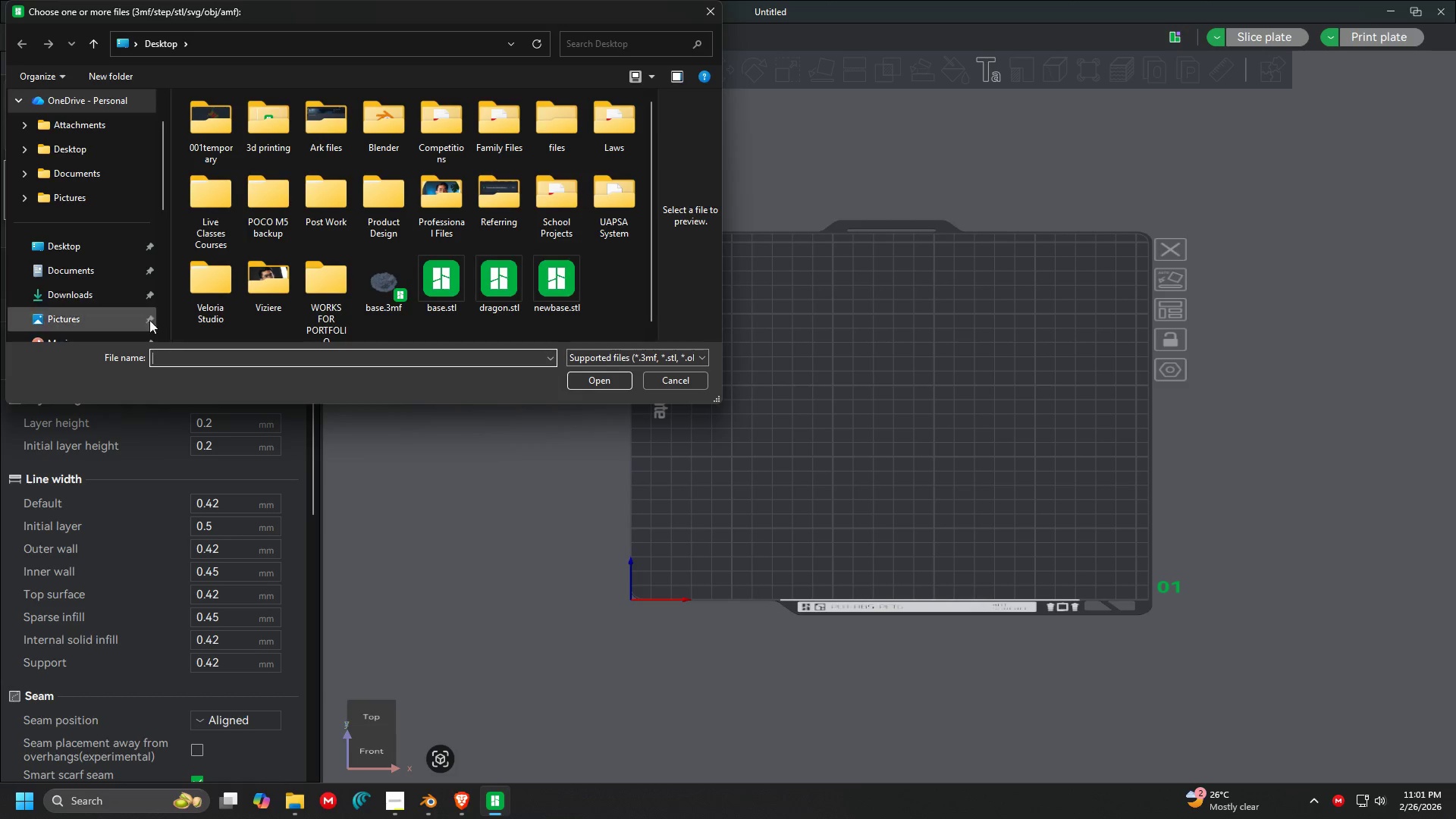 
left_click([93, 247])
 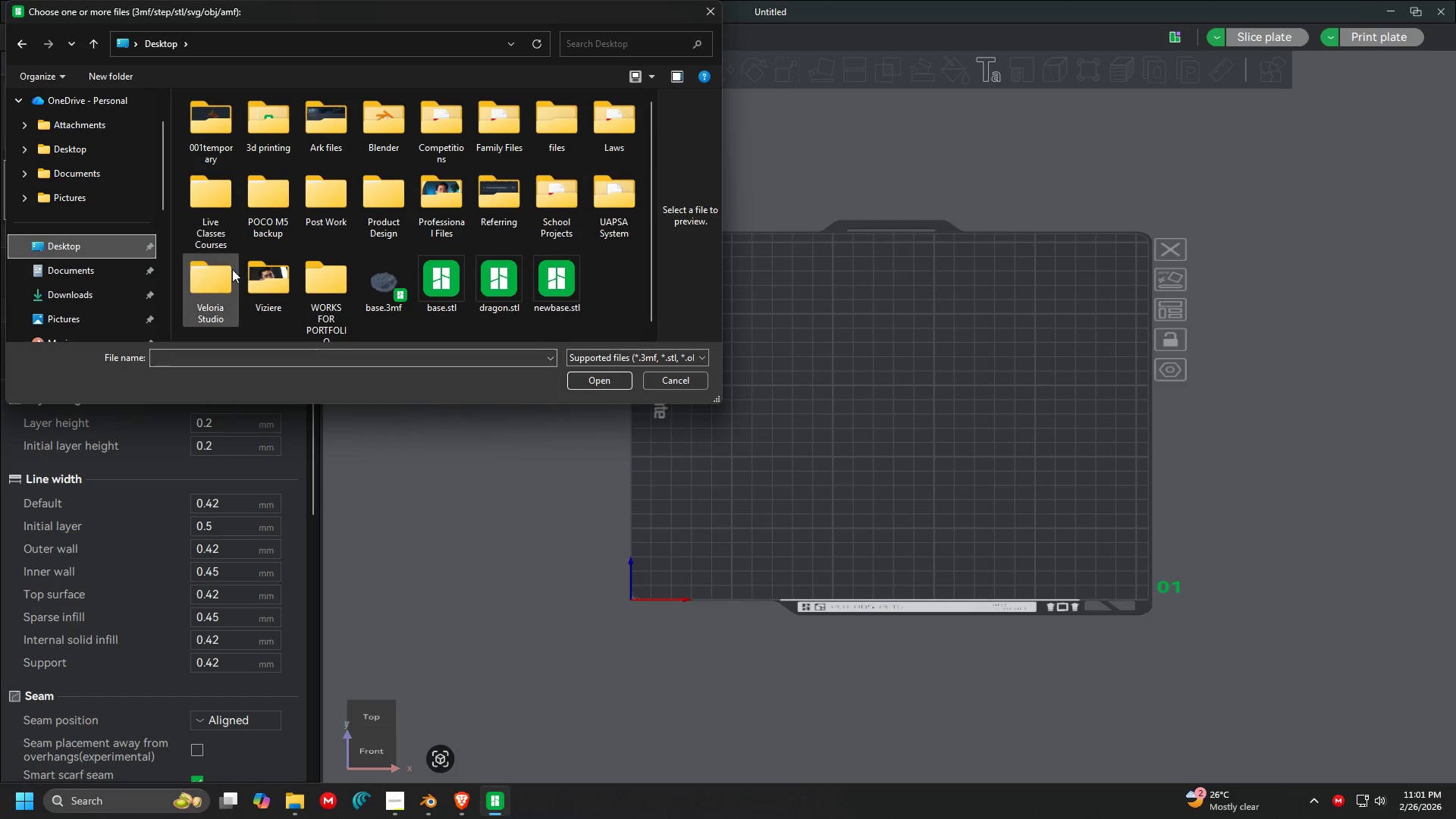 
scroll: coordinate [234, 269], scroll_direction: down, amount: 4.0
 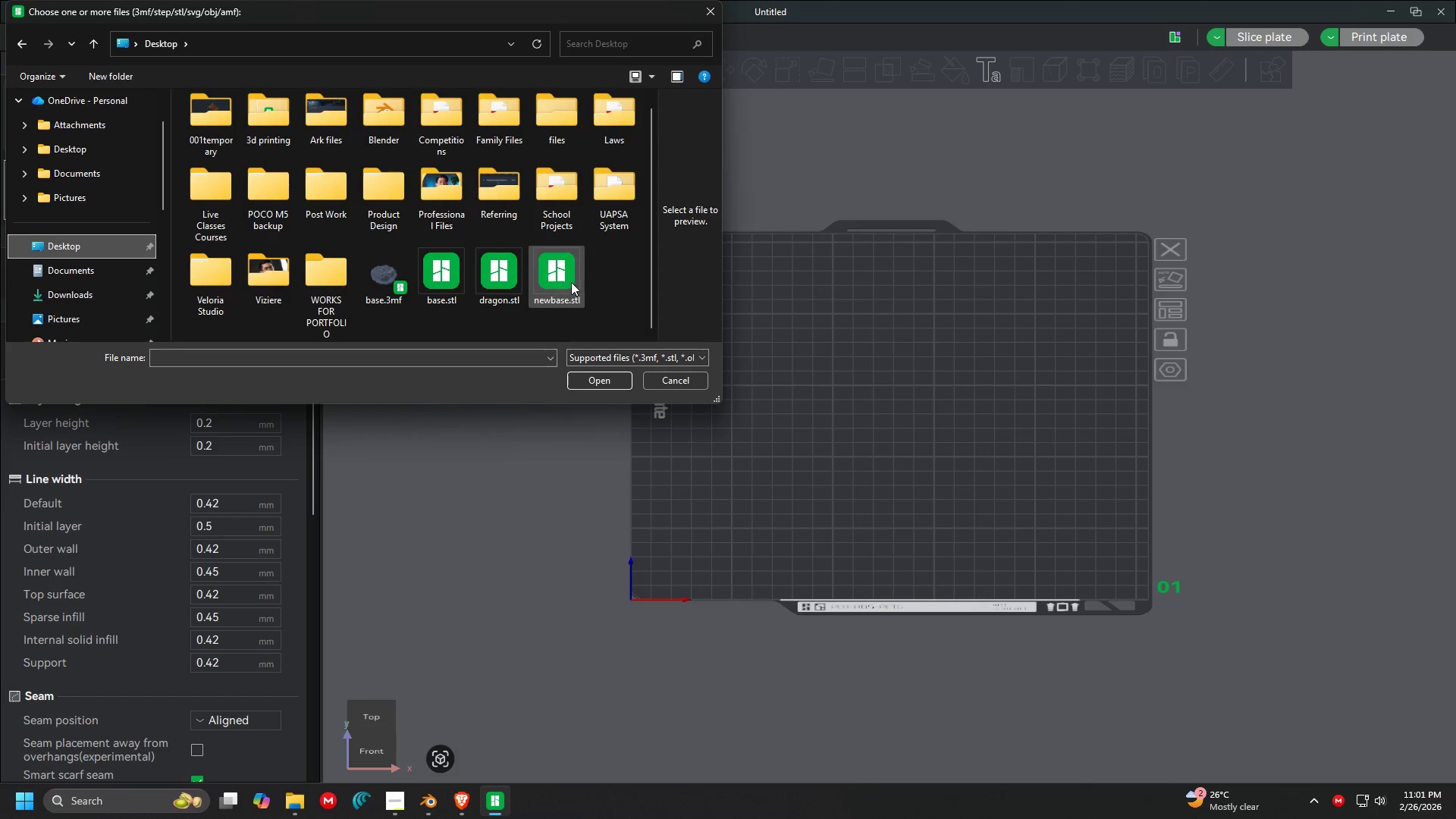 
left_click([494, 276])
 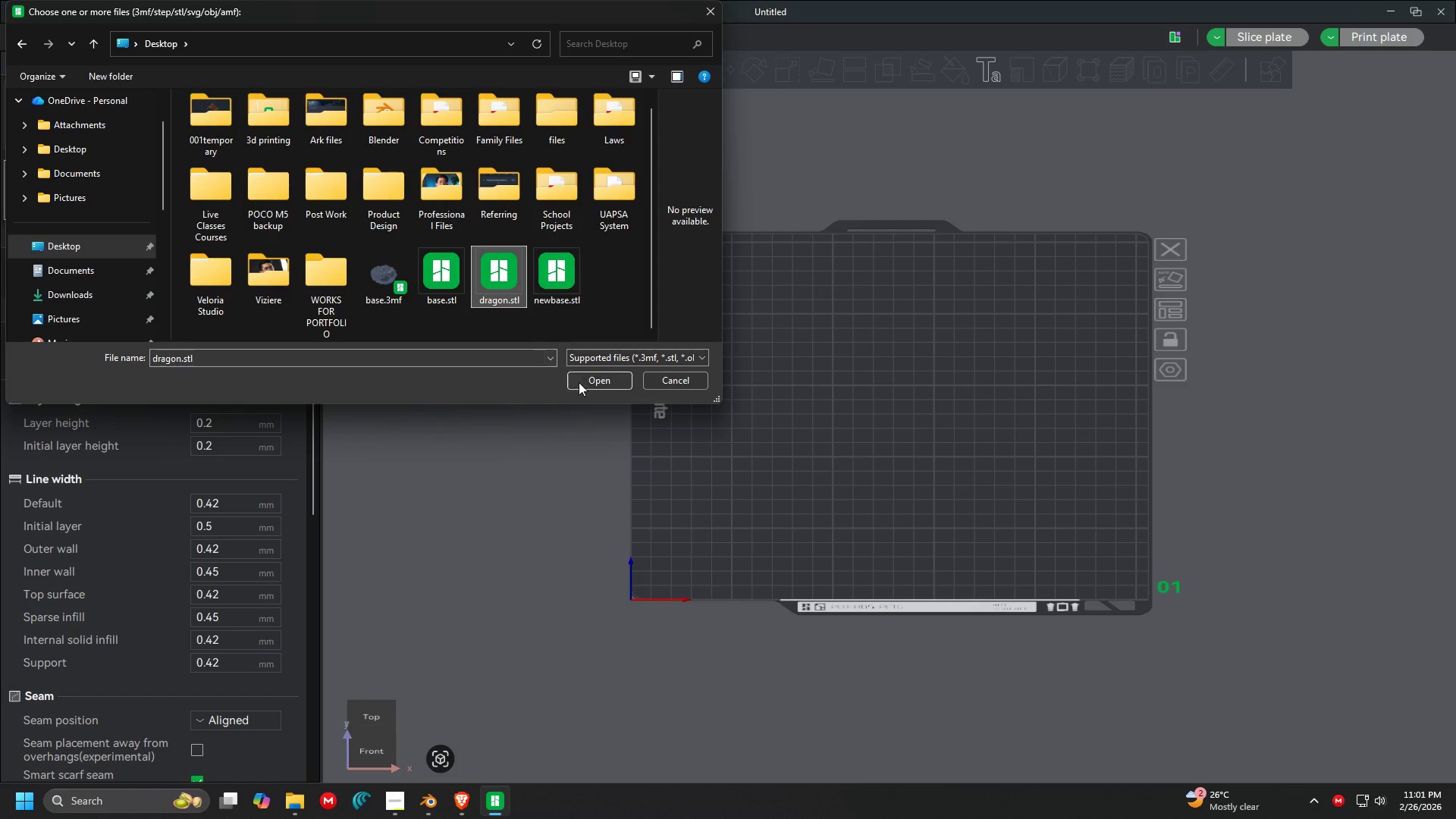 
left_click([589, 379])
 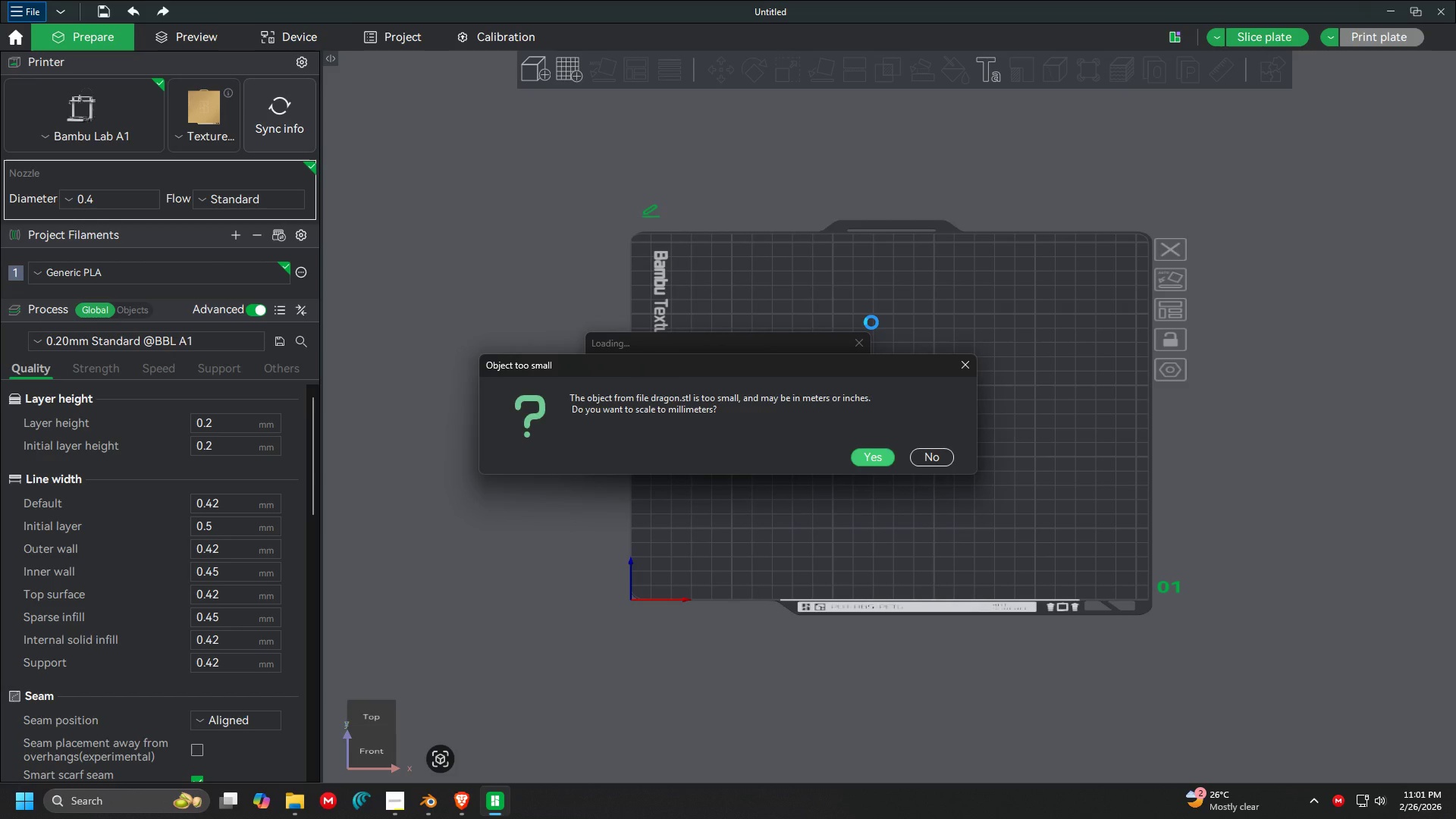 
wait(5.58)
 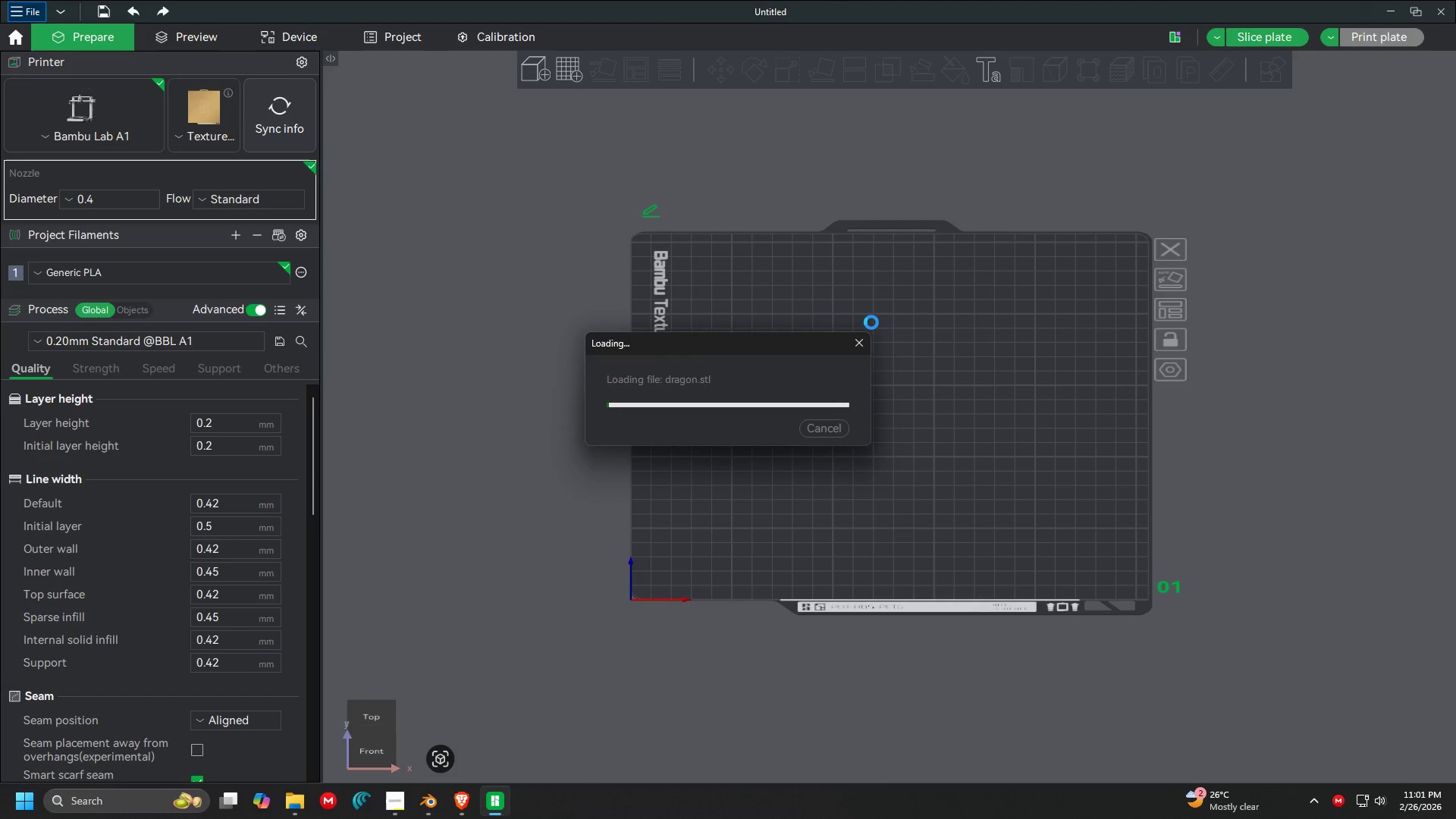 
left_click([878, 457])
 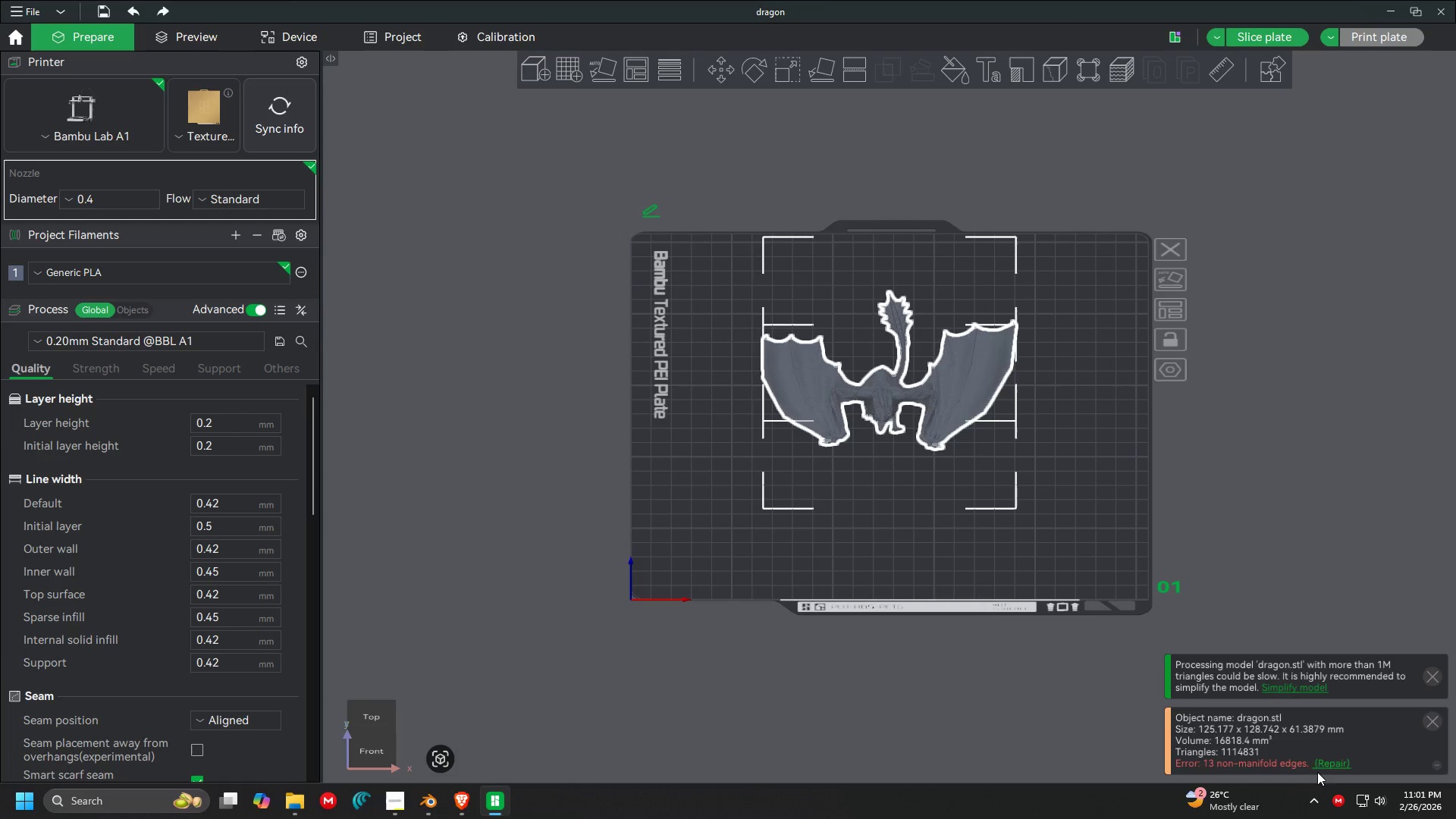 
left_click([1328, 761])
 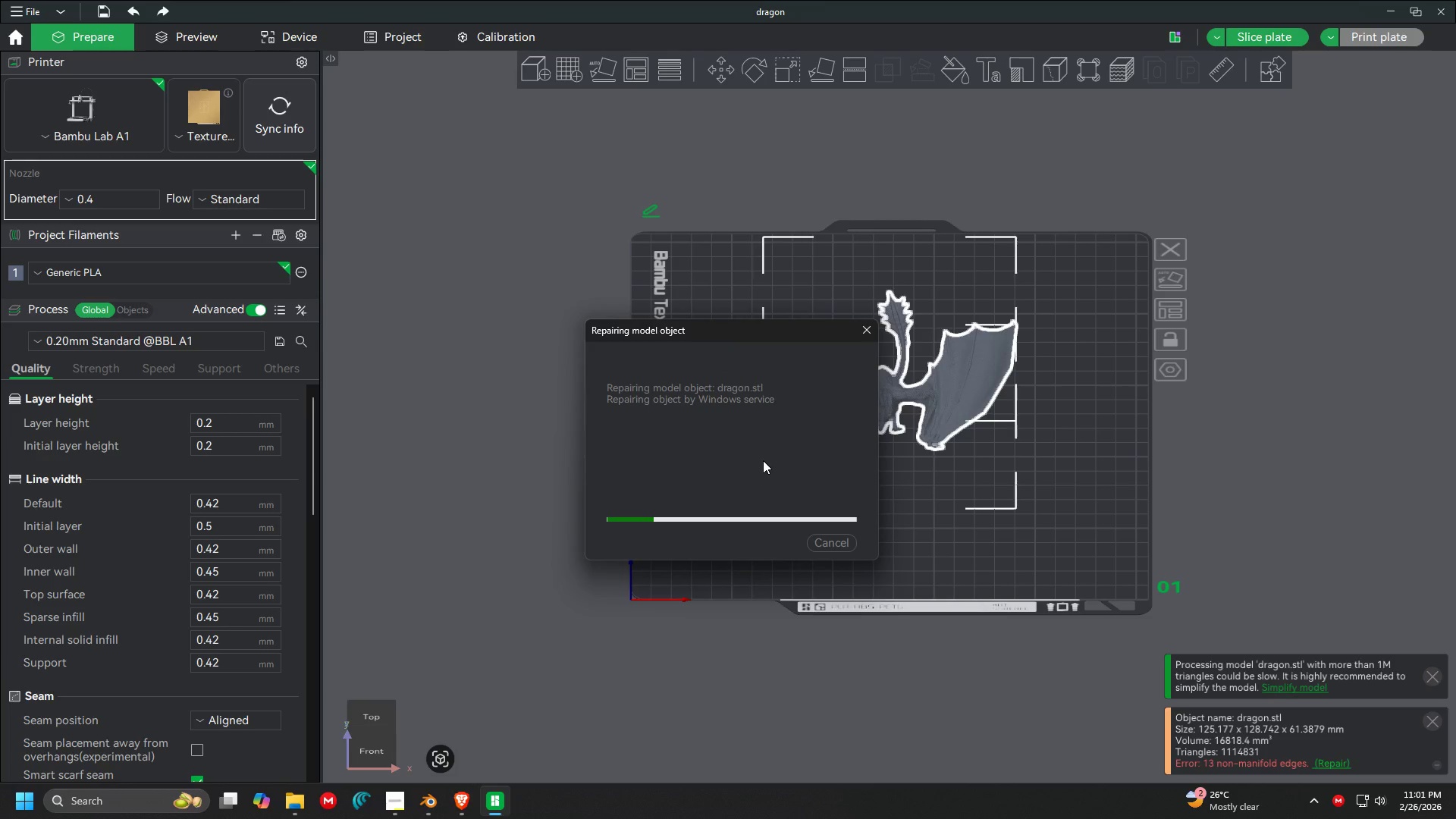 
wait(22.67)
 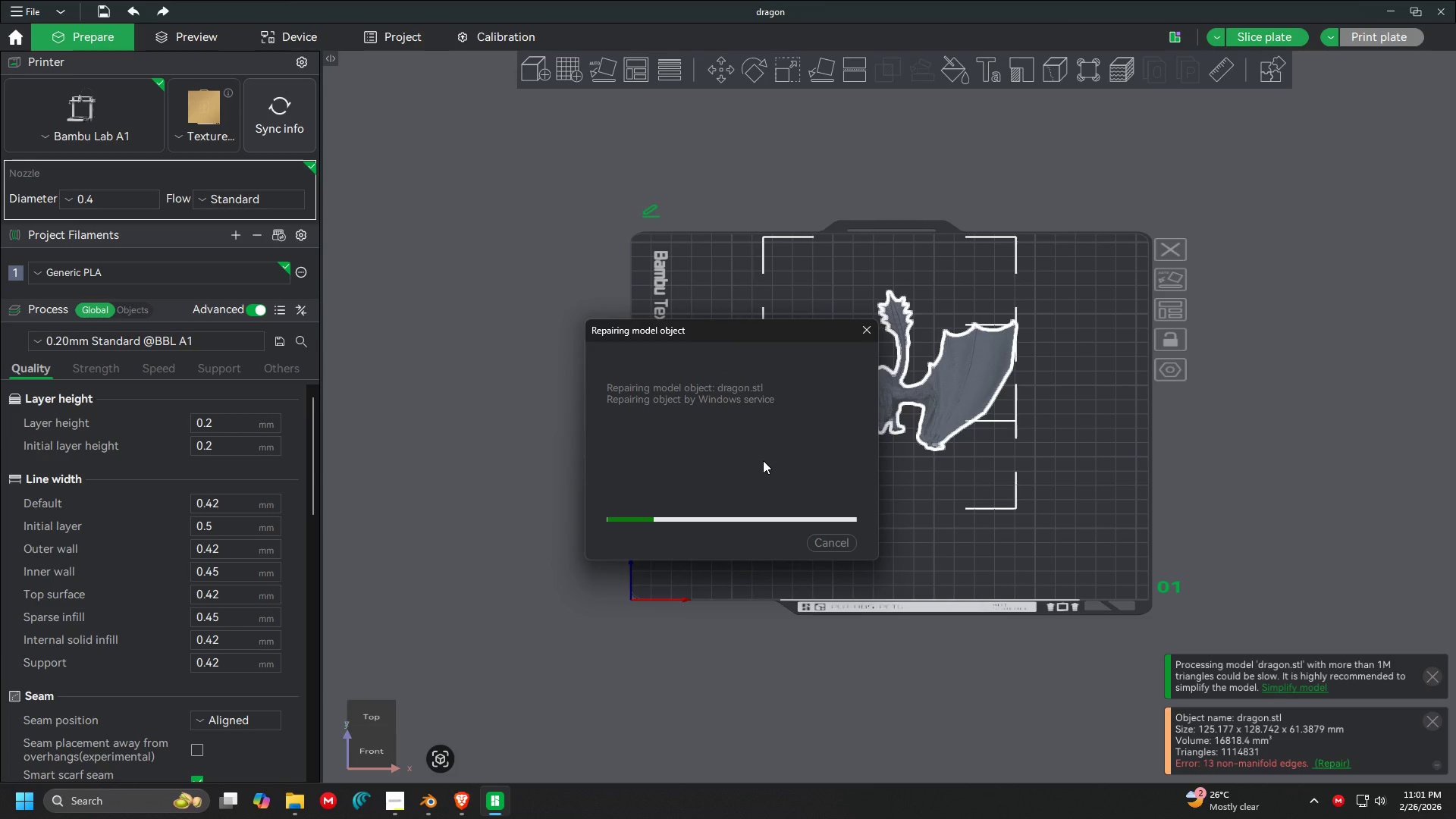 
left_click([437, 809])
 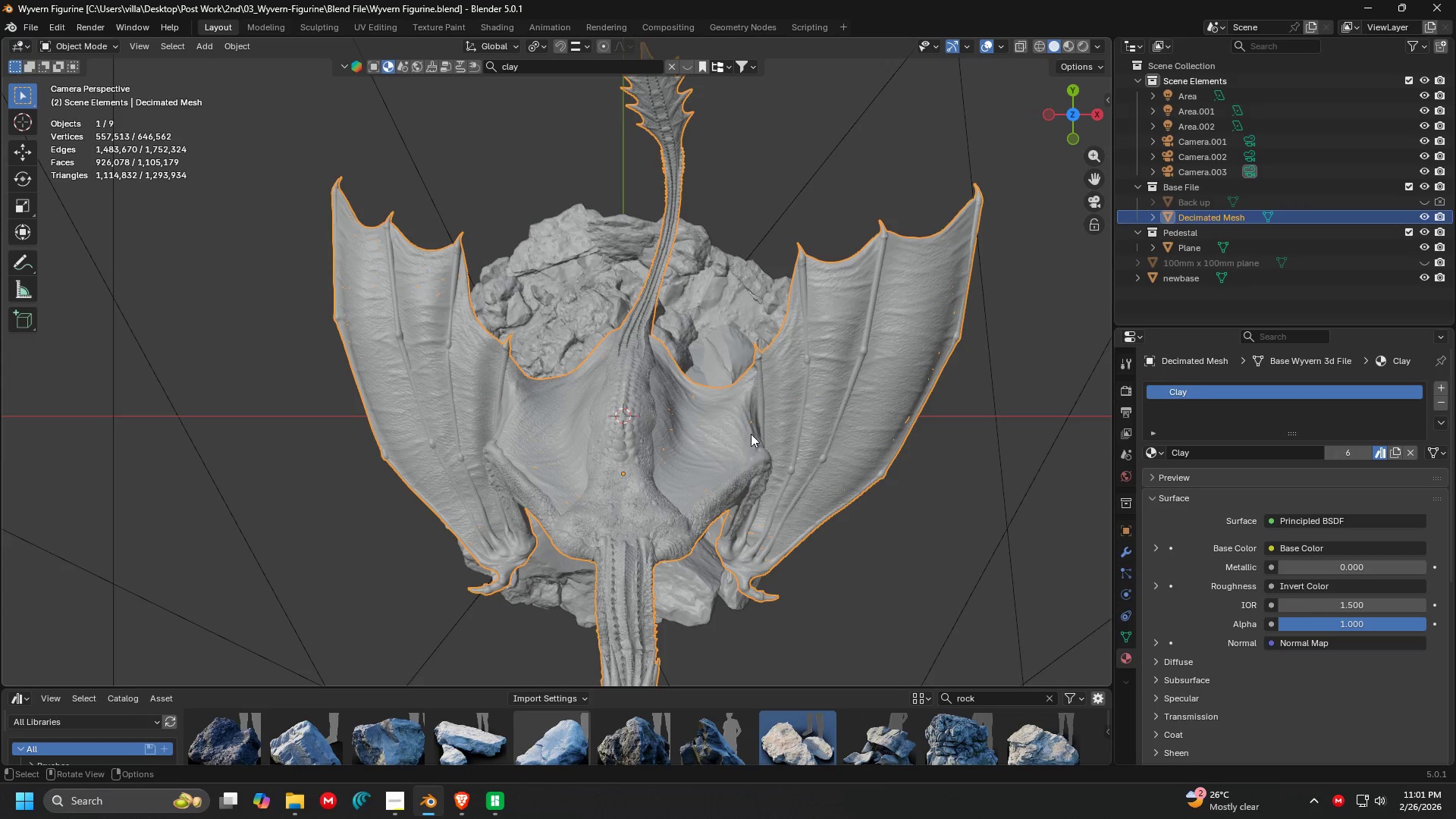 
scroll: coordinate [633, 330], scroll_direction: down, amount: 21.0
 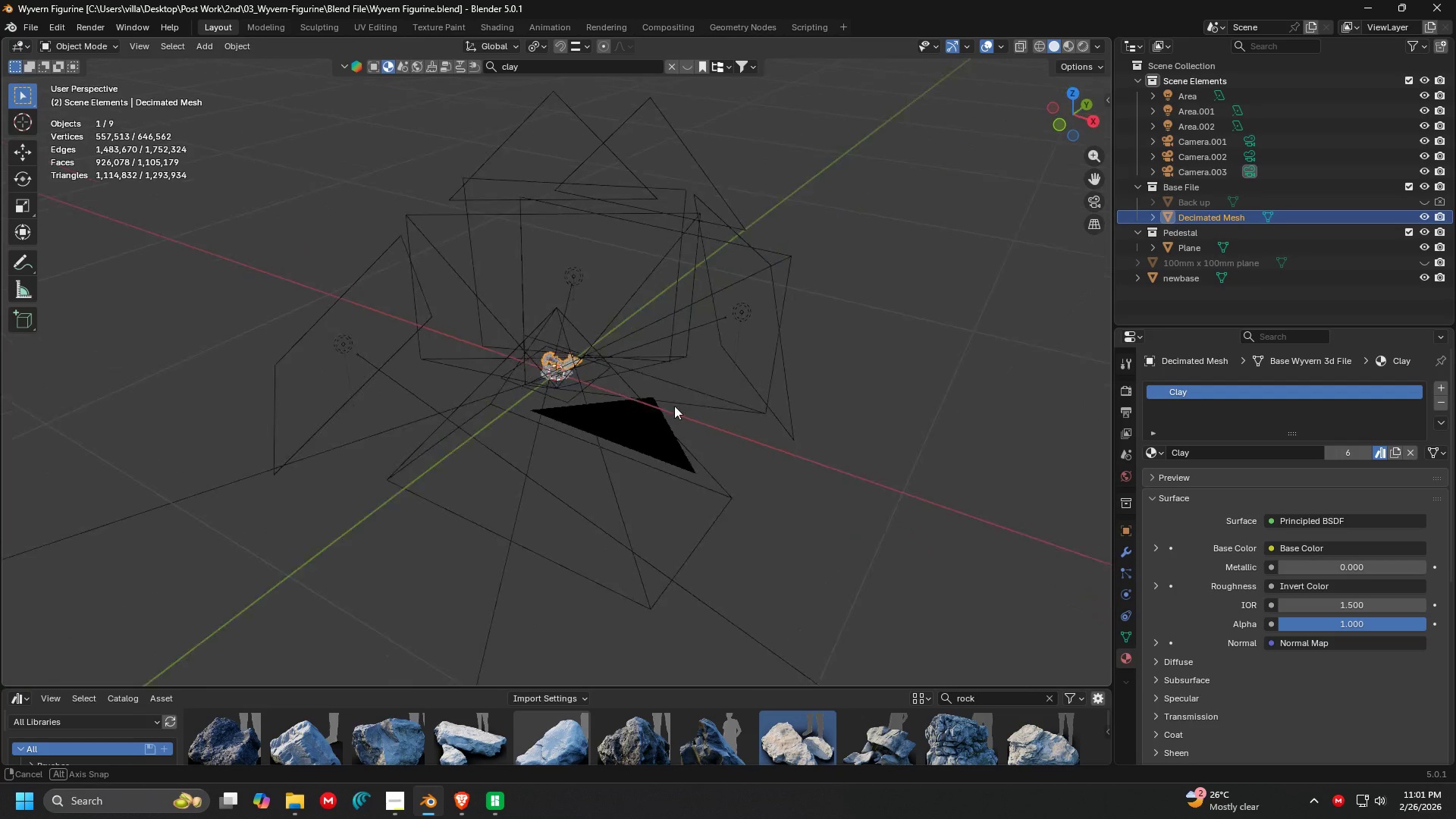 
scroll: coordinate [687, 409], scroll_direction: up, amount: 4.0
 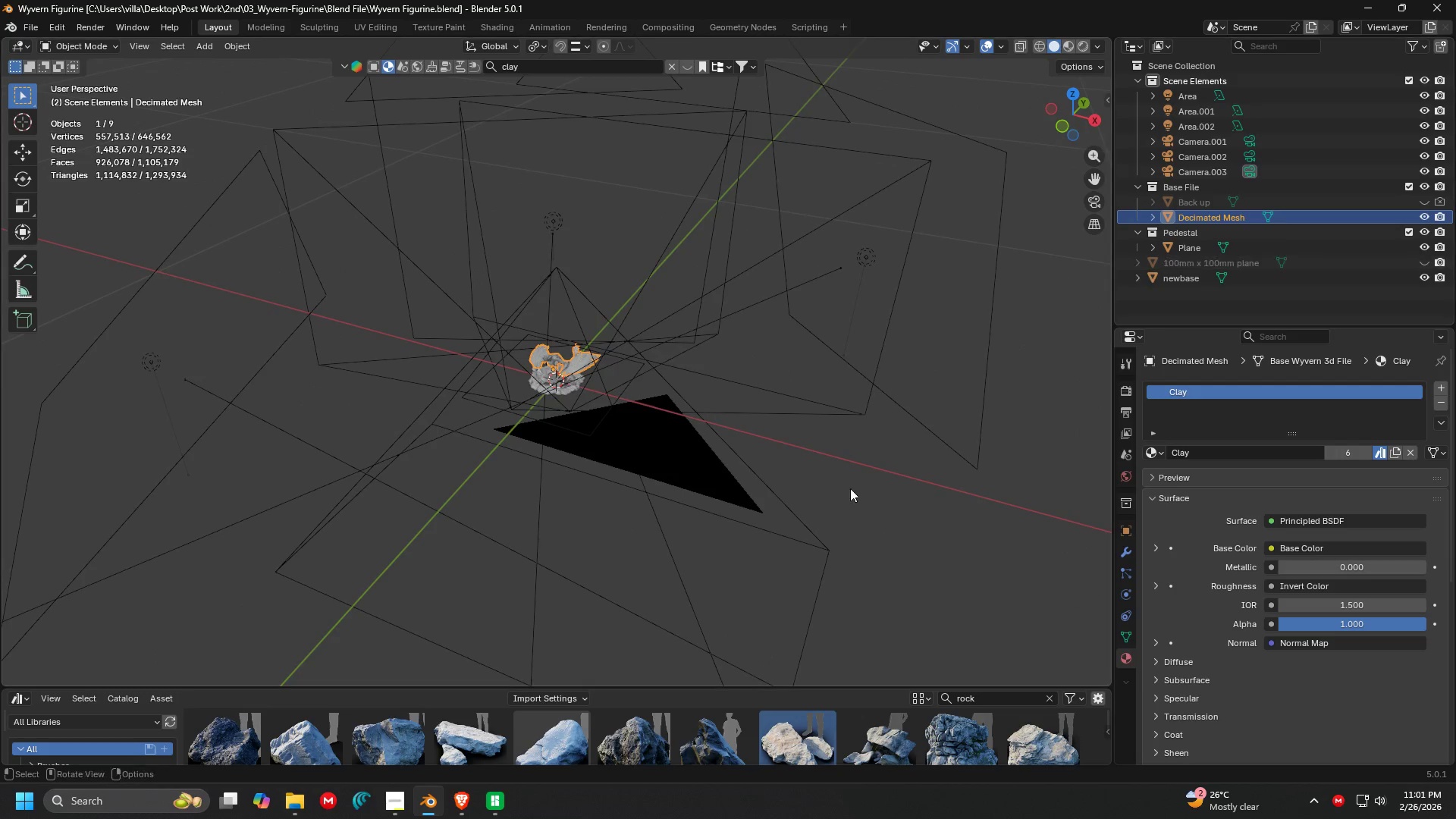 
left_click([795, 536])
 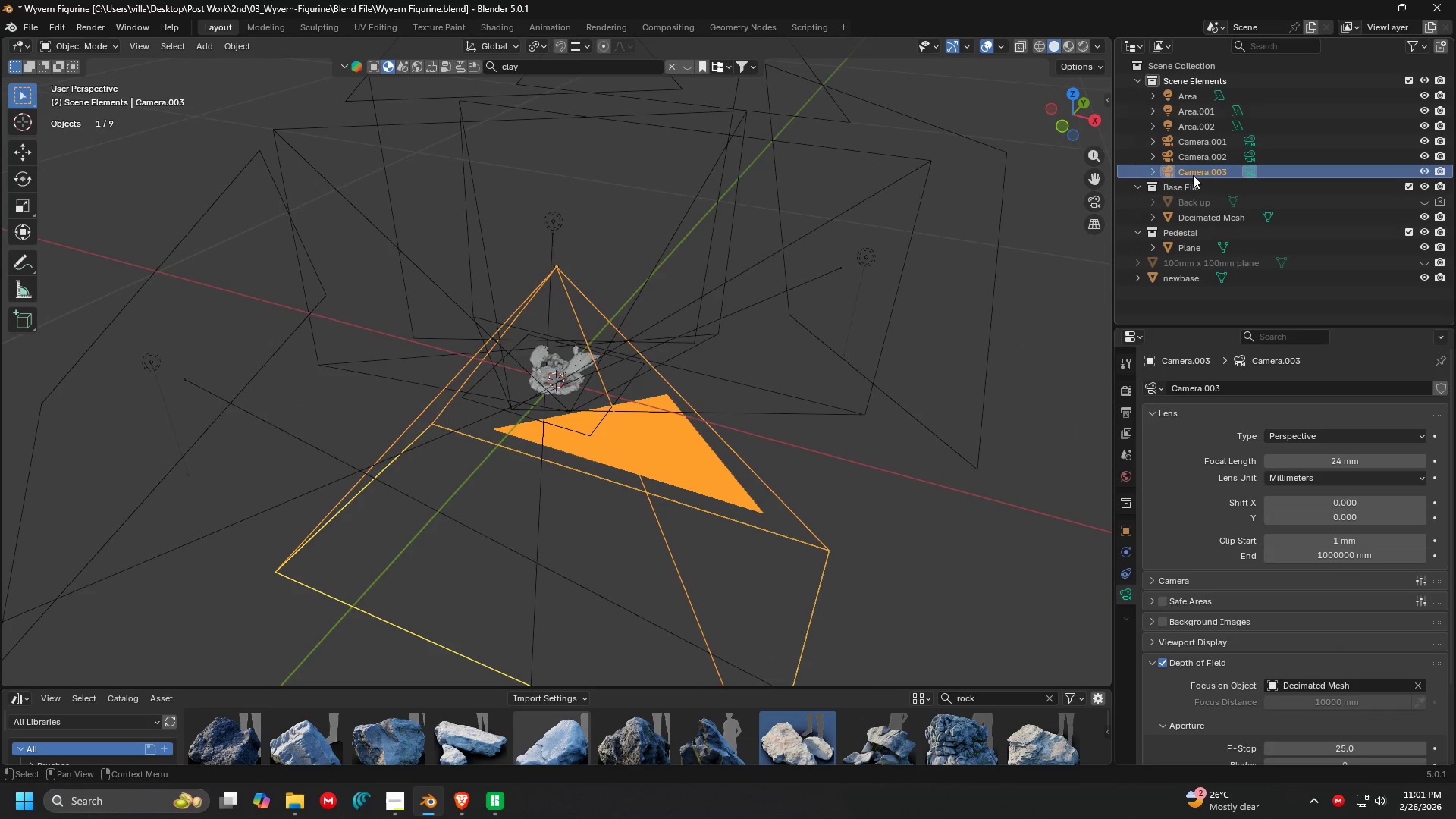 
double_click([1194, 174])
 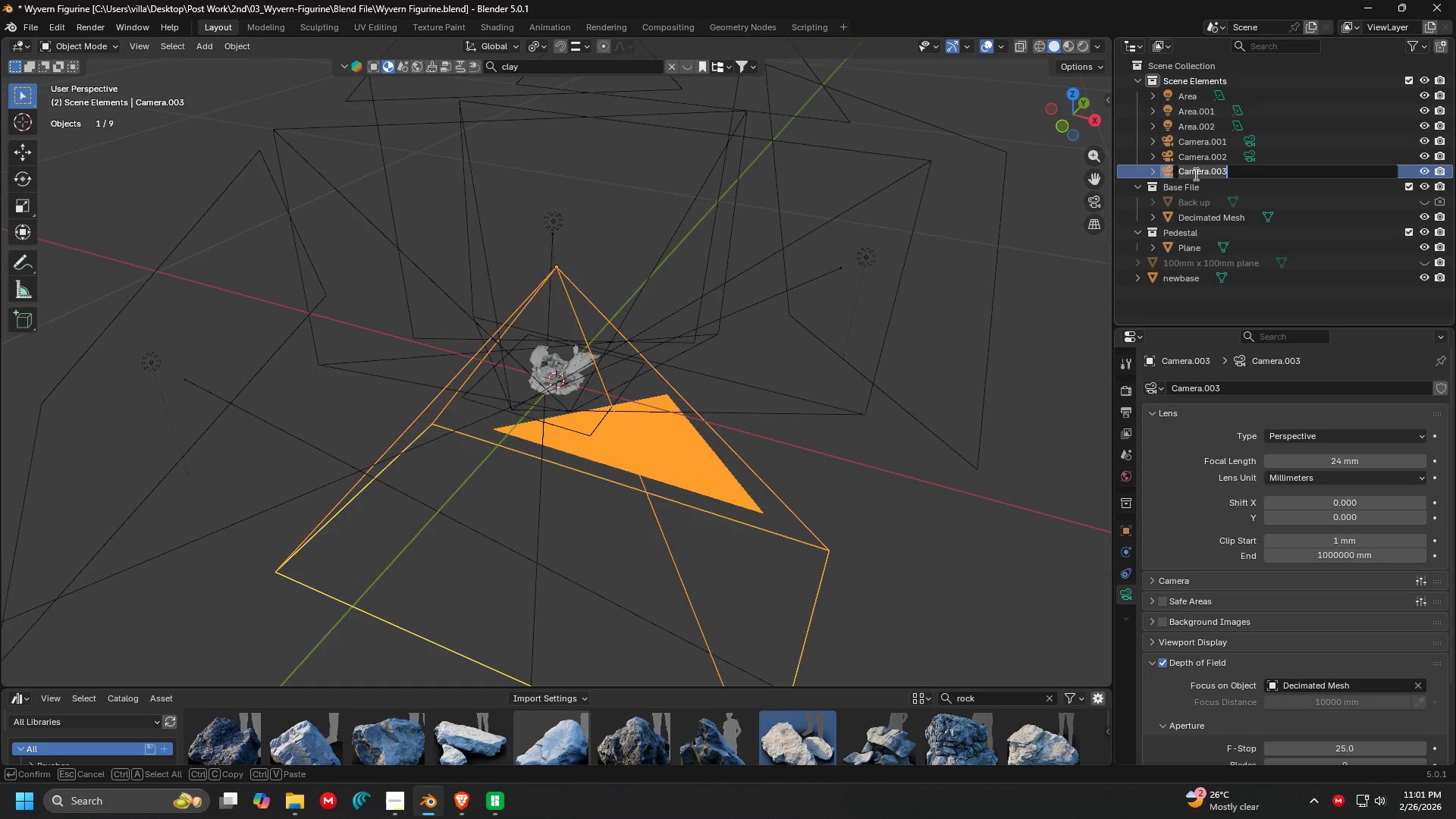 
type(Top-)
key(Backspace)
key(Backspace)
key(Backspace)
key(Backspace)
type(01-Top_Down)
 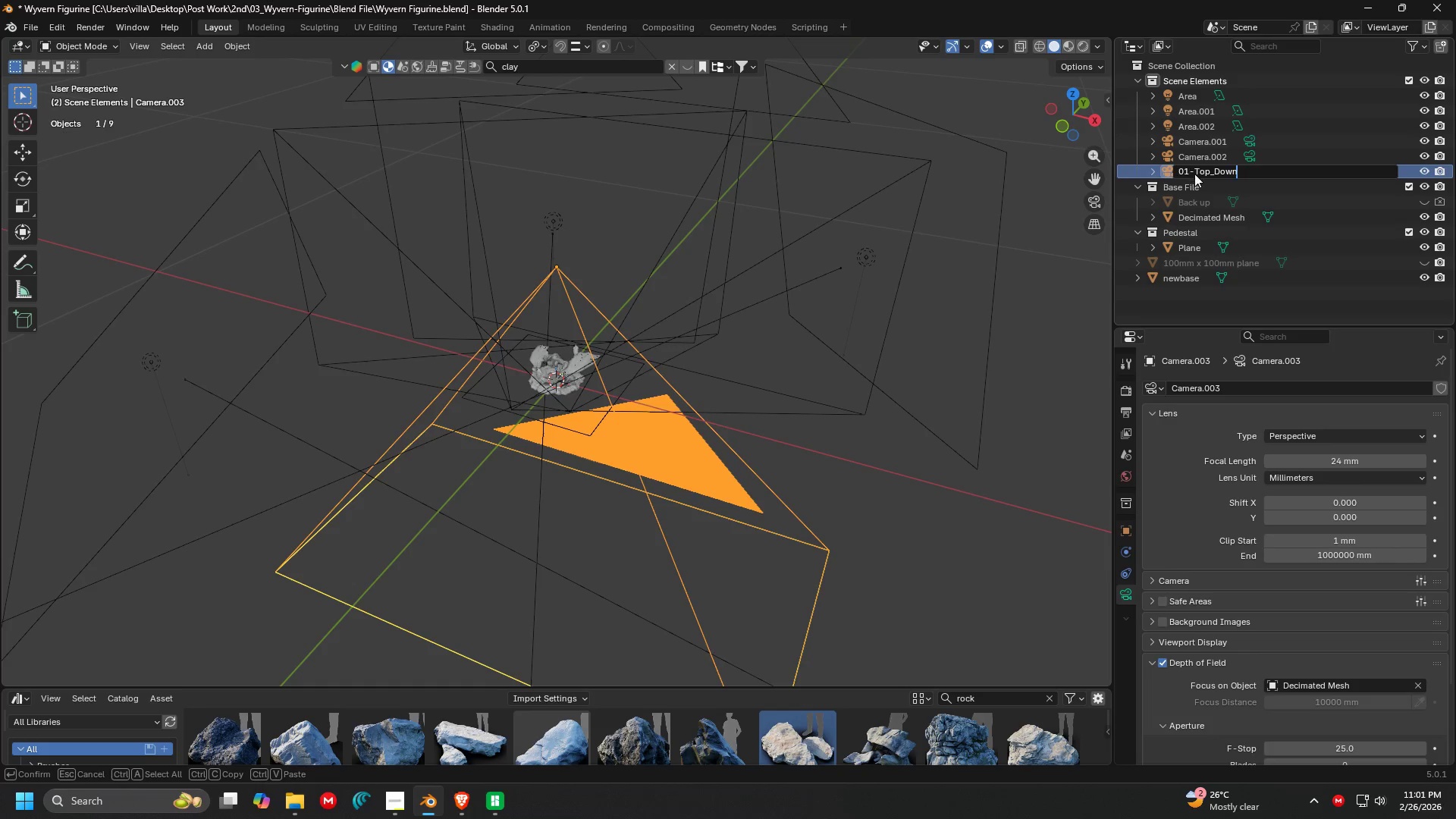 
key(Enter)
 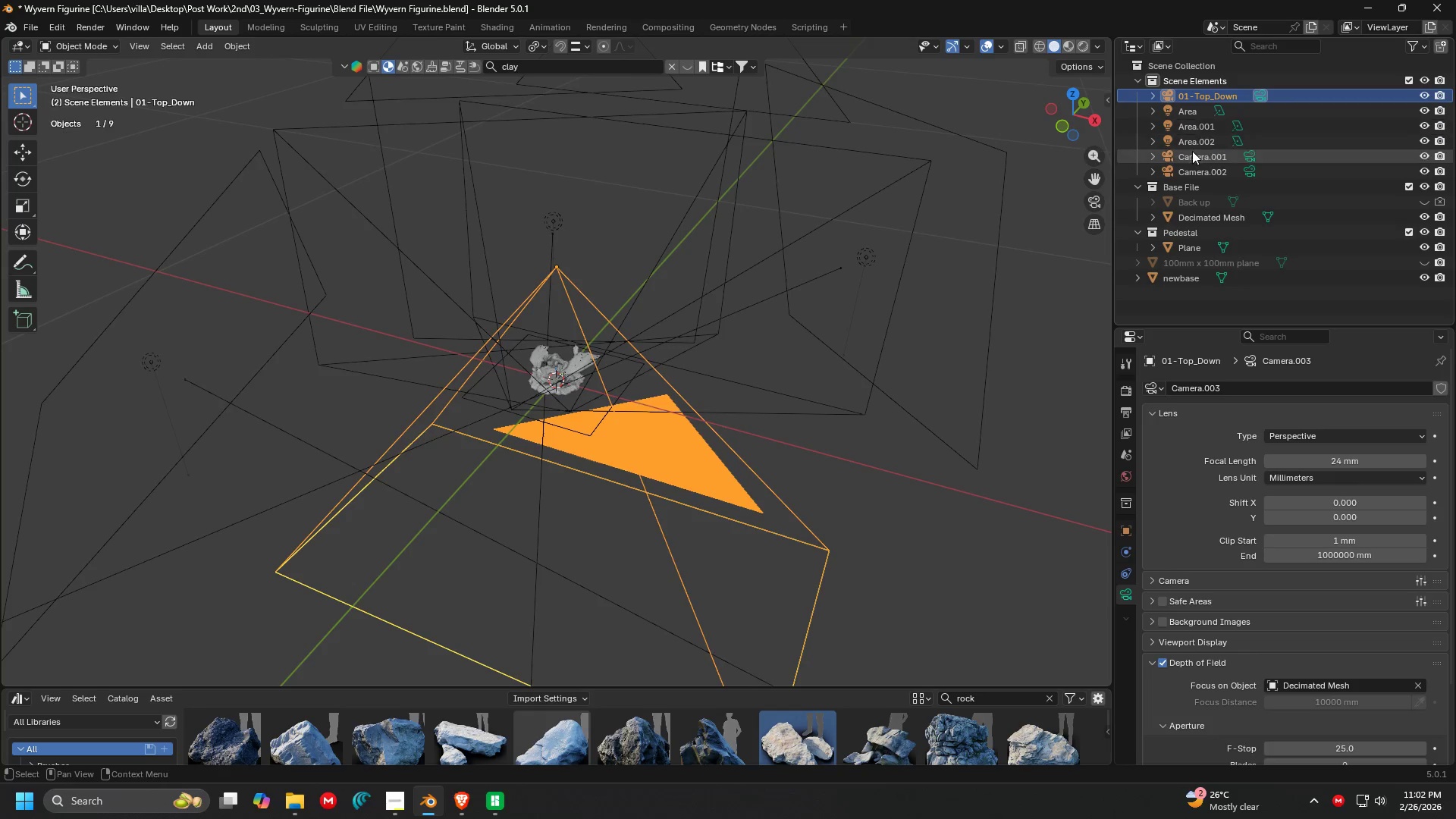 
double_click([1200, 92])
 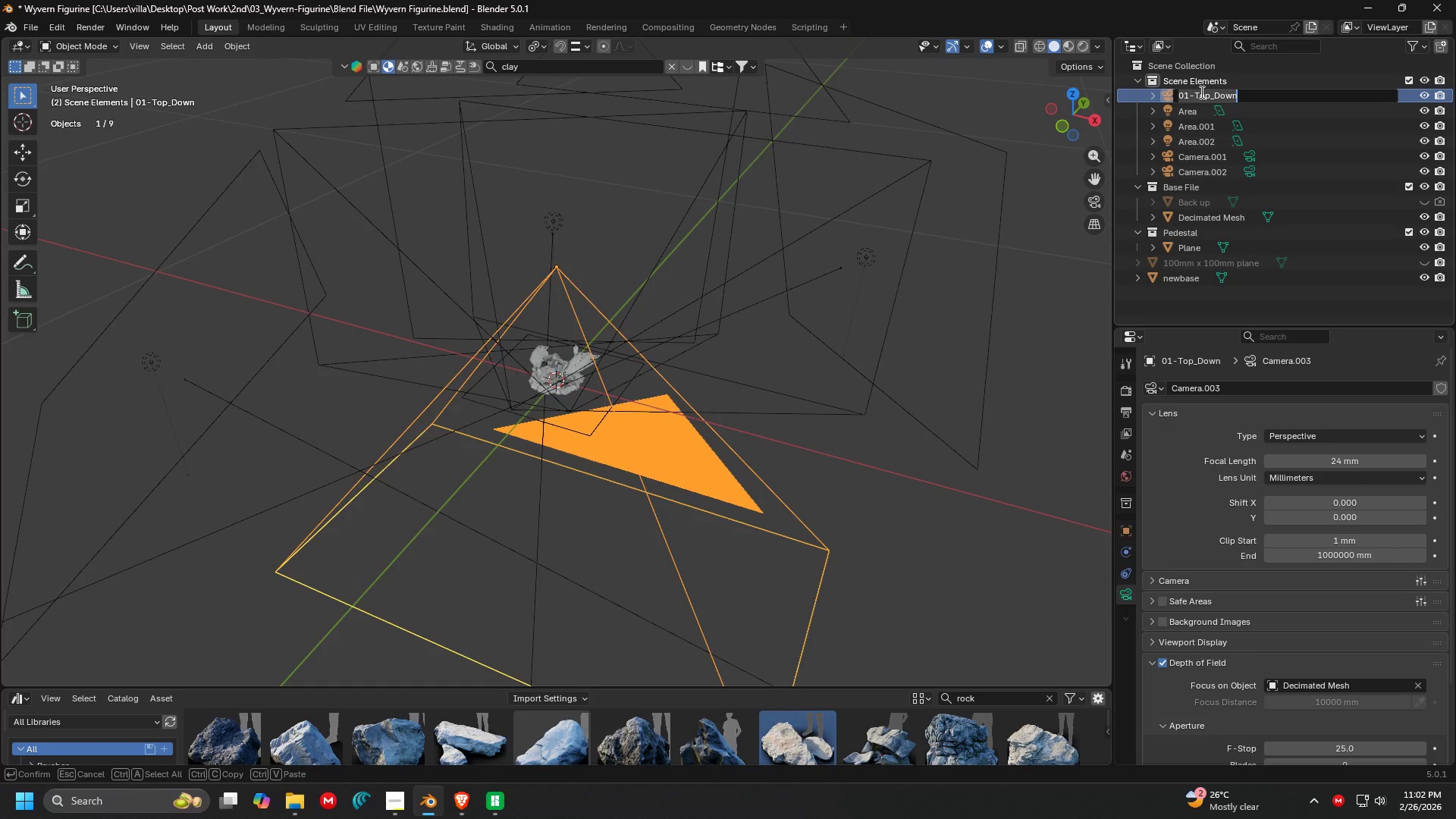 
type(01_Top-Down)
 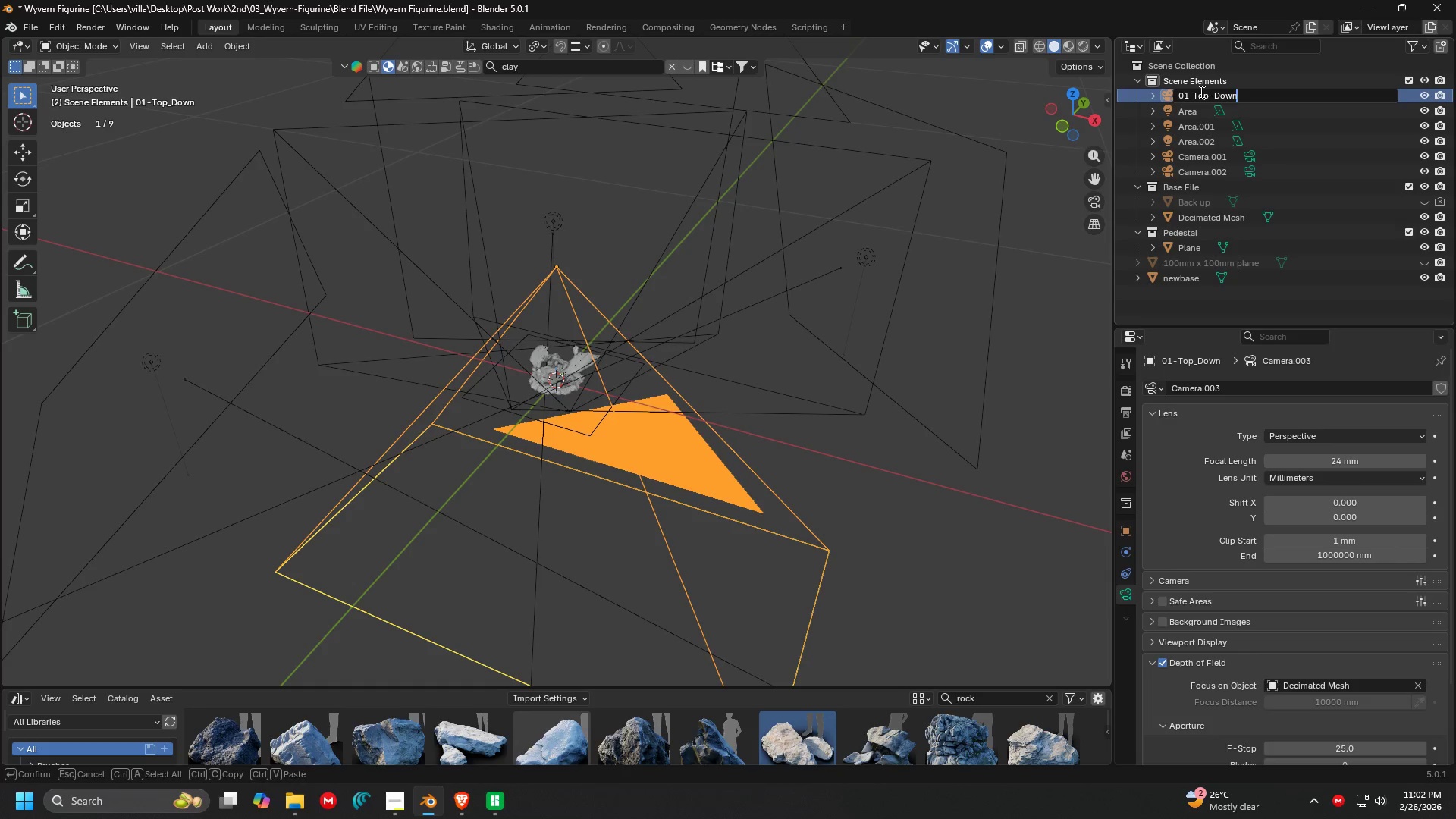 
key(Enter)
 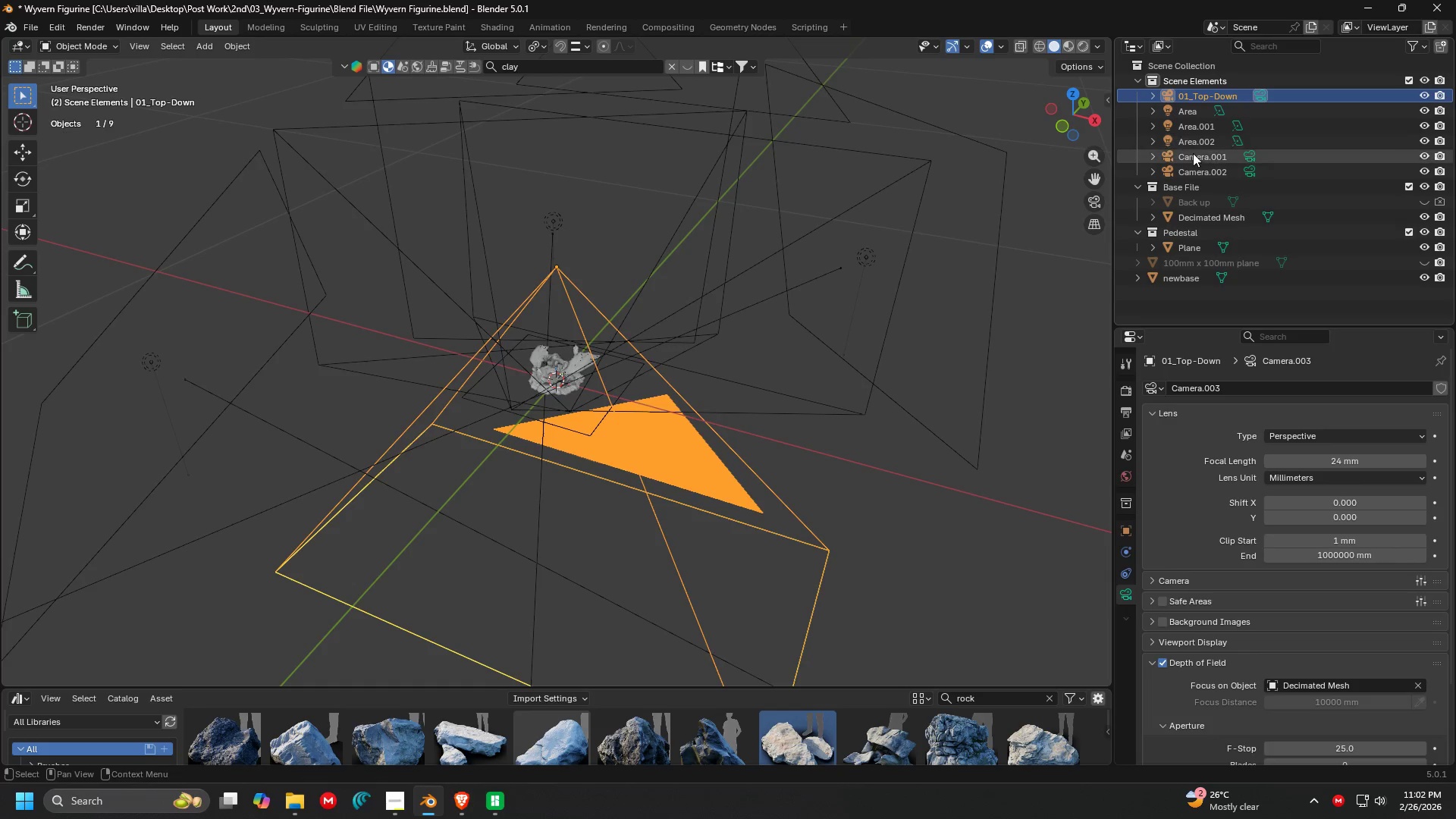 
left_click([1195, 155])
 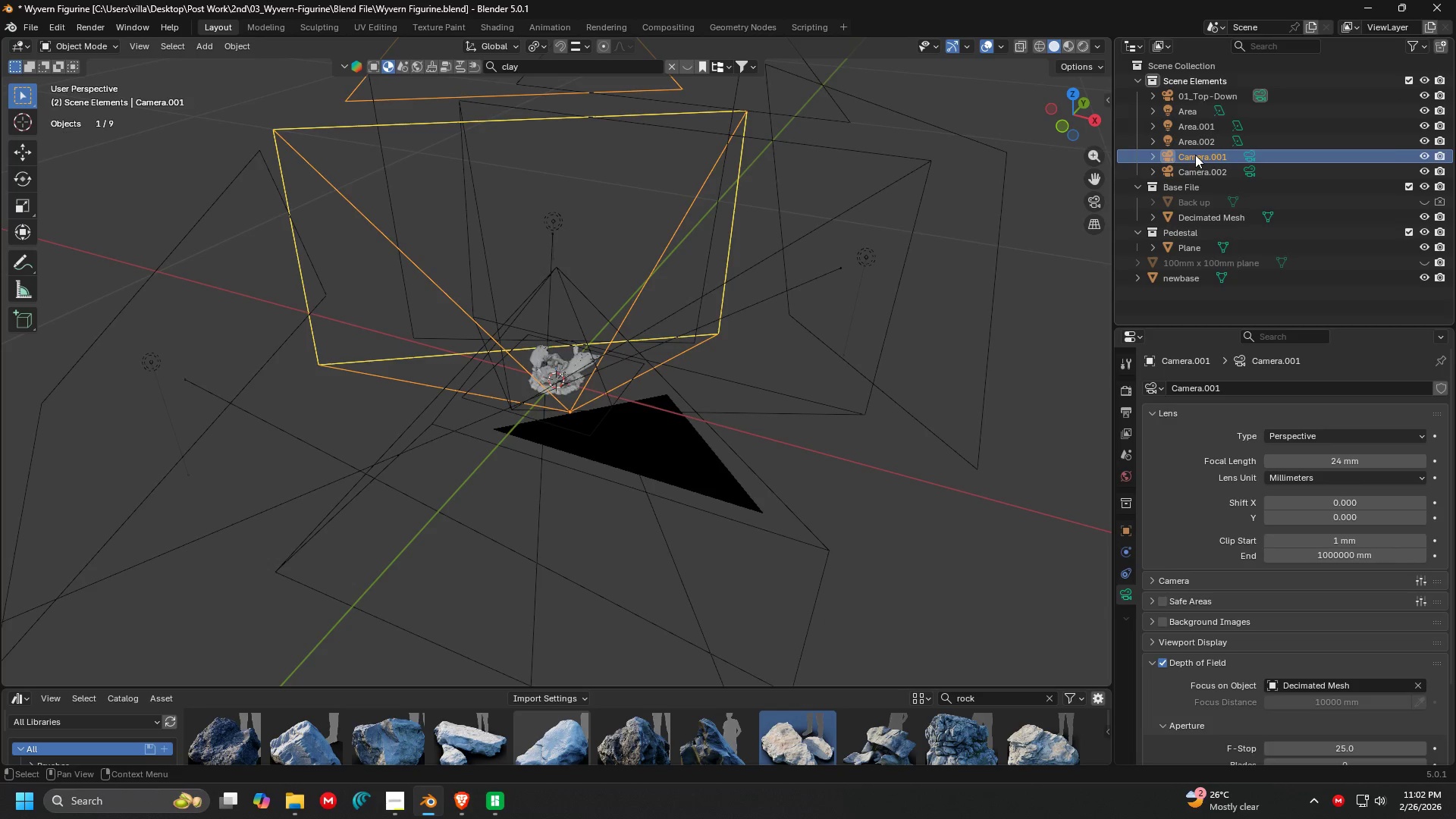 
double_click([1195, 155])
 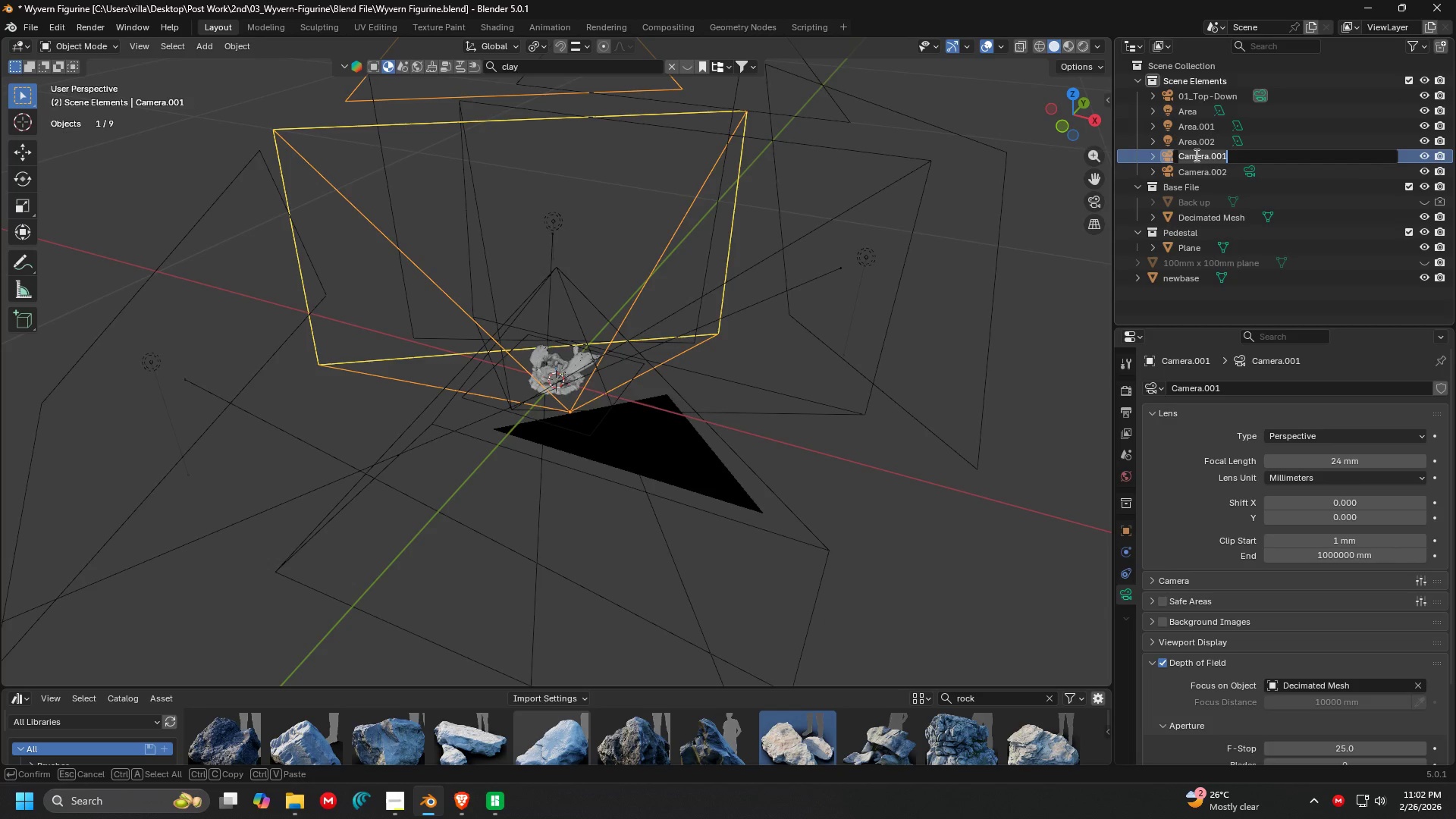 
type(3/3)
key(Backspace)
type(4 PErs)
key(Backspace)
key(Backspace)
type(e)
key(Backspace)
key(Backspace)
type(erspective)
 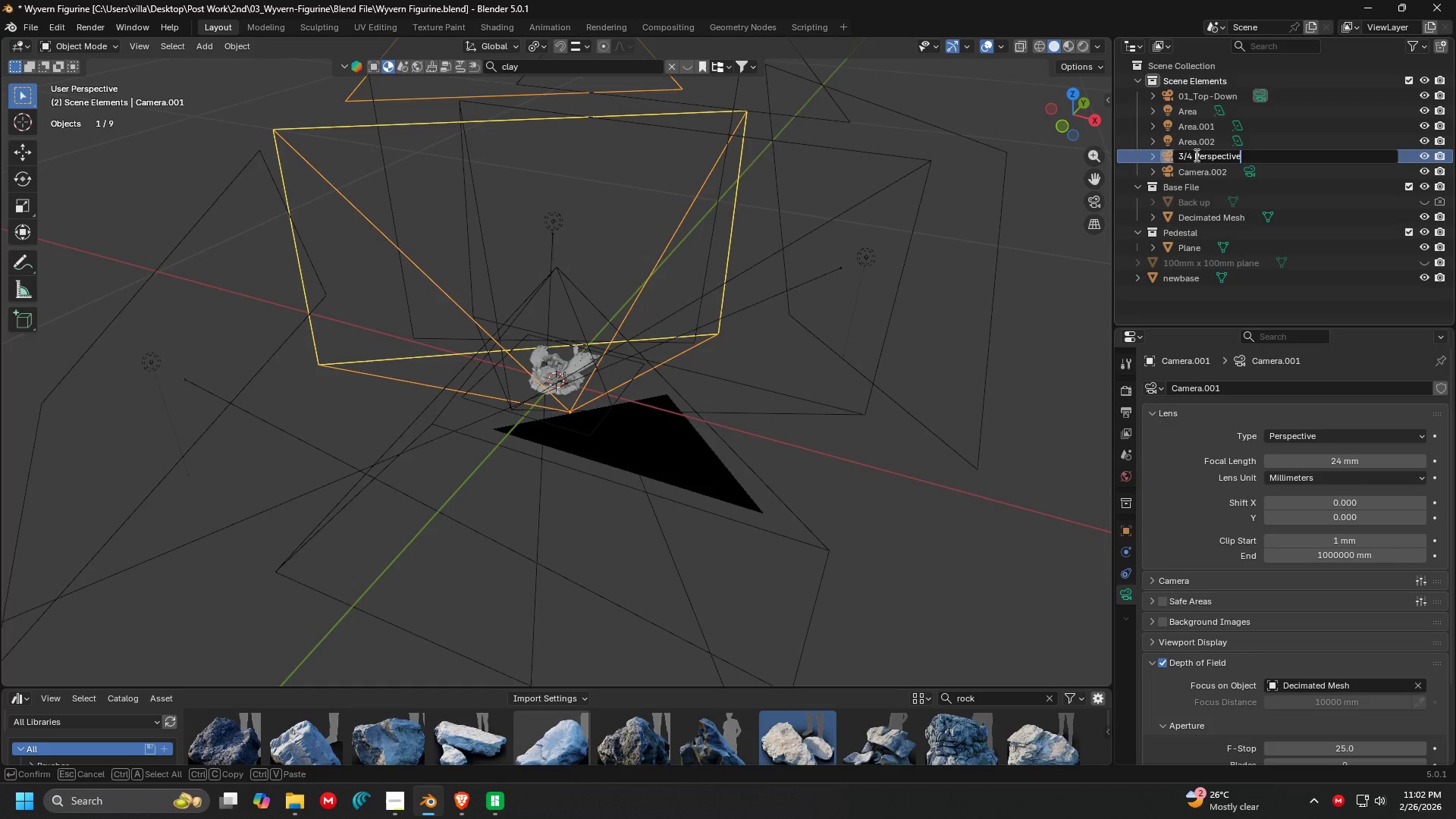 
key(Enter)
 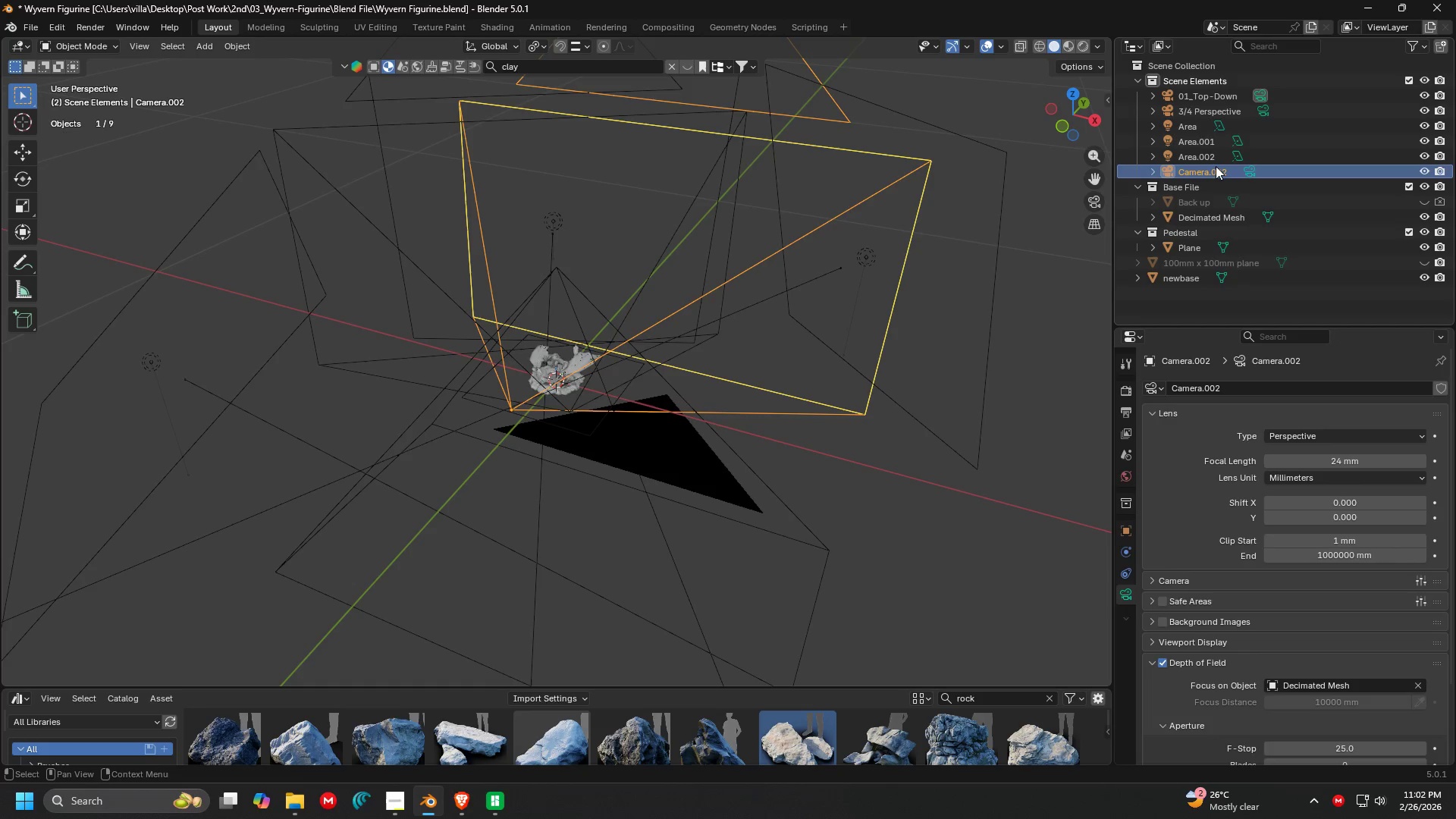 
double_click([1216, 169])
 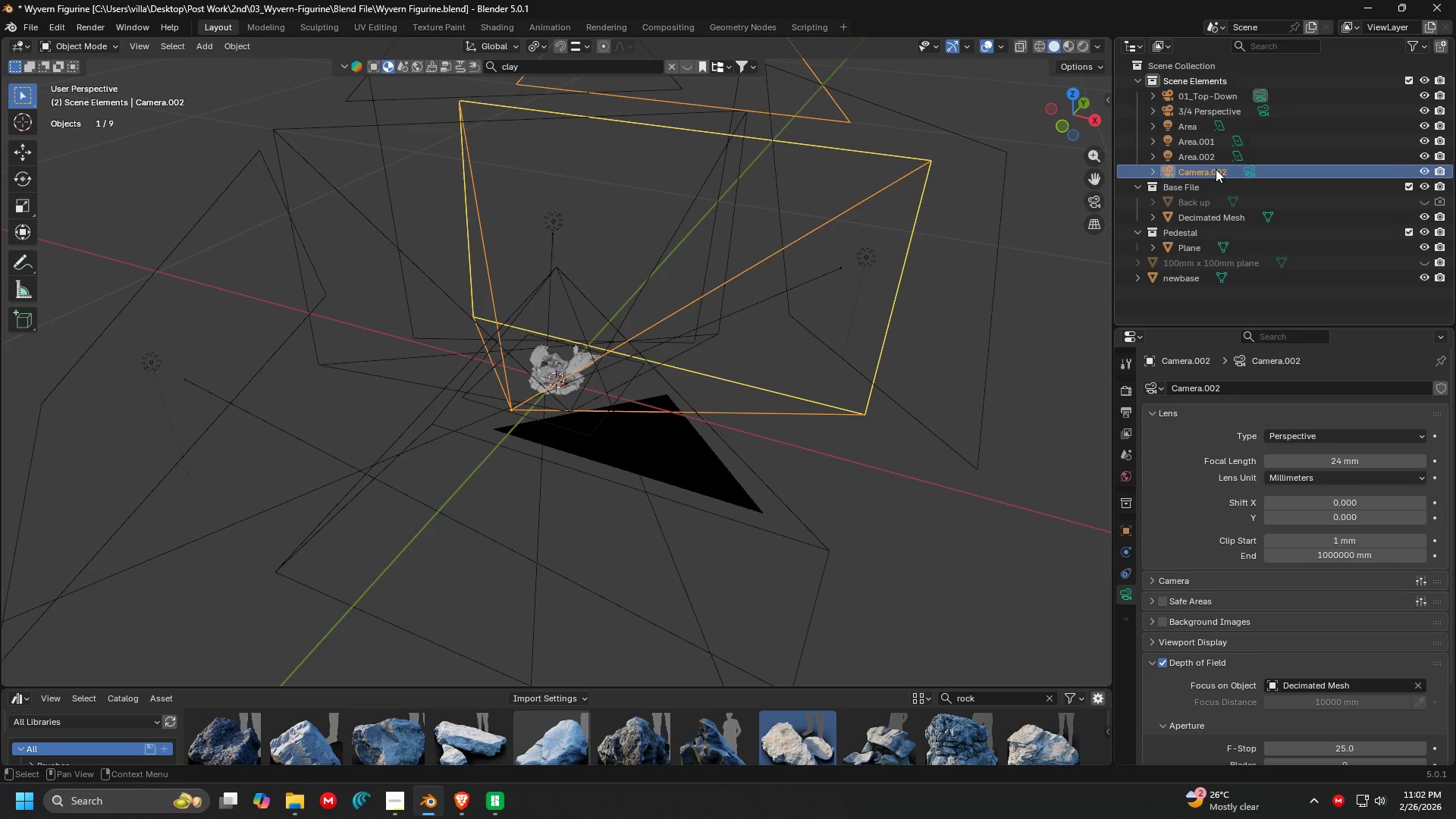 
triple_click([1216, 169])
 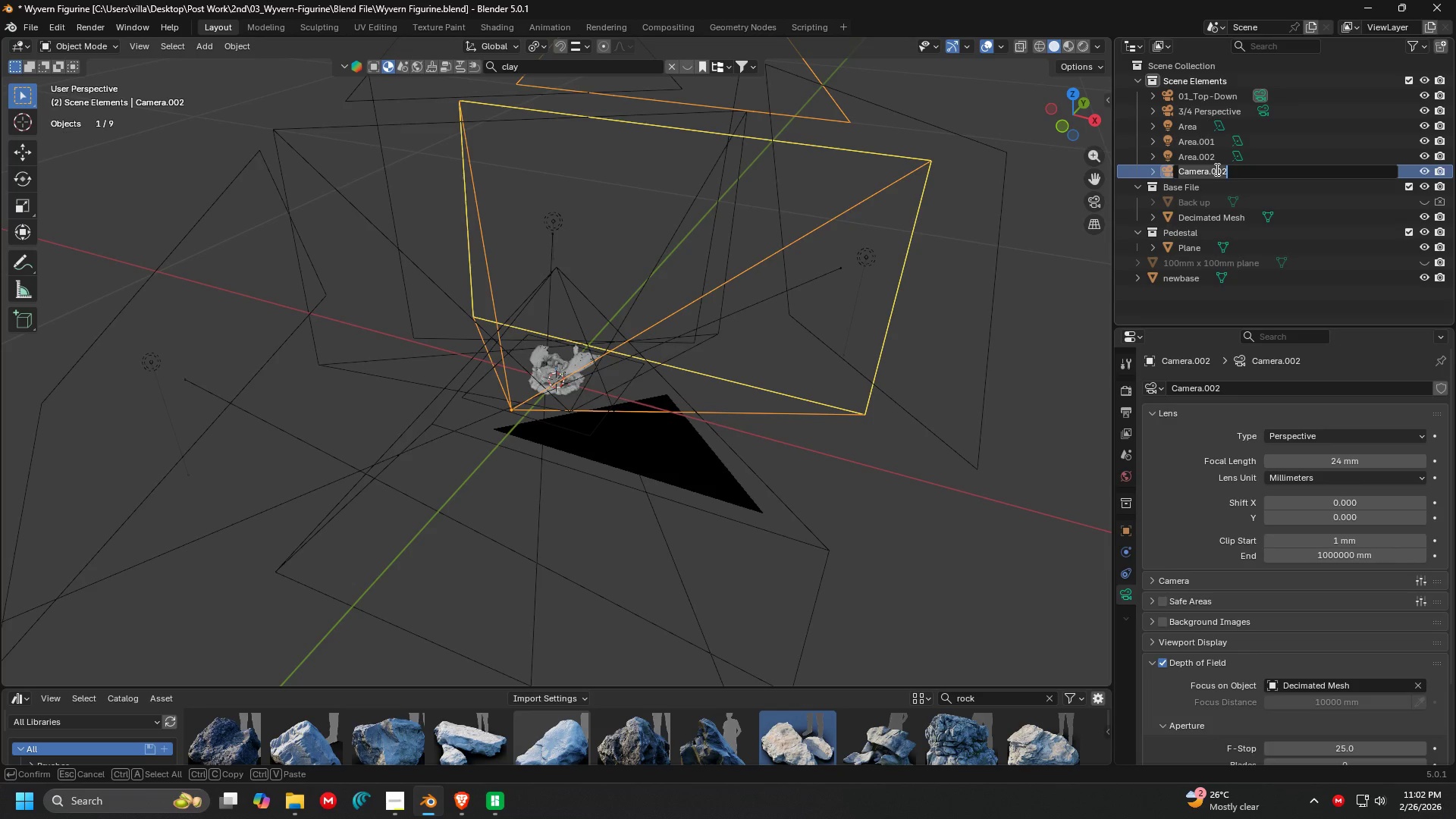 
type(Fron)
key(Backspace)
key(Backspace)
key(Backspace)
key(Backspace)
type(03_Front-Vioew)
key(Backspace)
key(Backspace)
key(Backspace)
type(ew)
 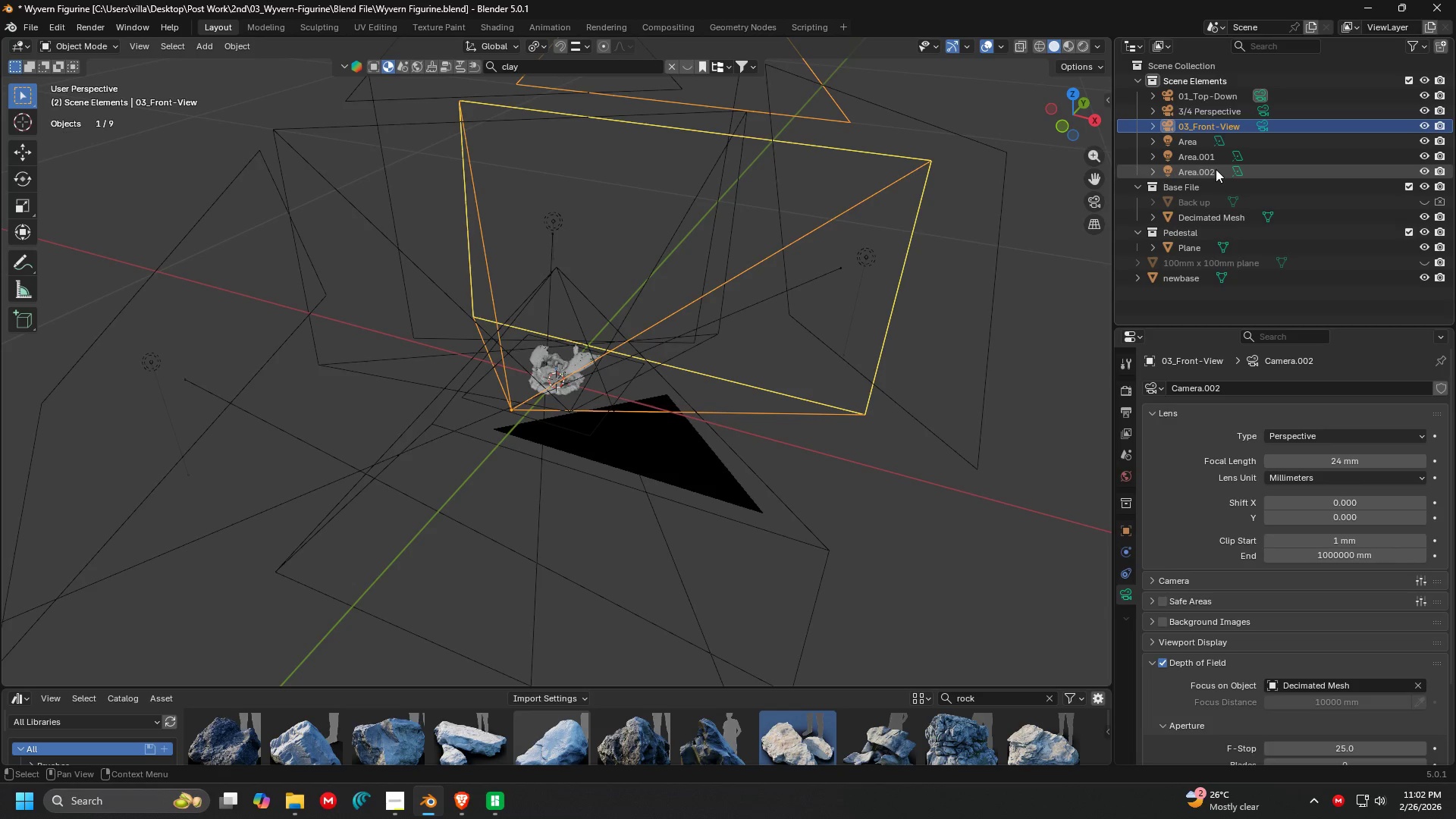 
 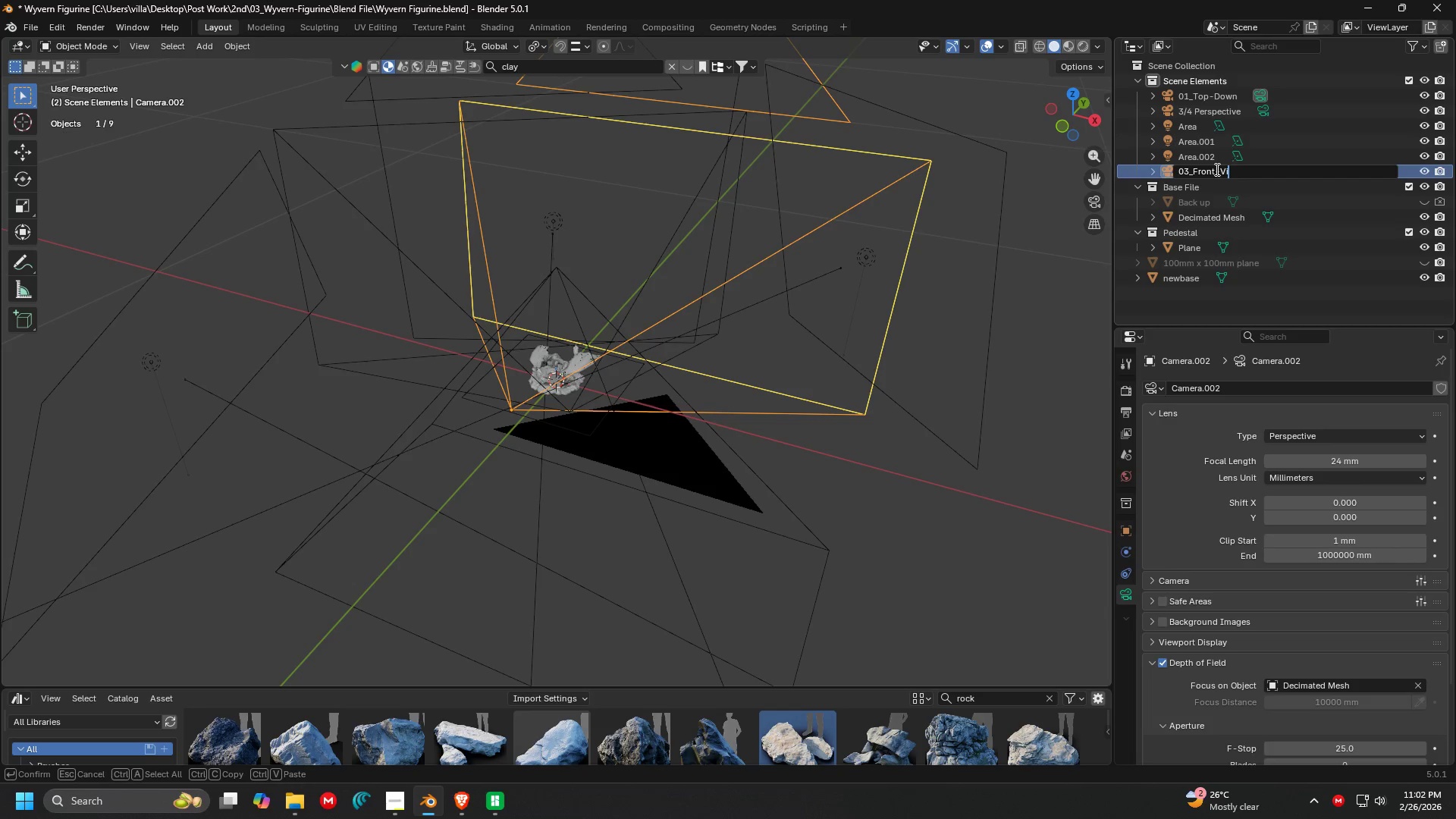 
key(Enter)
 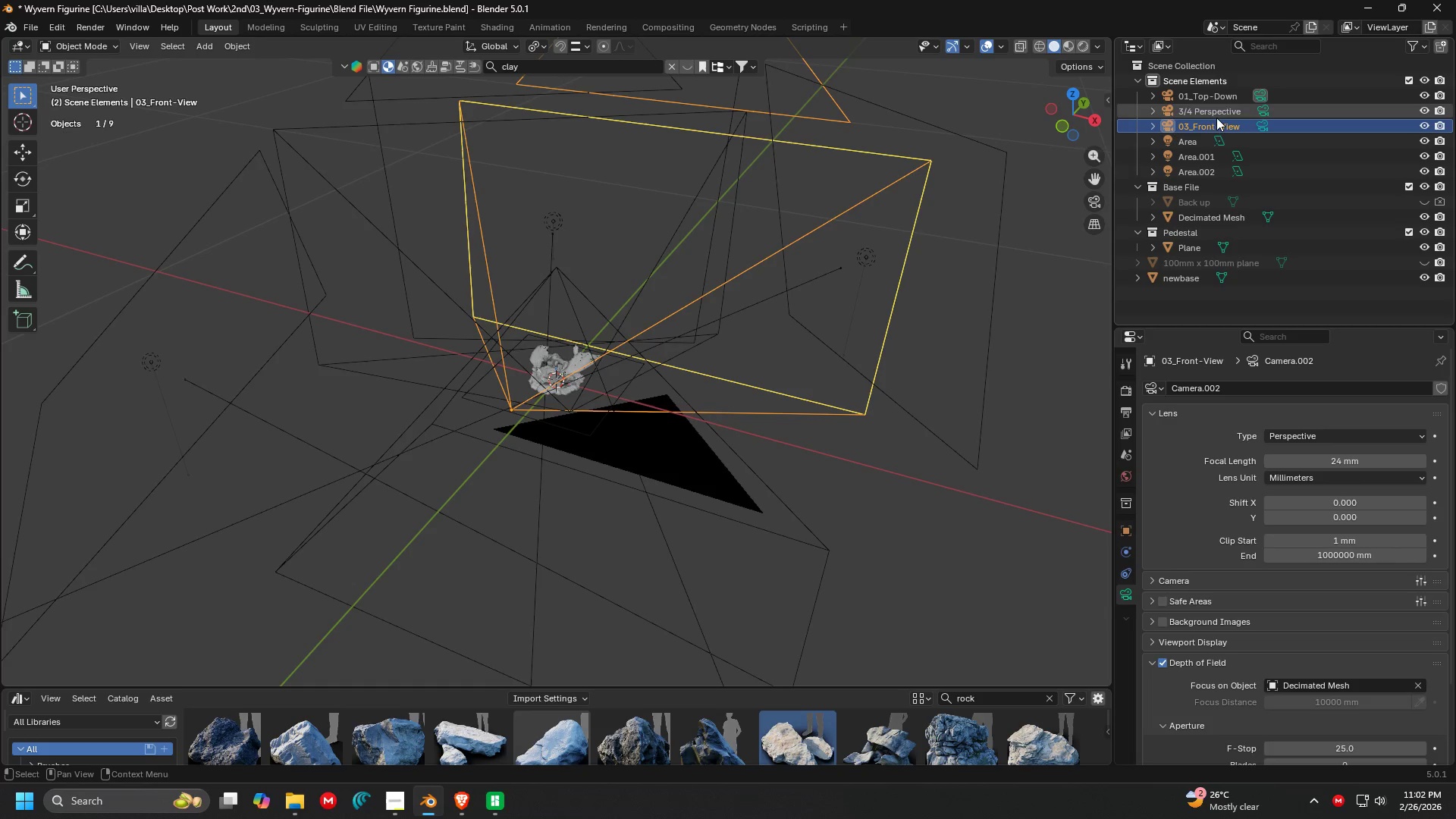 
left_click([1216, 109])
 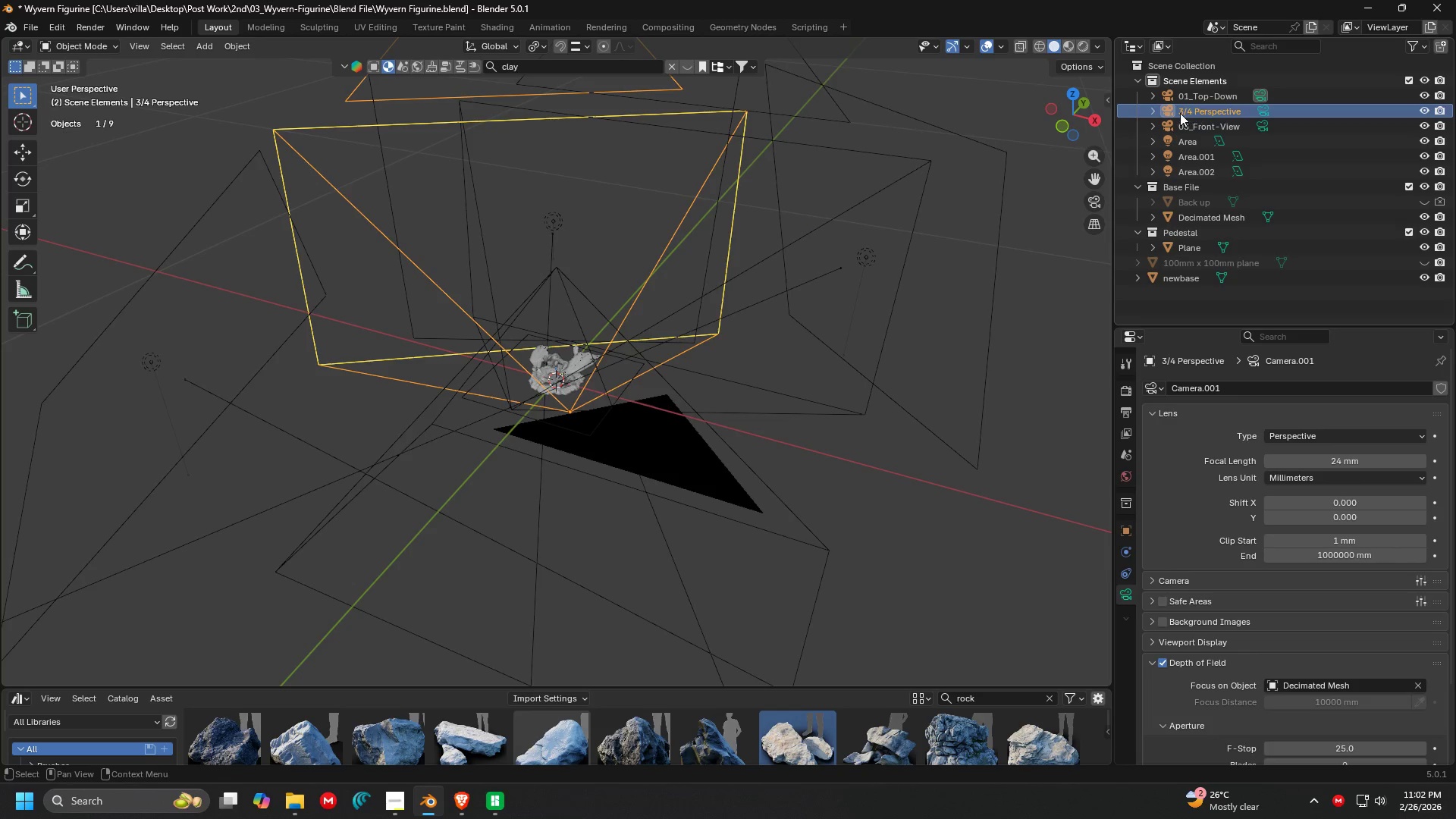 
left_click([1180, 113])
 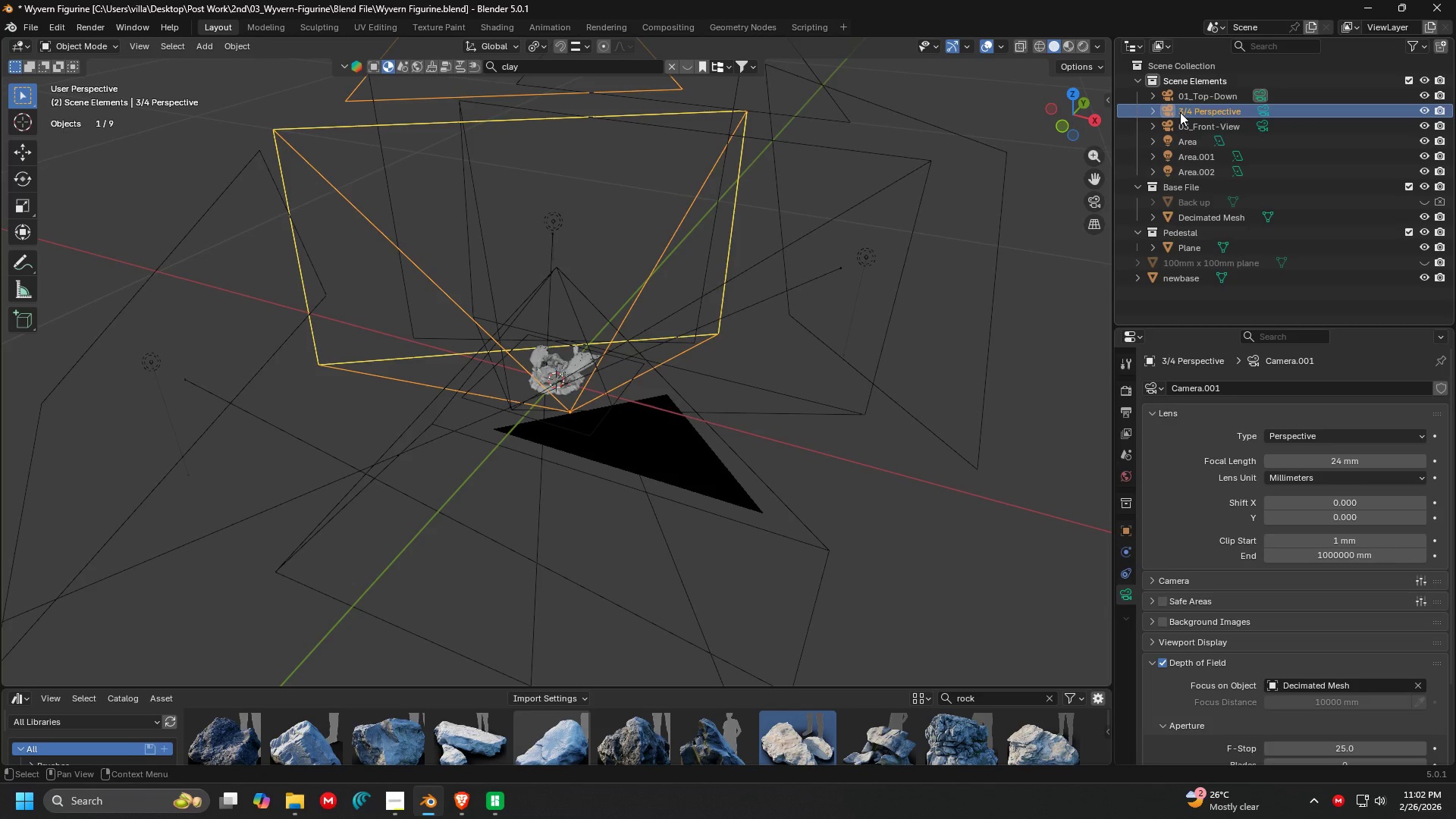 
double_click([1180, 112])
 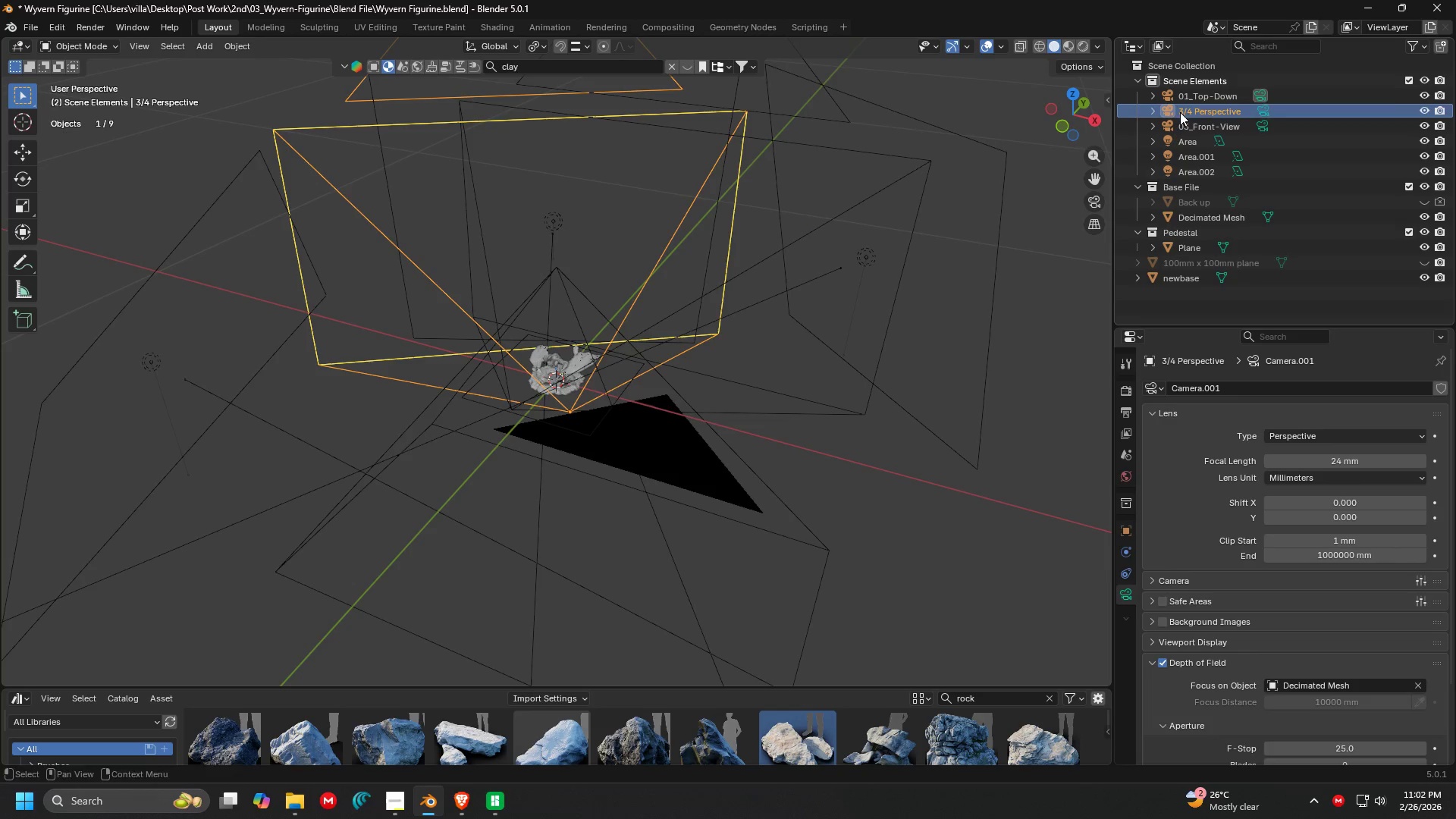 
triple_click([1180, 112])
 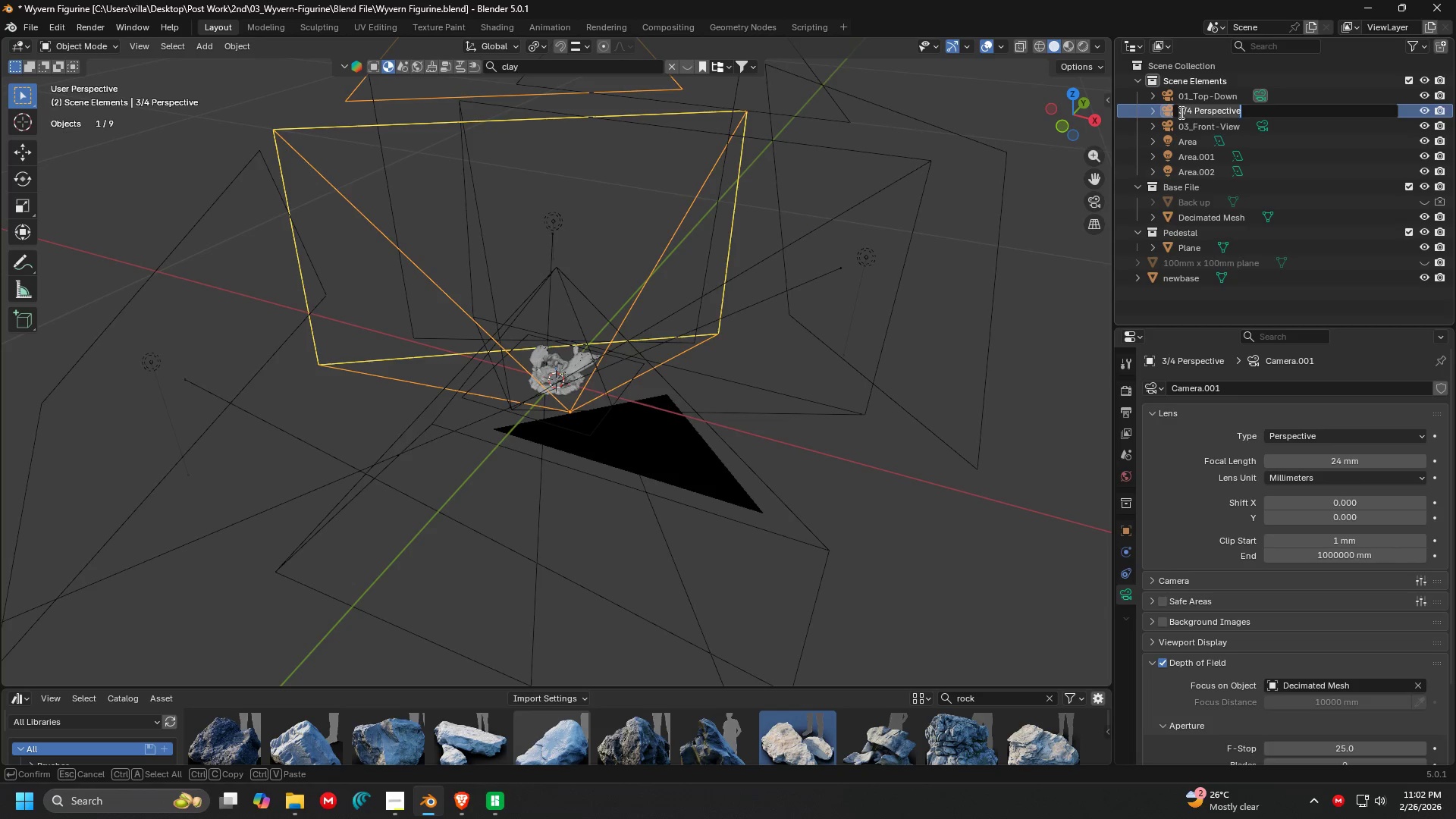 
triple_click([1180, 112])
 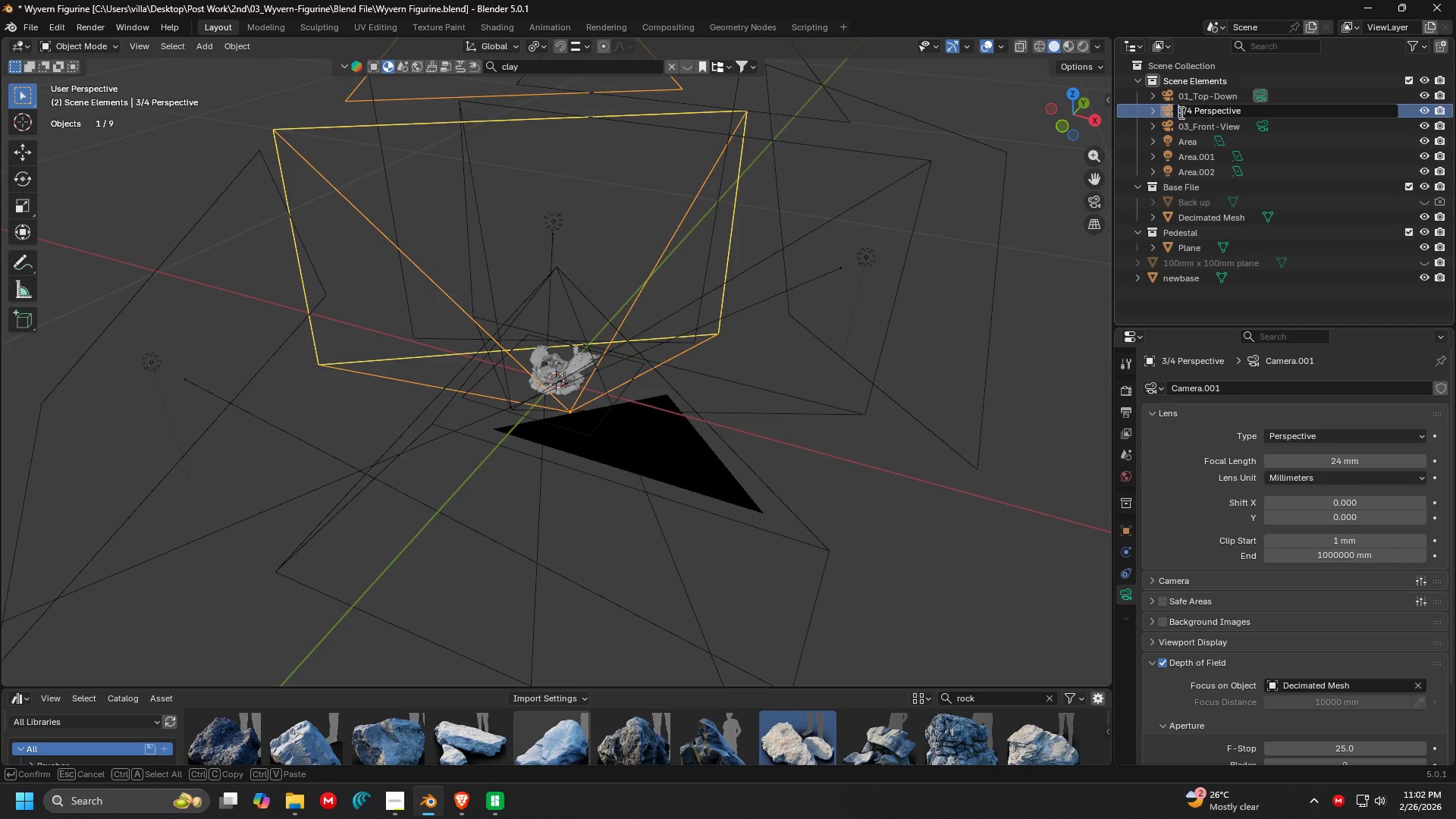 
type(02_)
 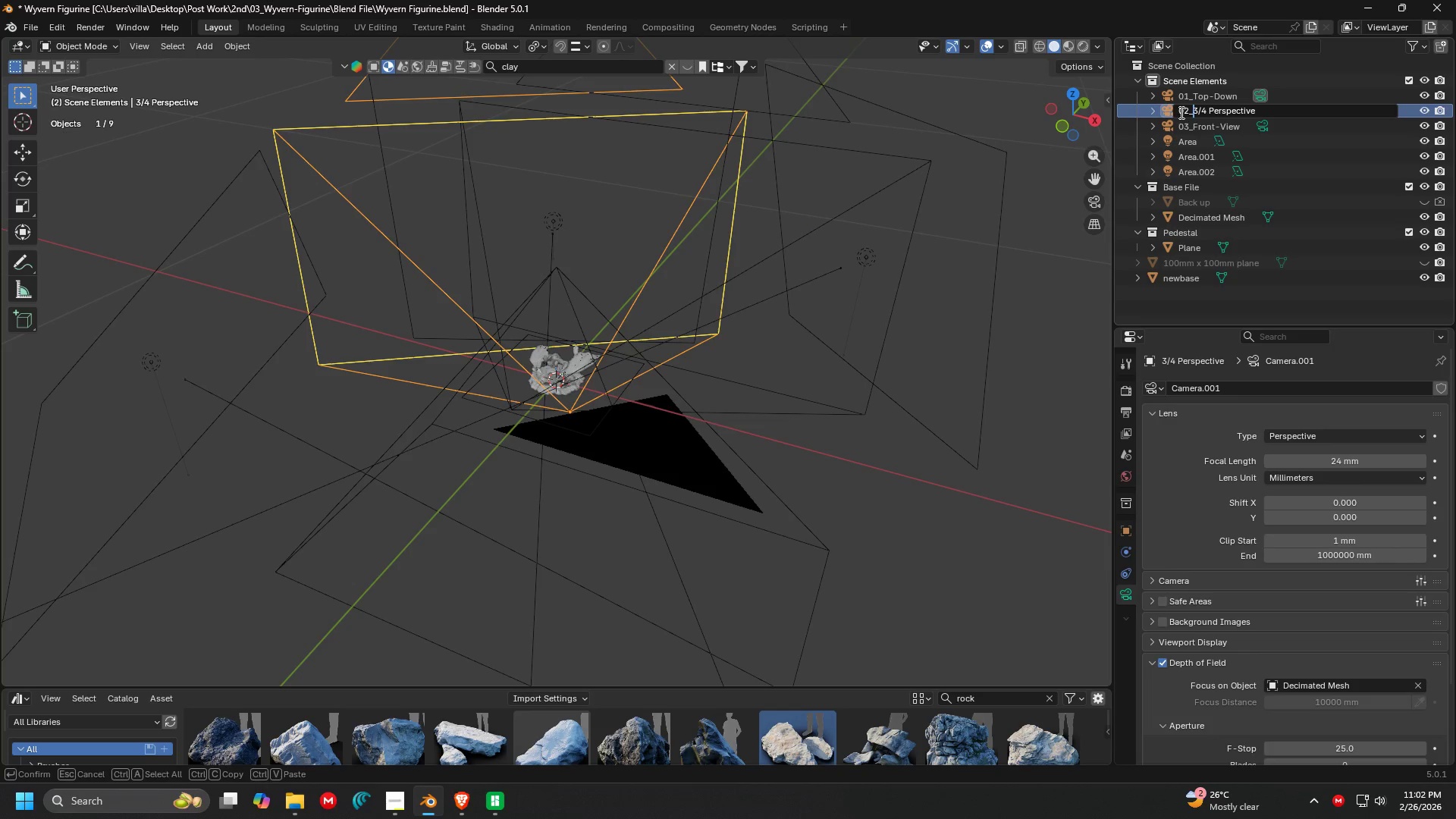 
key(Enter)
 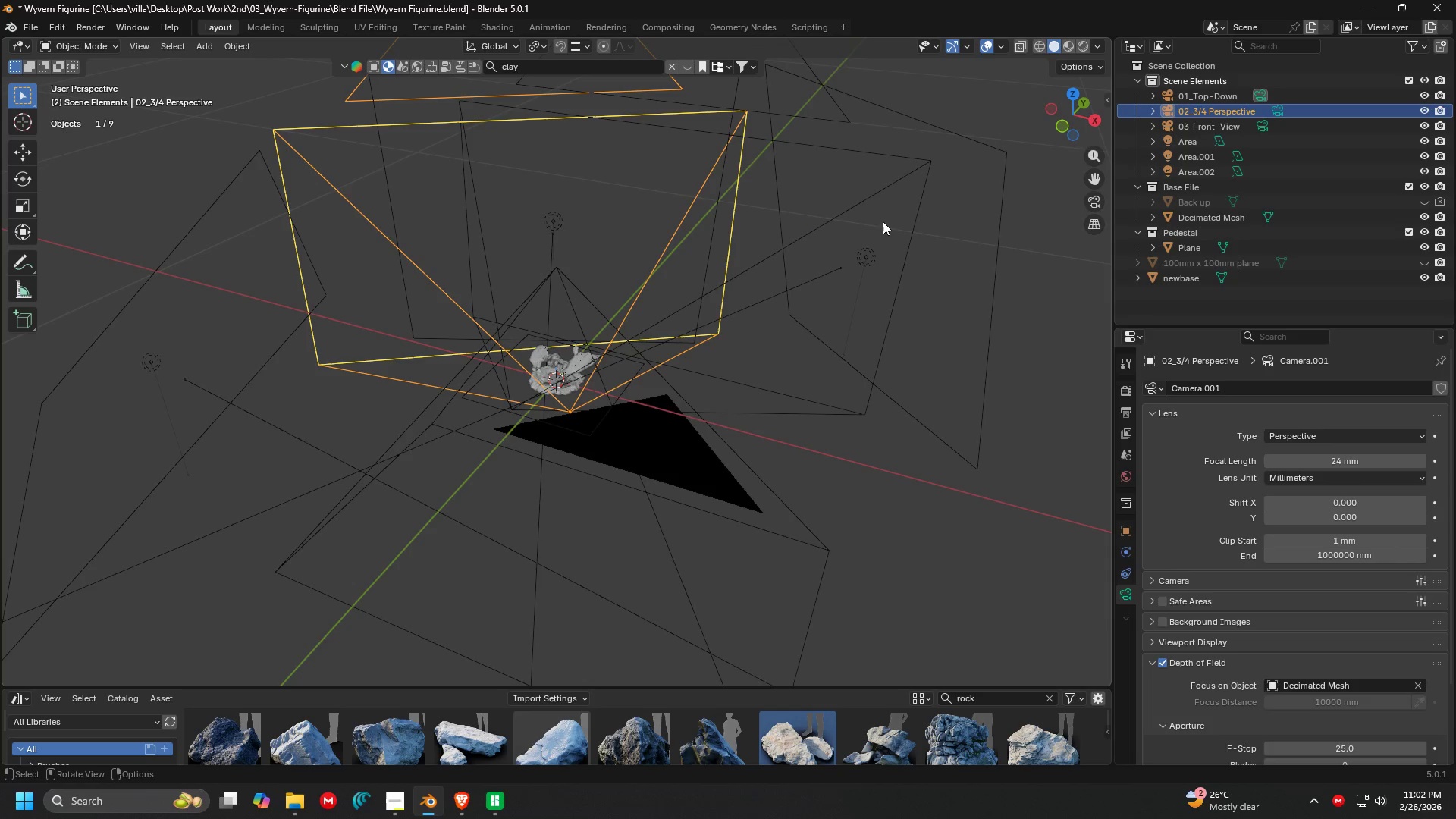 
right_click([875, 221])
 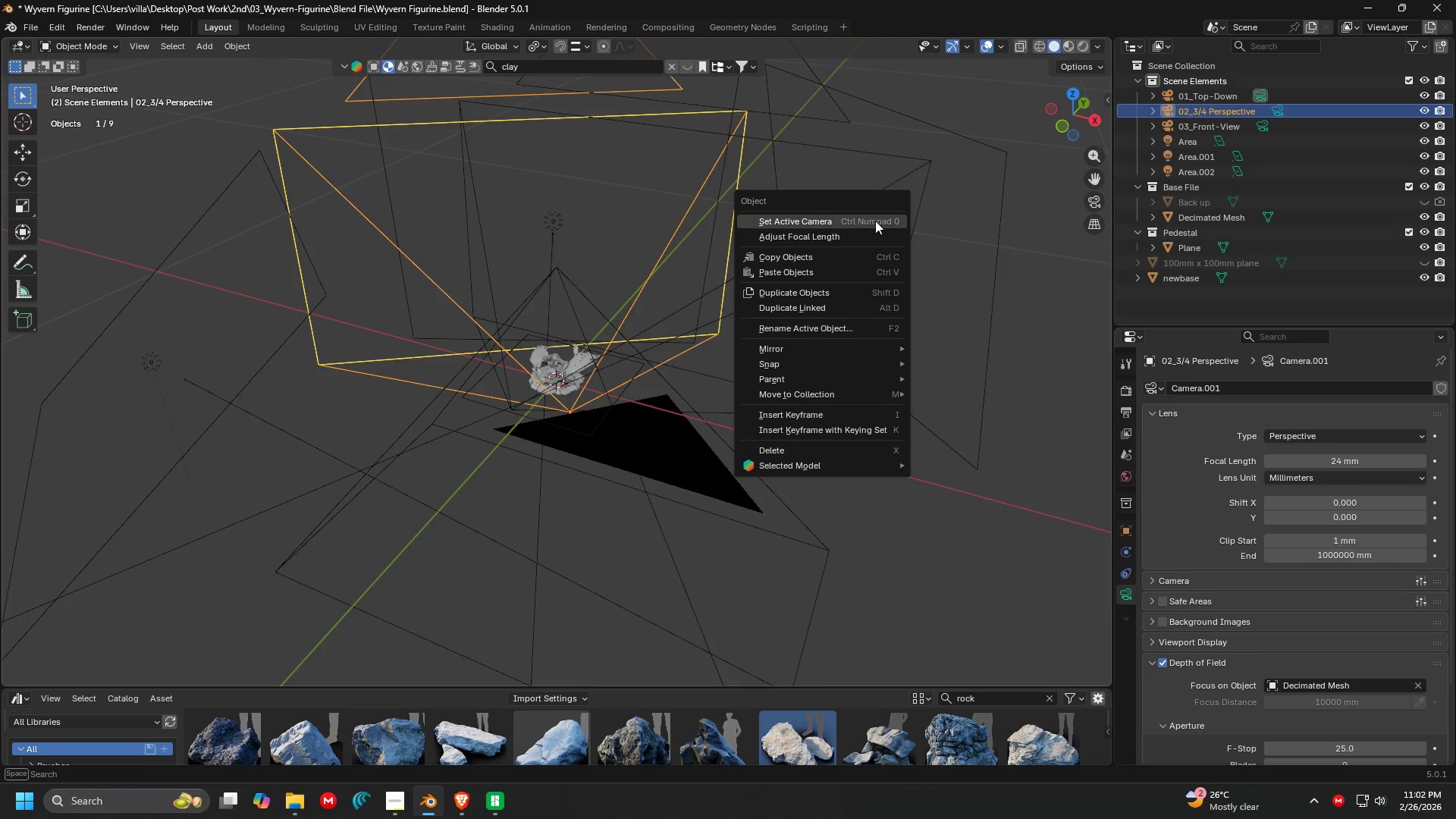 
left_click([875, 221])
 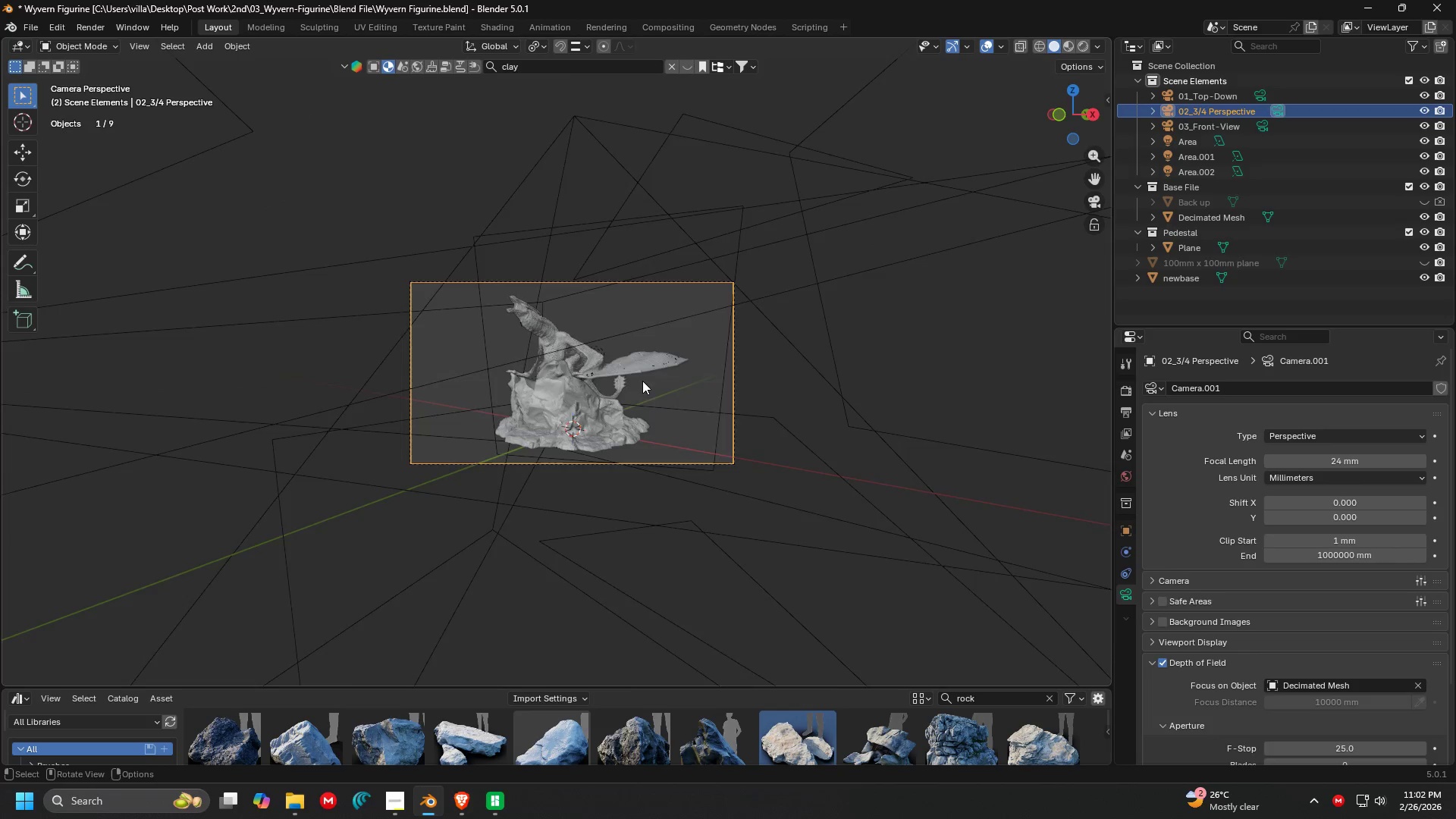 
hold_key(key=Z, duration=0.36)
 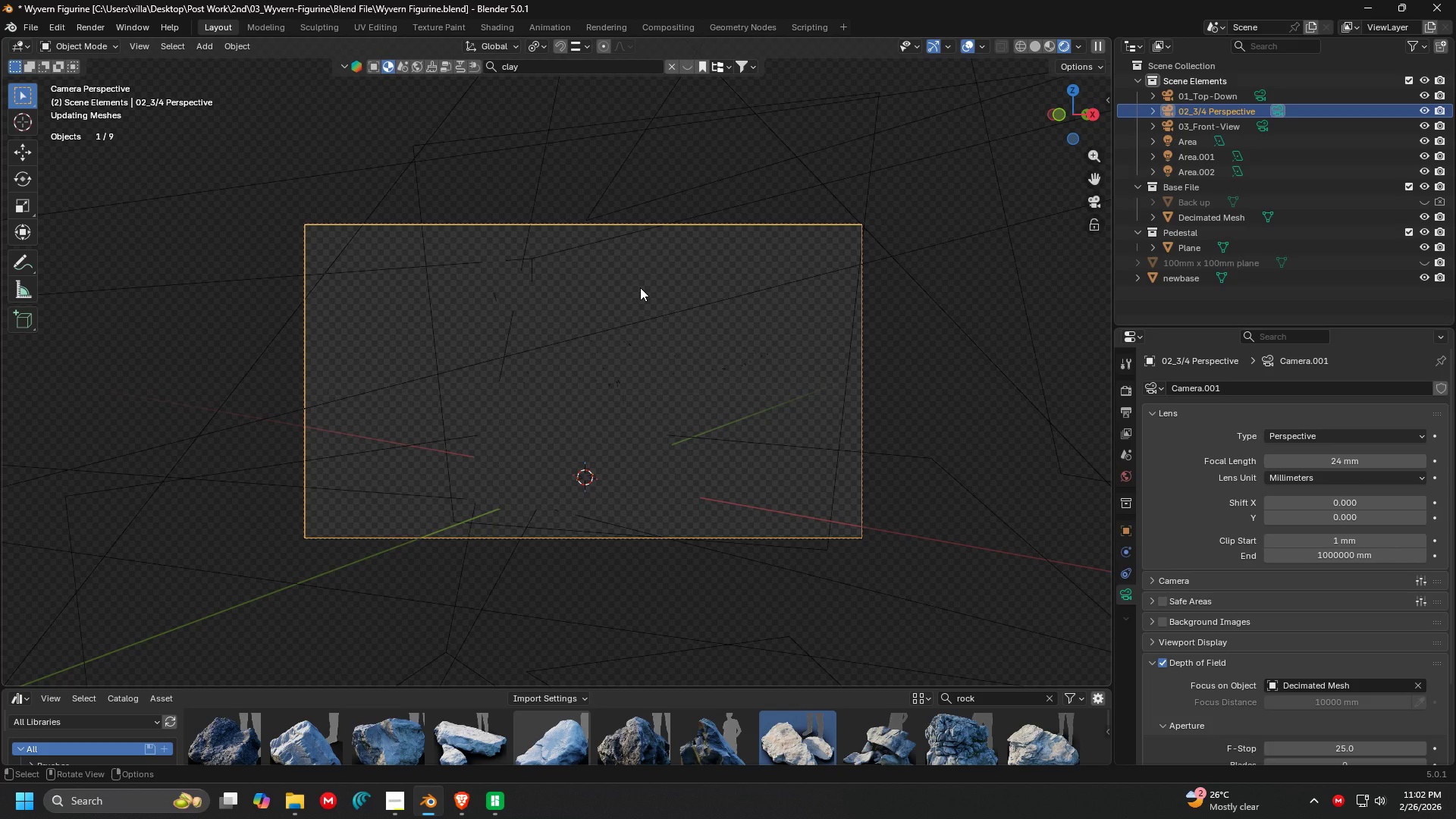 
left_click([640, 287])
 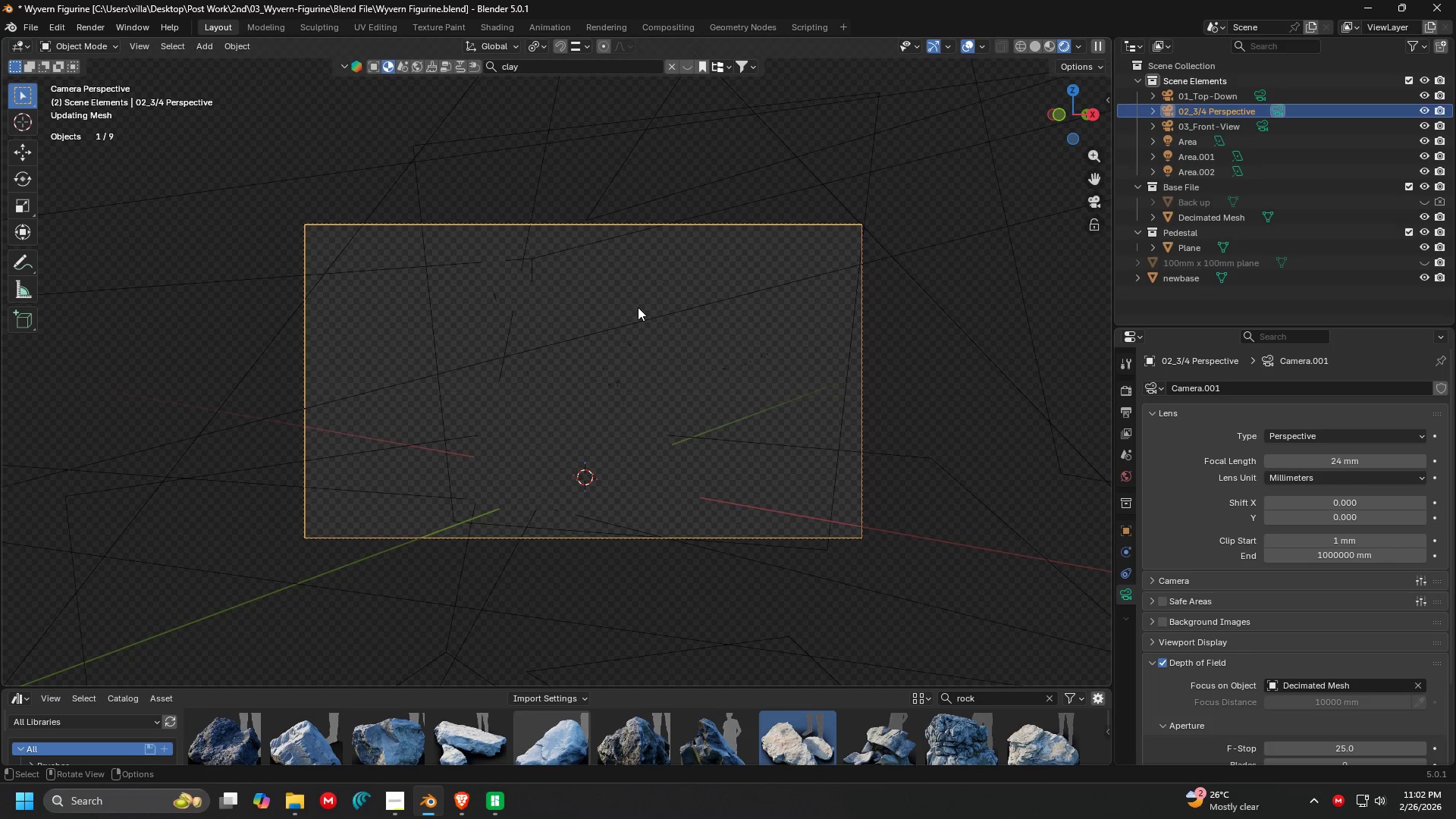 
scroll: coordinate [638, 307], scroll_direction: up, amount: 9.0
 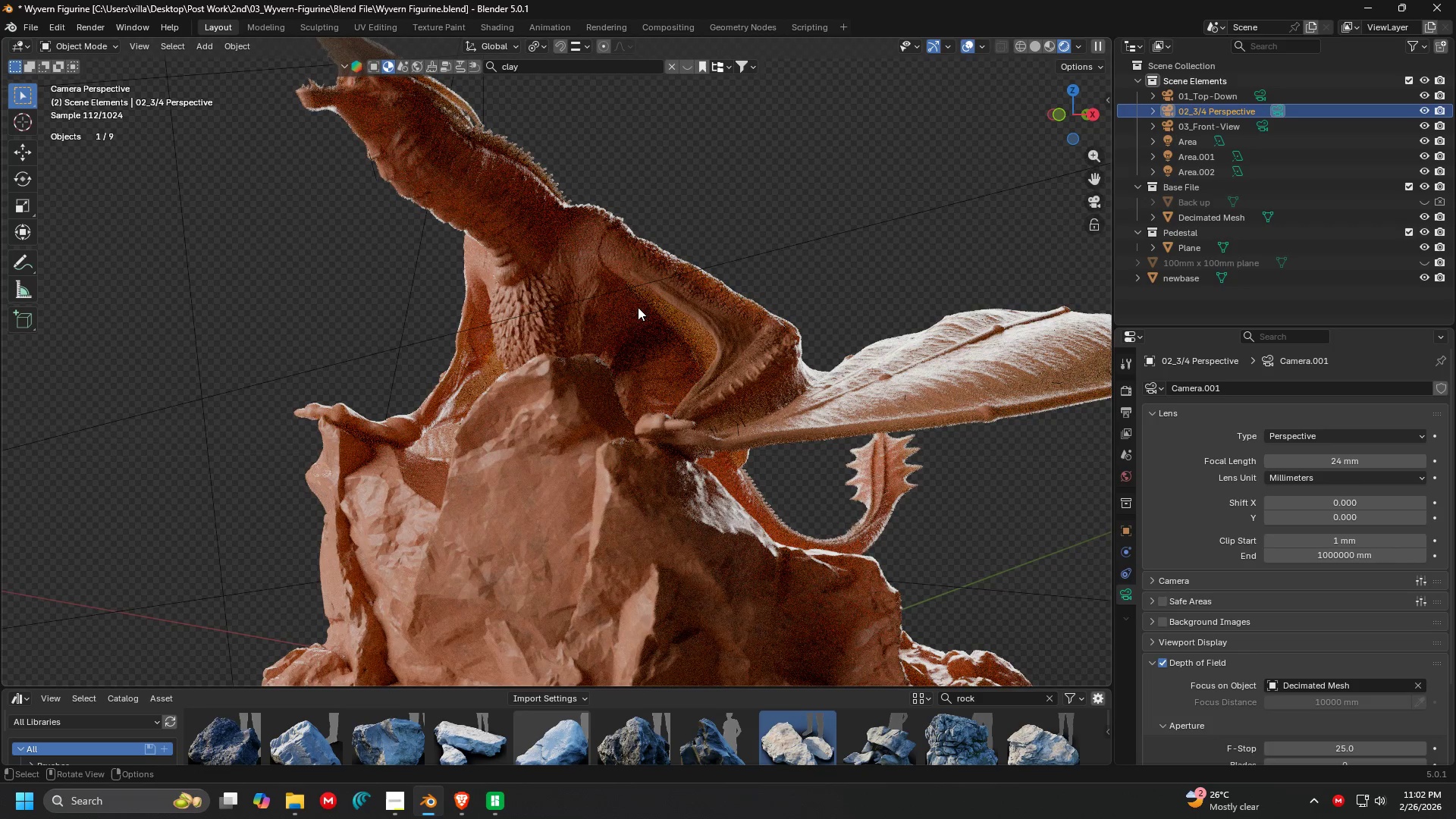 
scroll: coordinate [638, 307], scroll_direction: down, amount: 6.0
 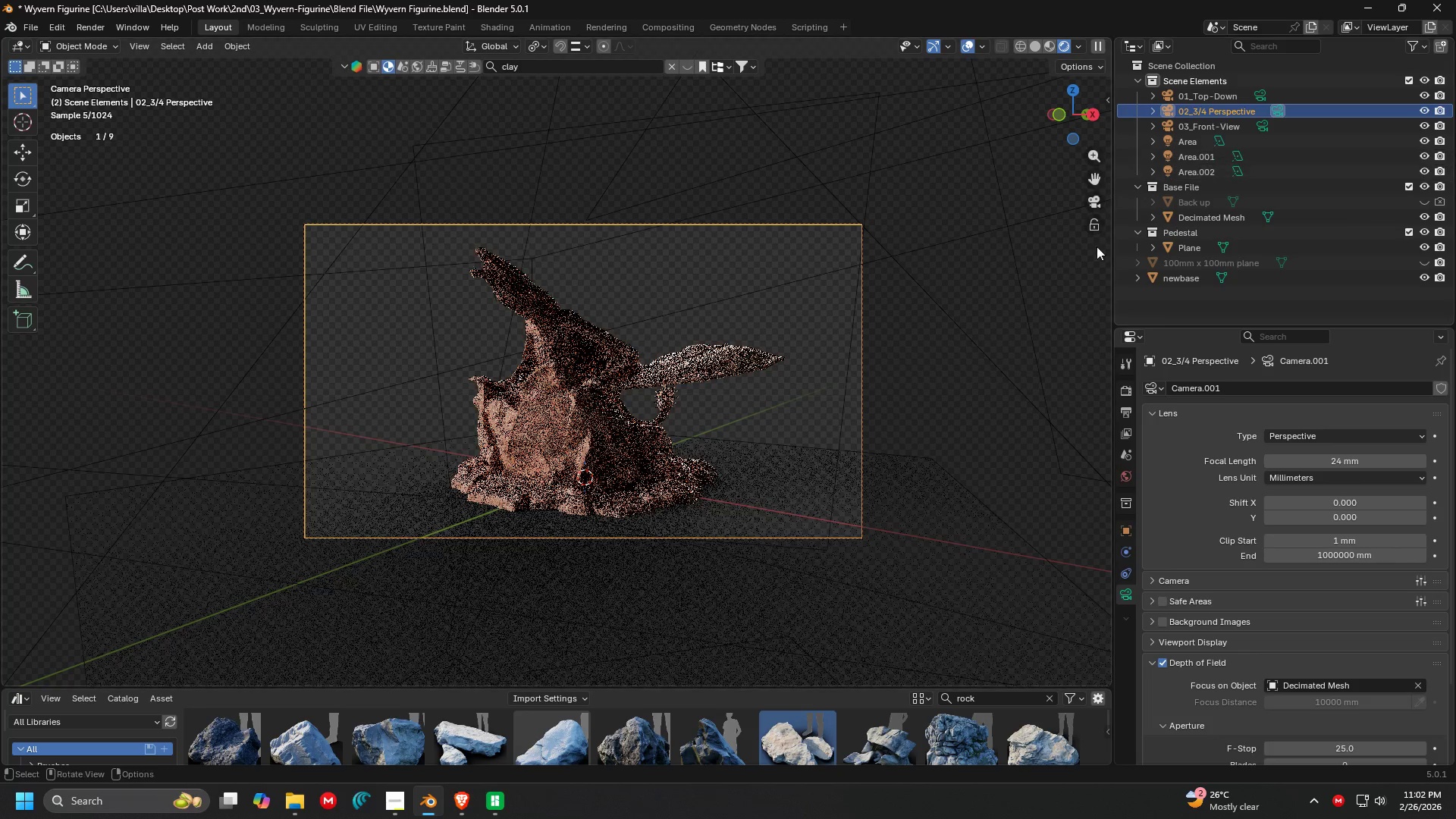 
hold_key(key=Z, duration=0.34)
 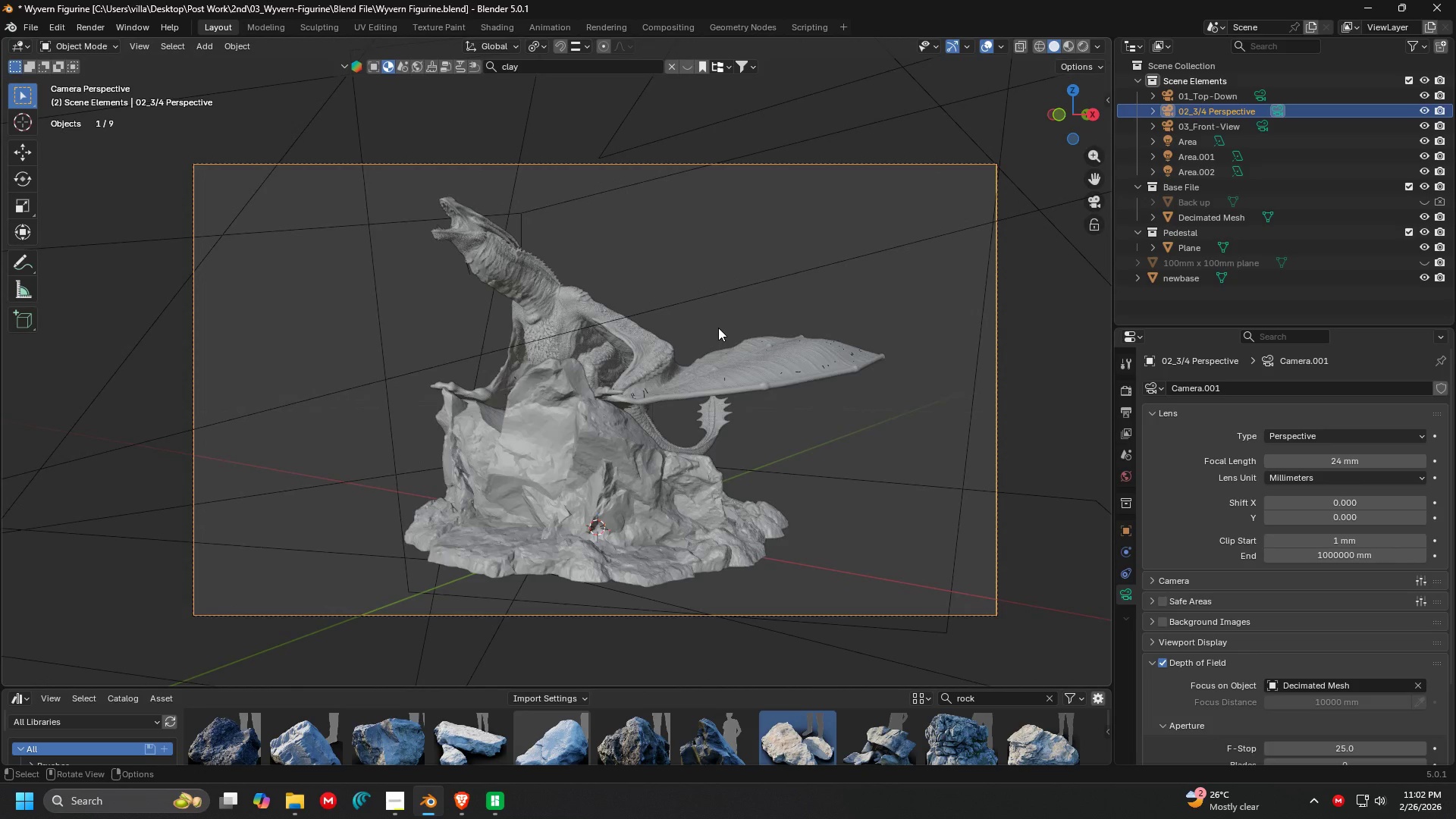 
scroll: coordinate [585, 335], scroll_direction: up, amount: 2.0
 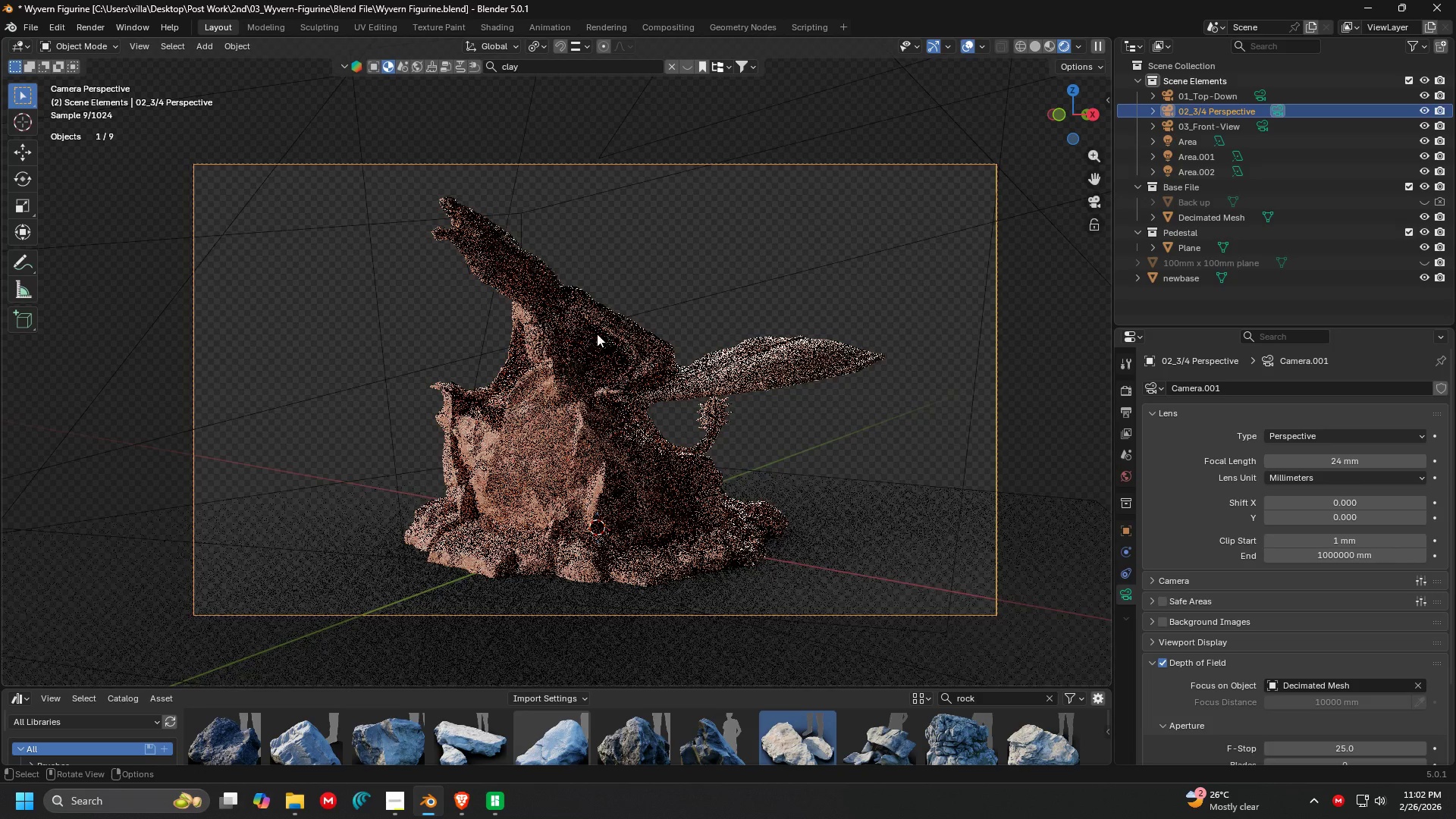 
left_click([718, 328])
 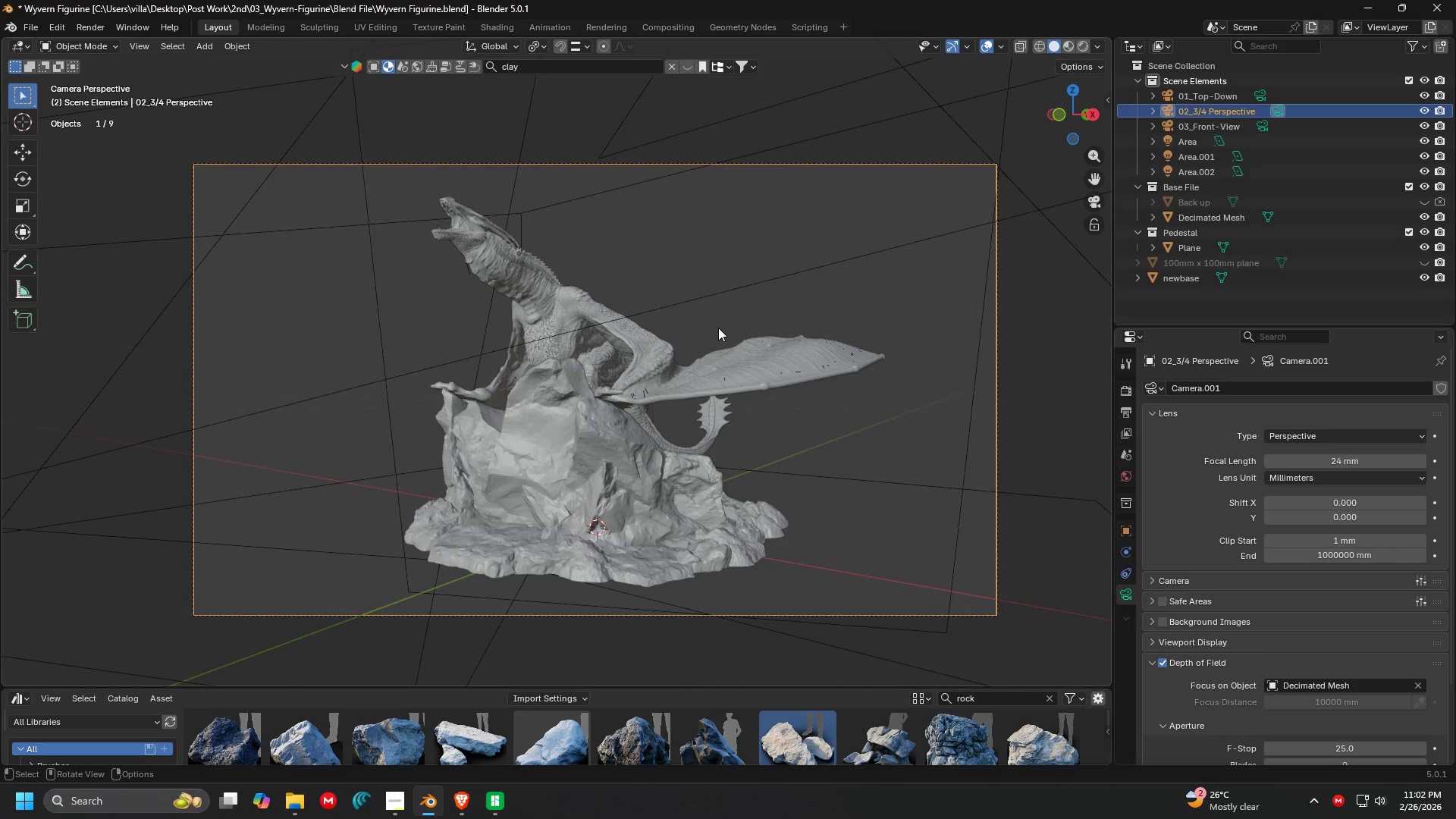 
key(Alt+AltLeft)
 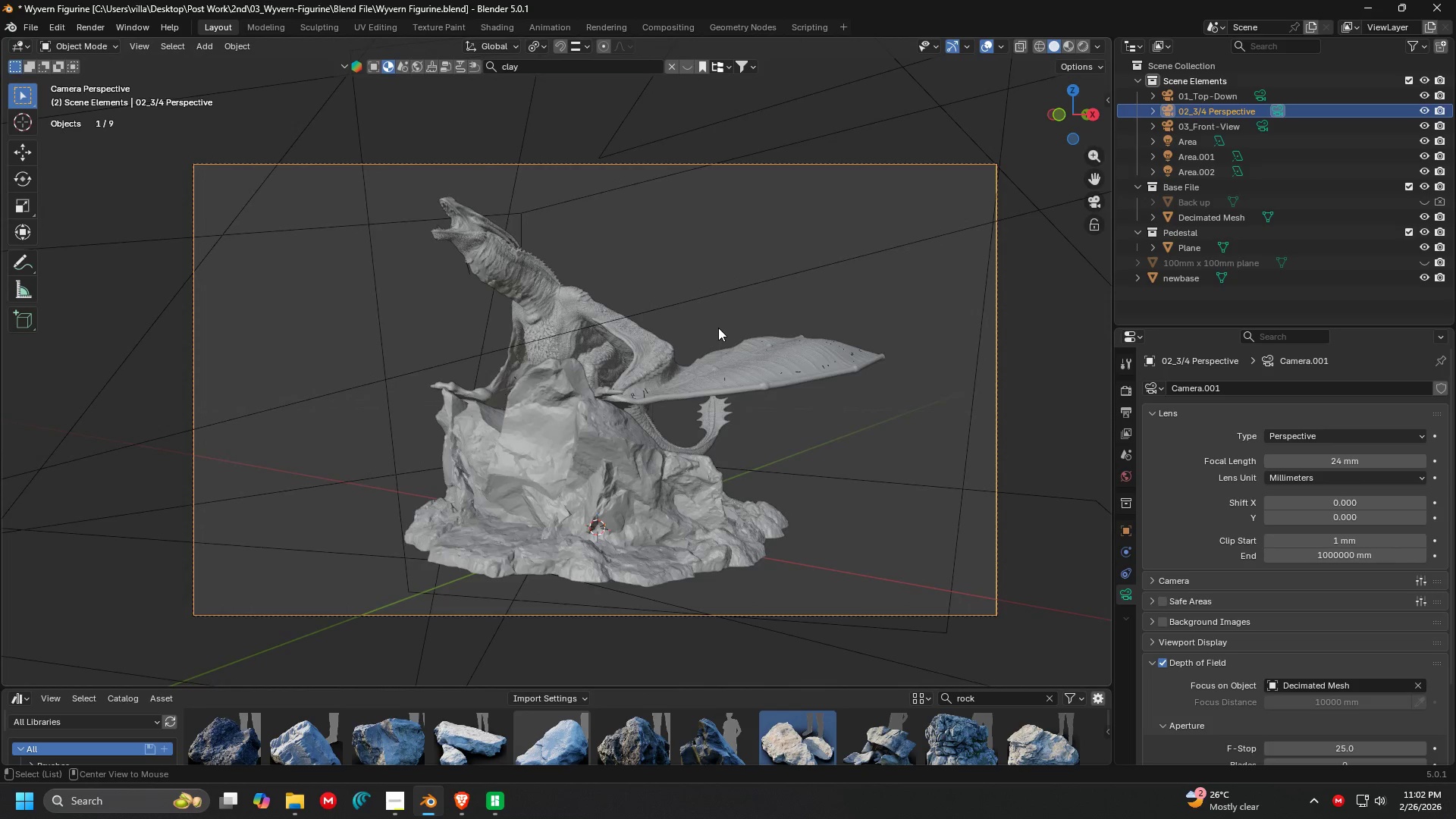 
key(Alt+Tab)
 